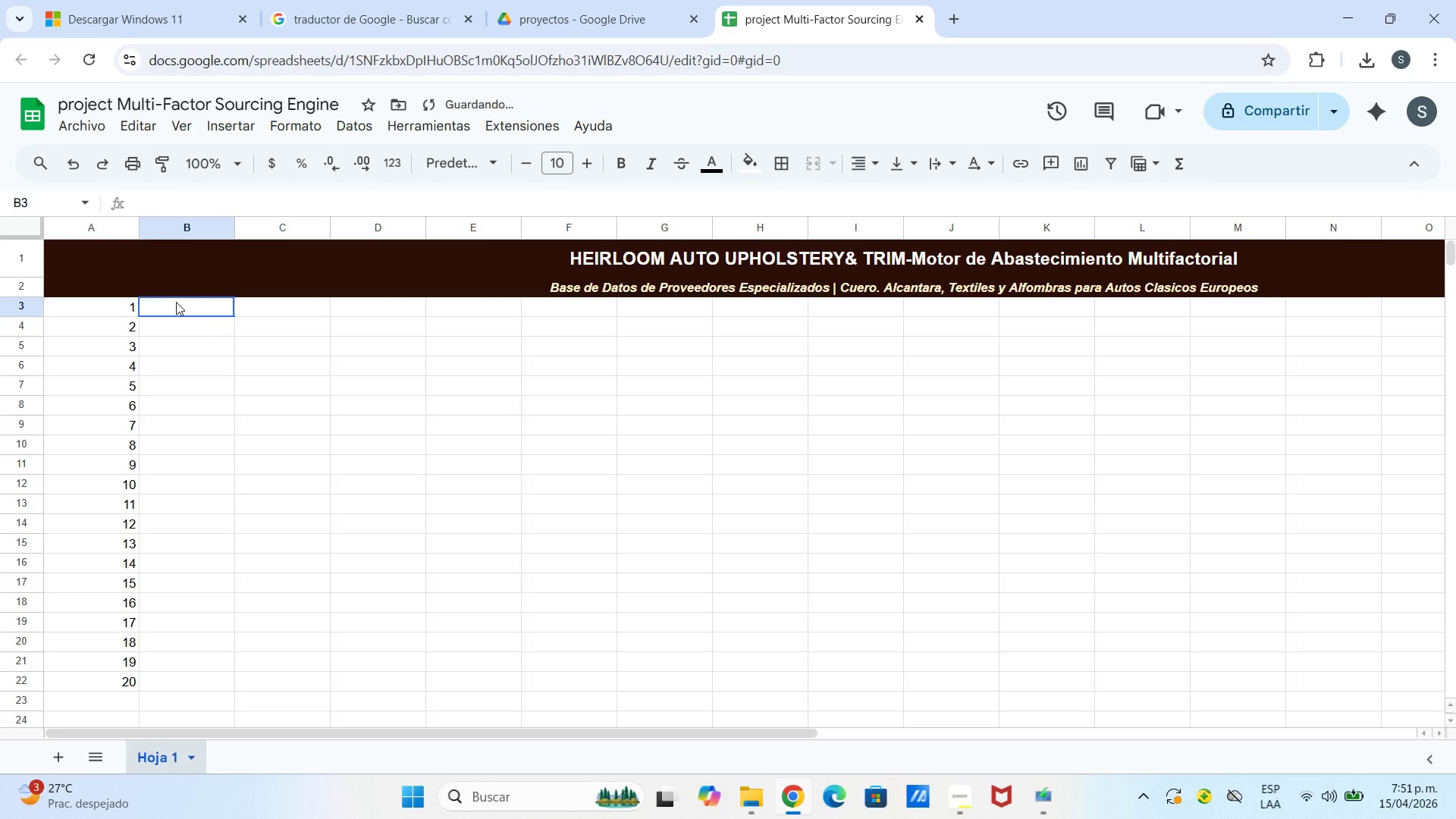 
double_click([176, 313])
 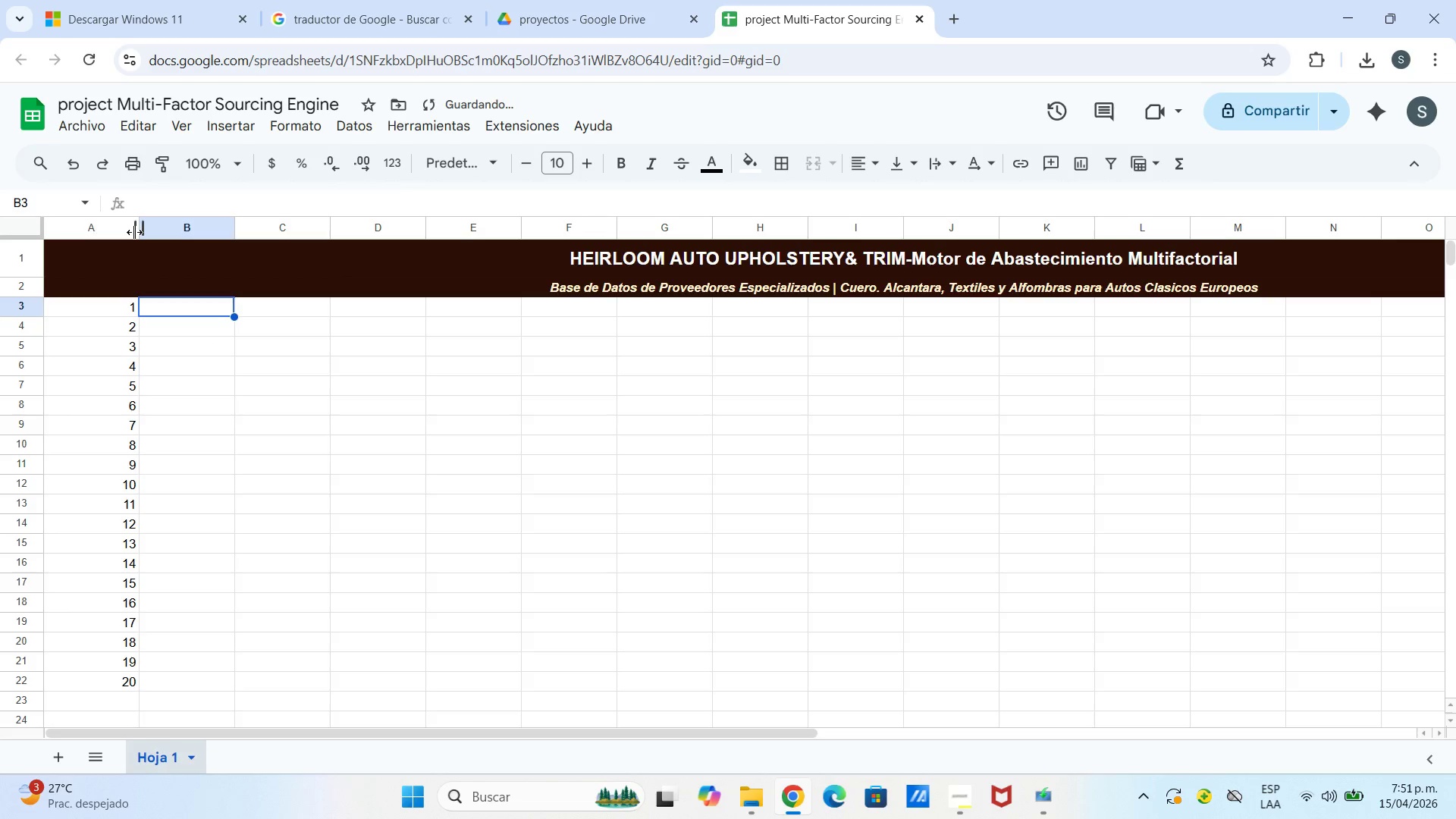 
left_click_drag(start_coordinate=[136, 231], to_coordinate=[99, 237])
 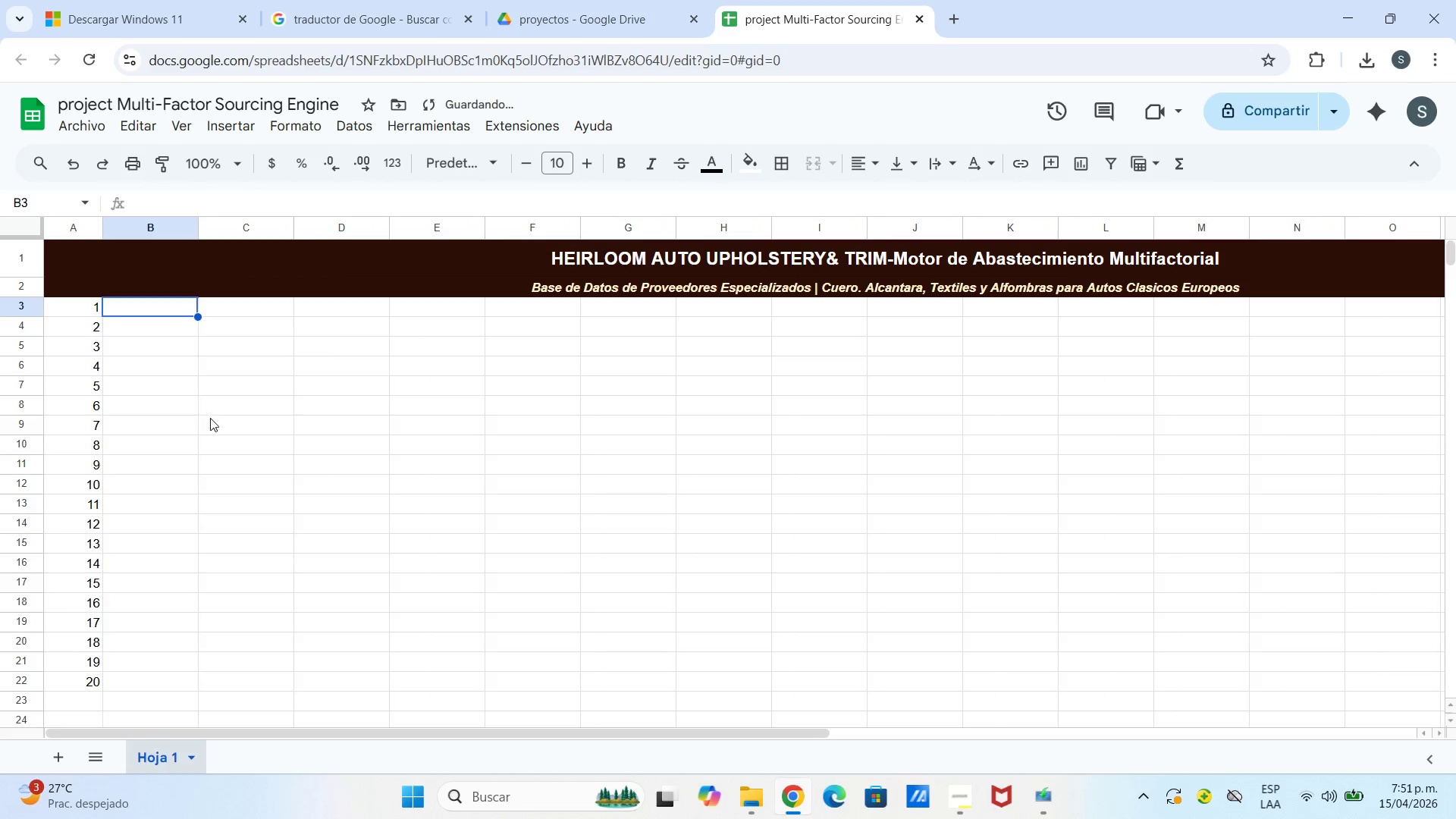 
left_click_drag(start_coordinate=[210, 418], to_coordinate=[204, 410])
 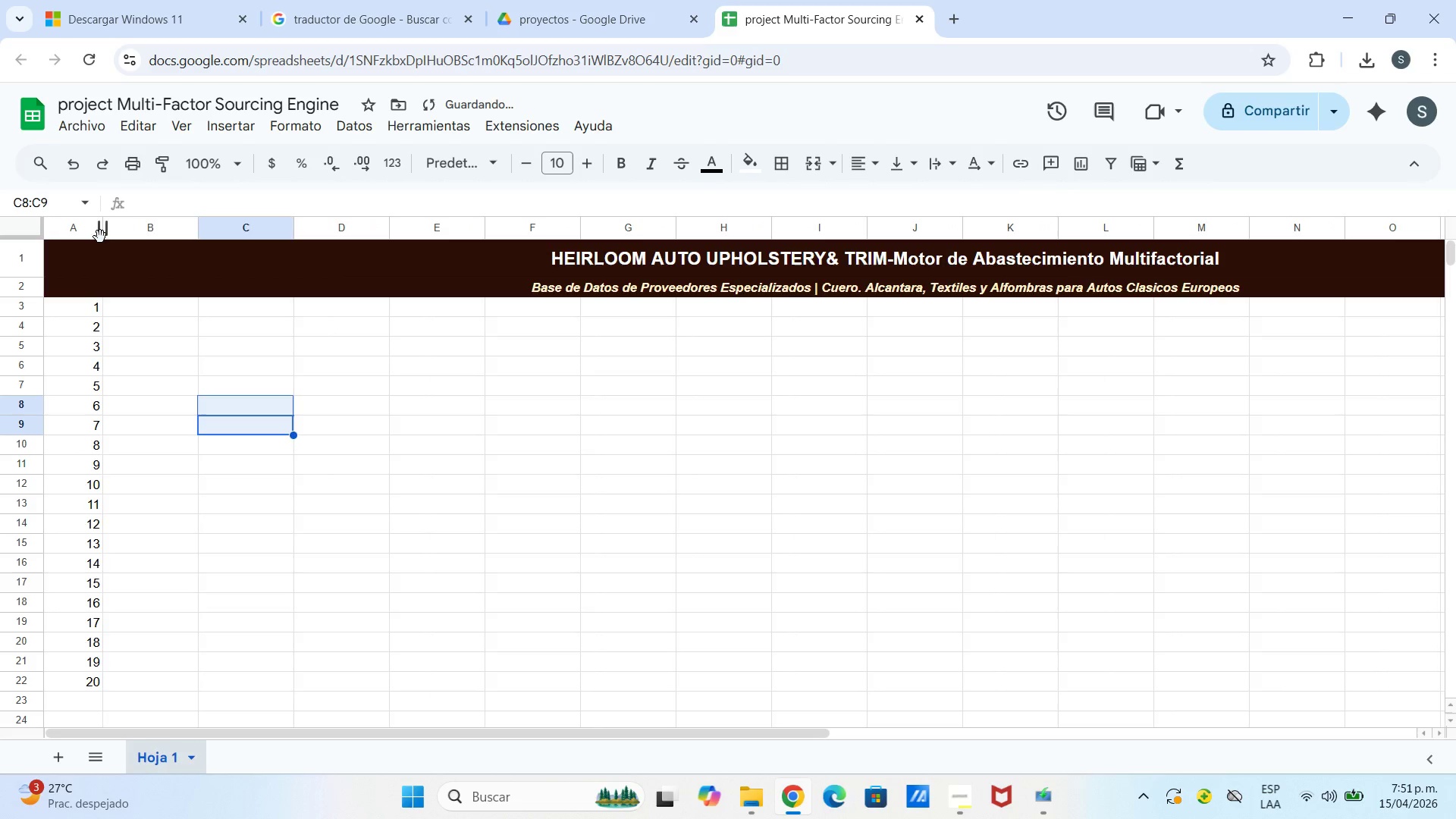 
left_click_drag(start_coordinate=[102, 231], to_coordinate=[80, 236])
 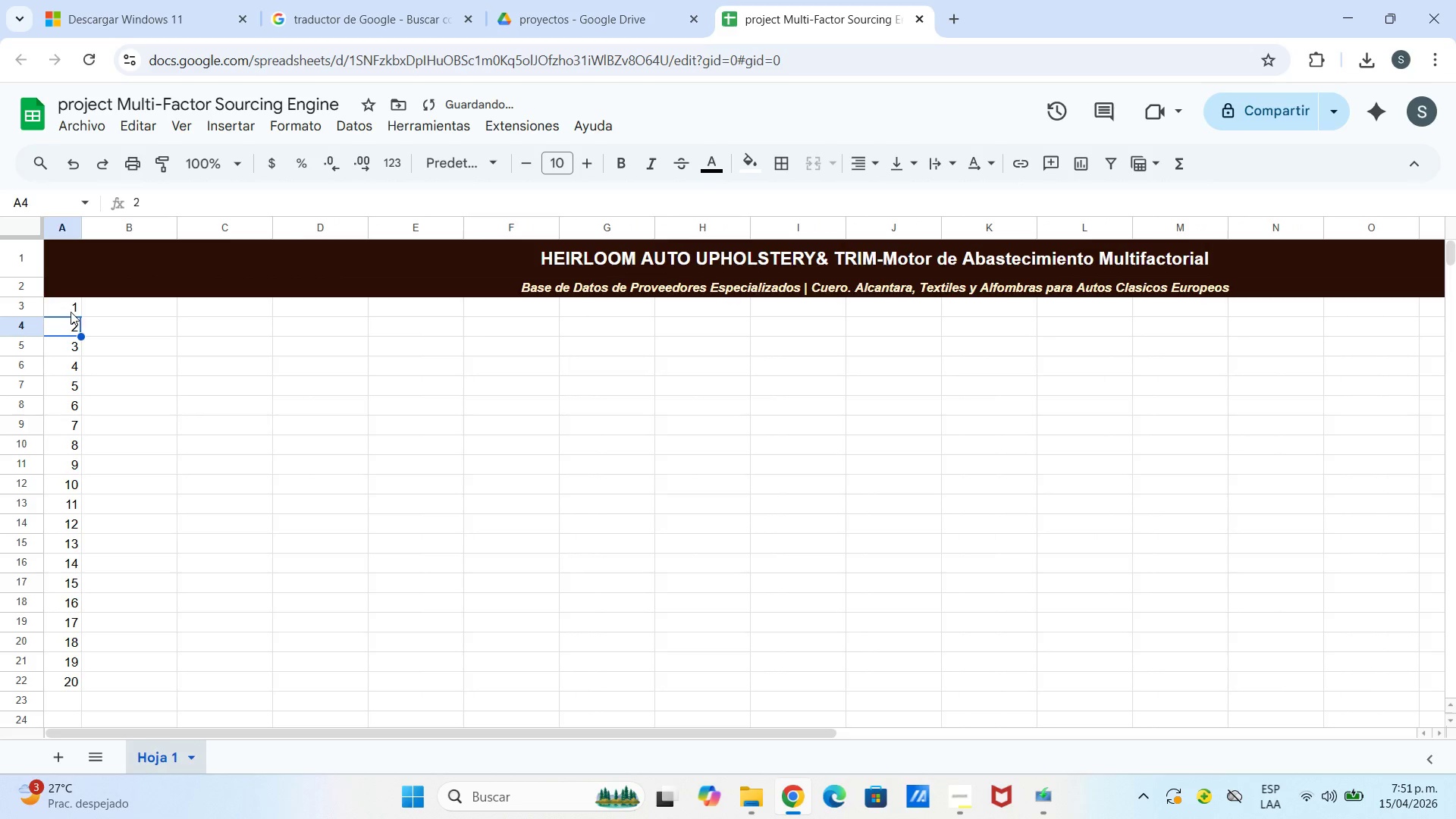 
double_click([68, 306])
 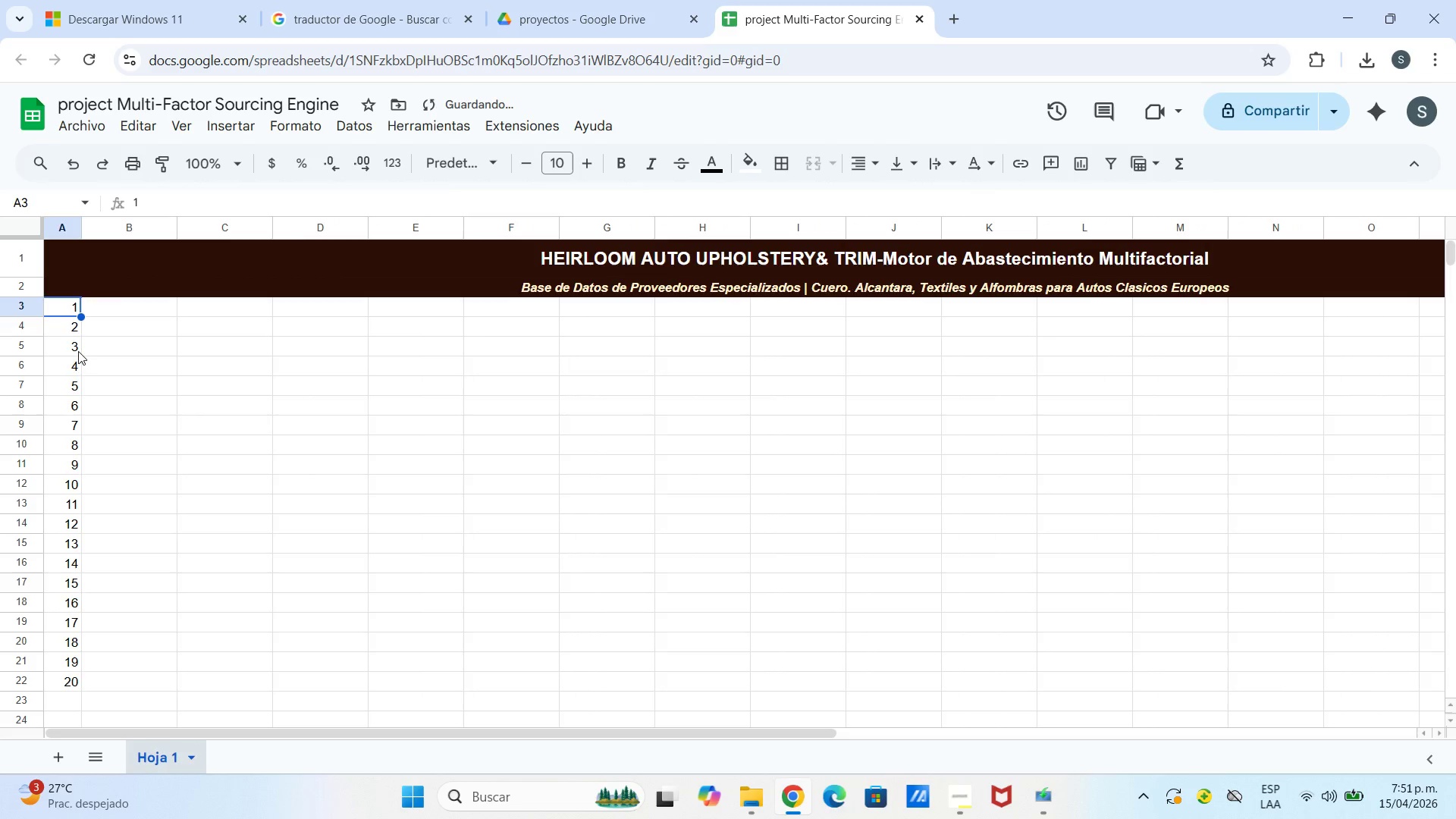 
left_click_drag(start_coordinate=[149, 408], to_coordinate=[149, 403])
 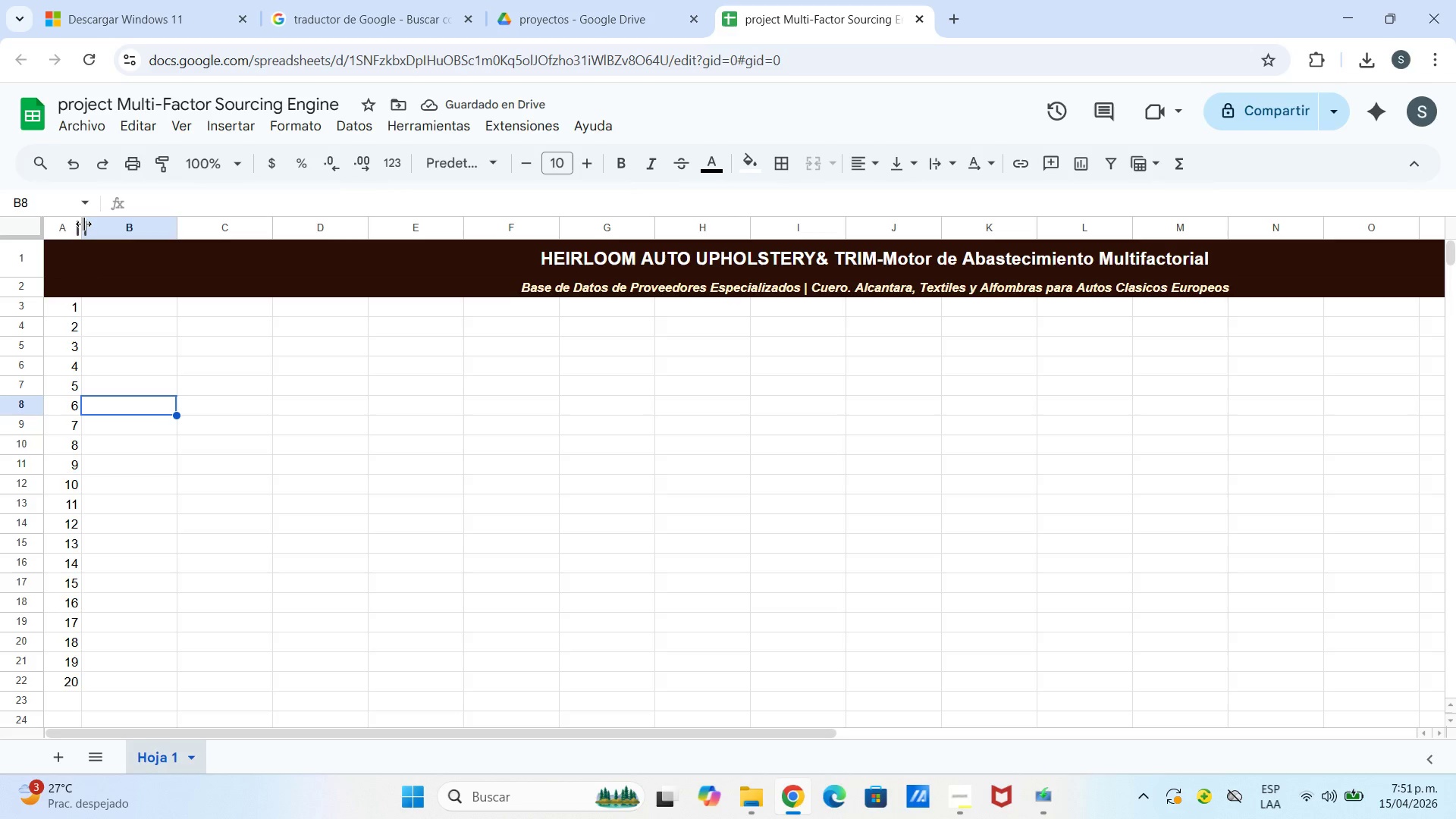 
left_click_drag(start_coordinate=[83, 224], to_coordinate=[75, 229])
 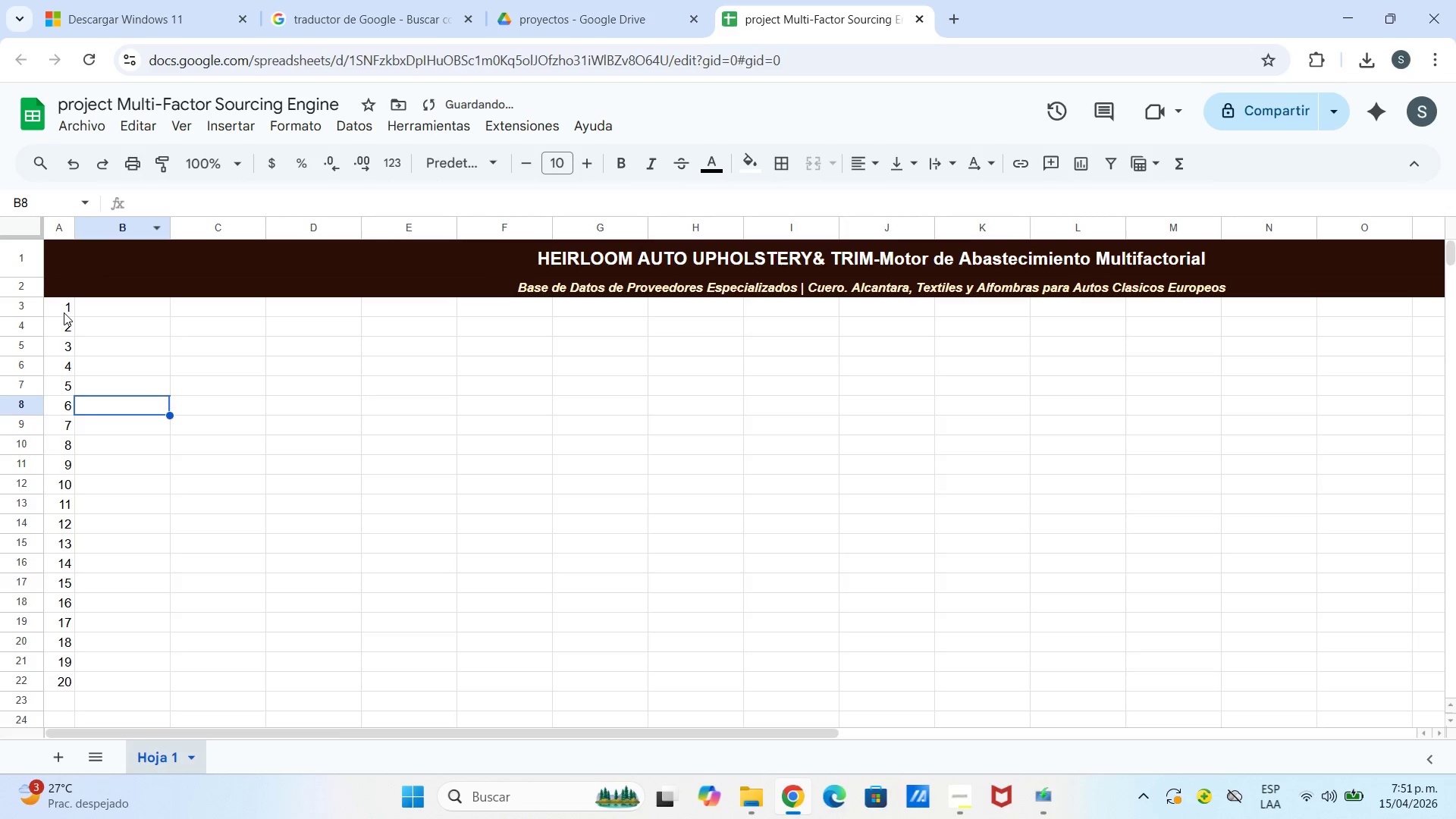 
left_click_drag(start_coordinate=[62, 312], to_coordinate=[62, 689])
 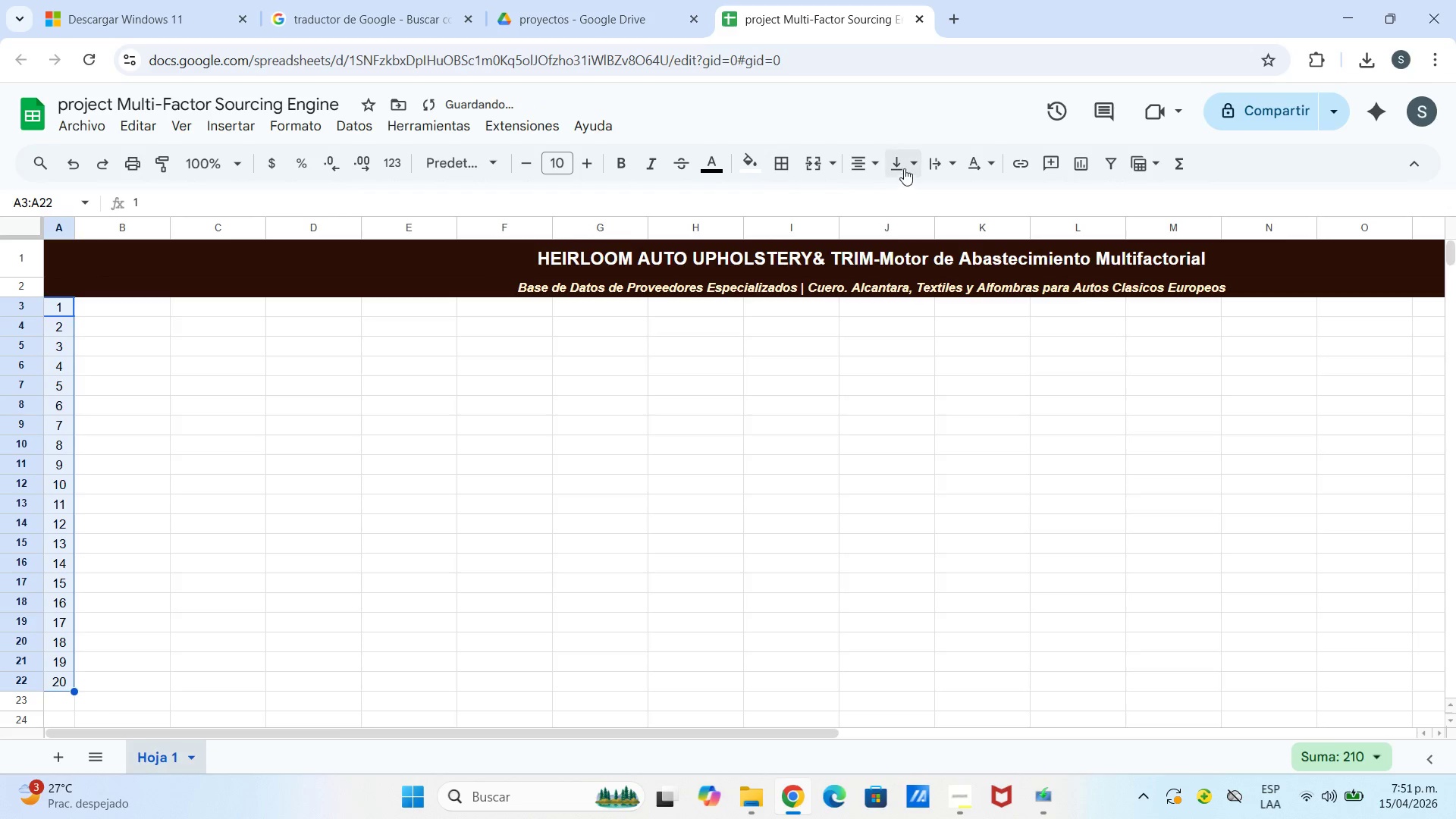 
left_click([932, 196])
 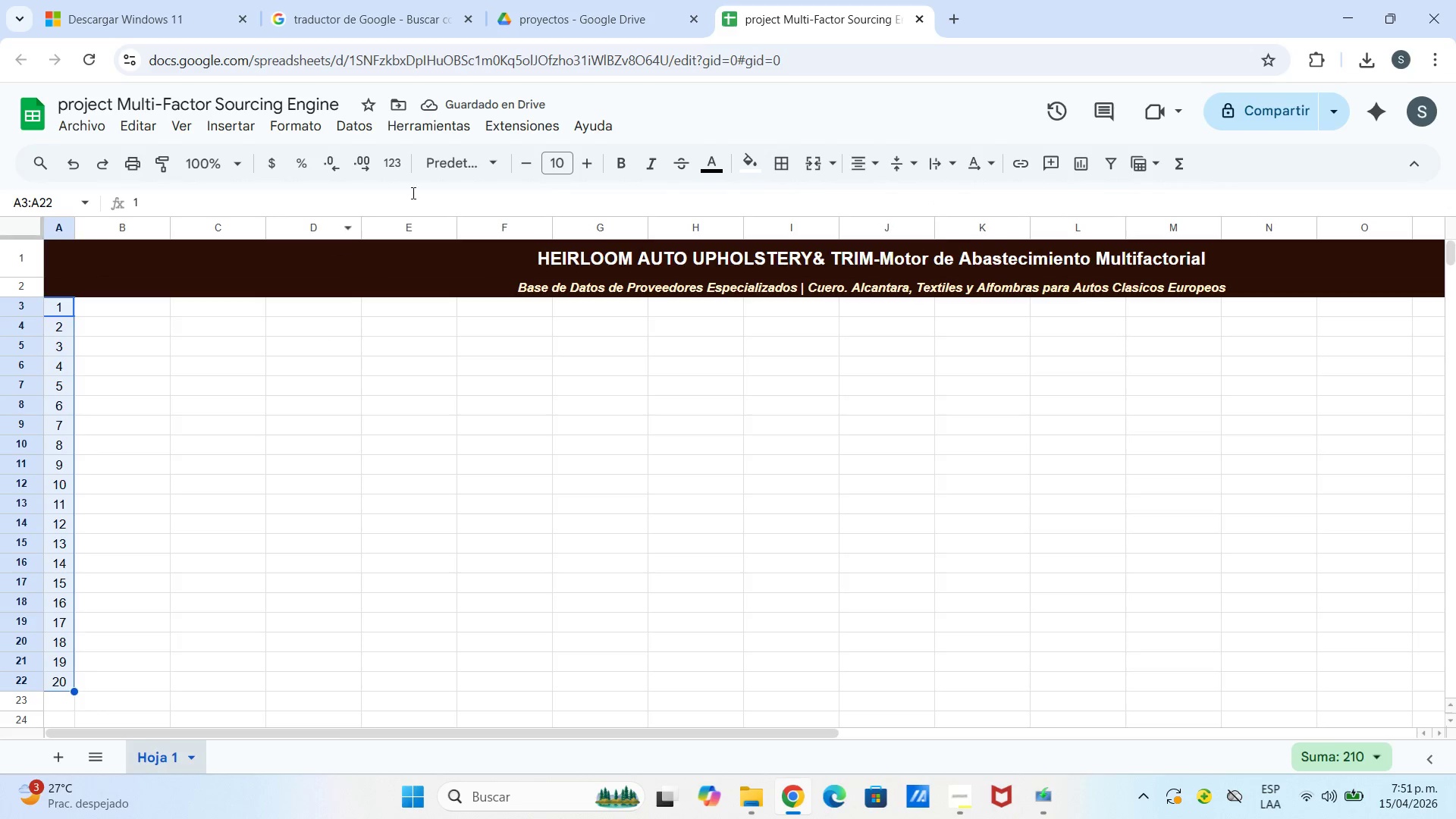 
left_click([626, 164])
 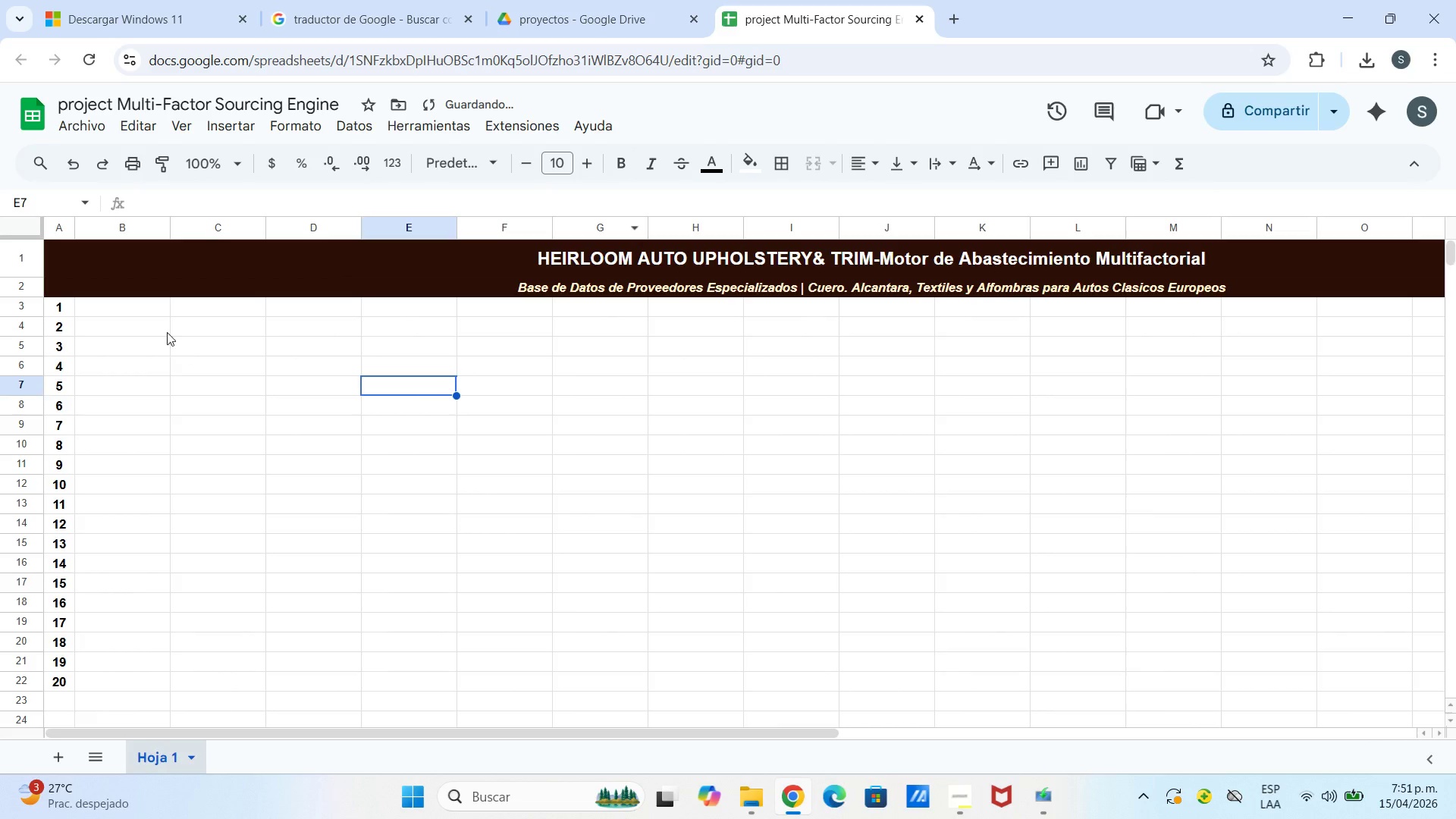 
left_click([144, 305])
 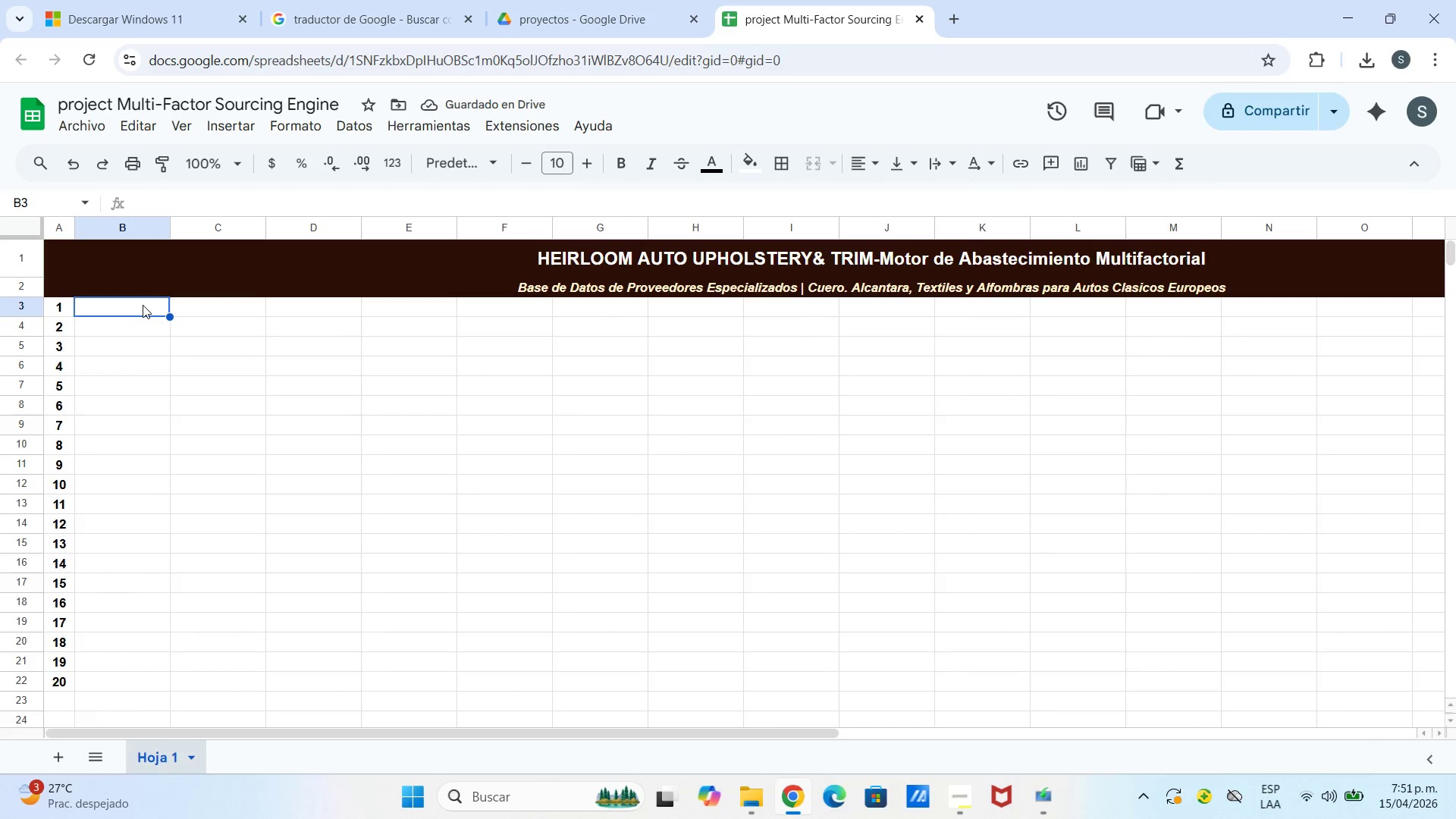 
key(Shift+P)
 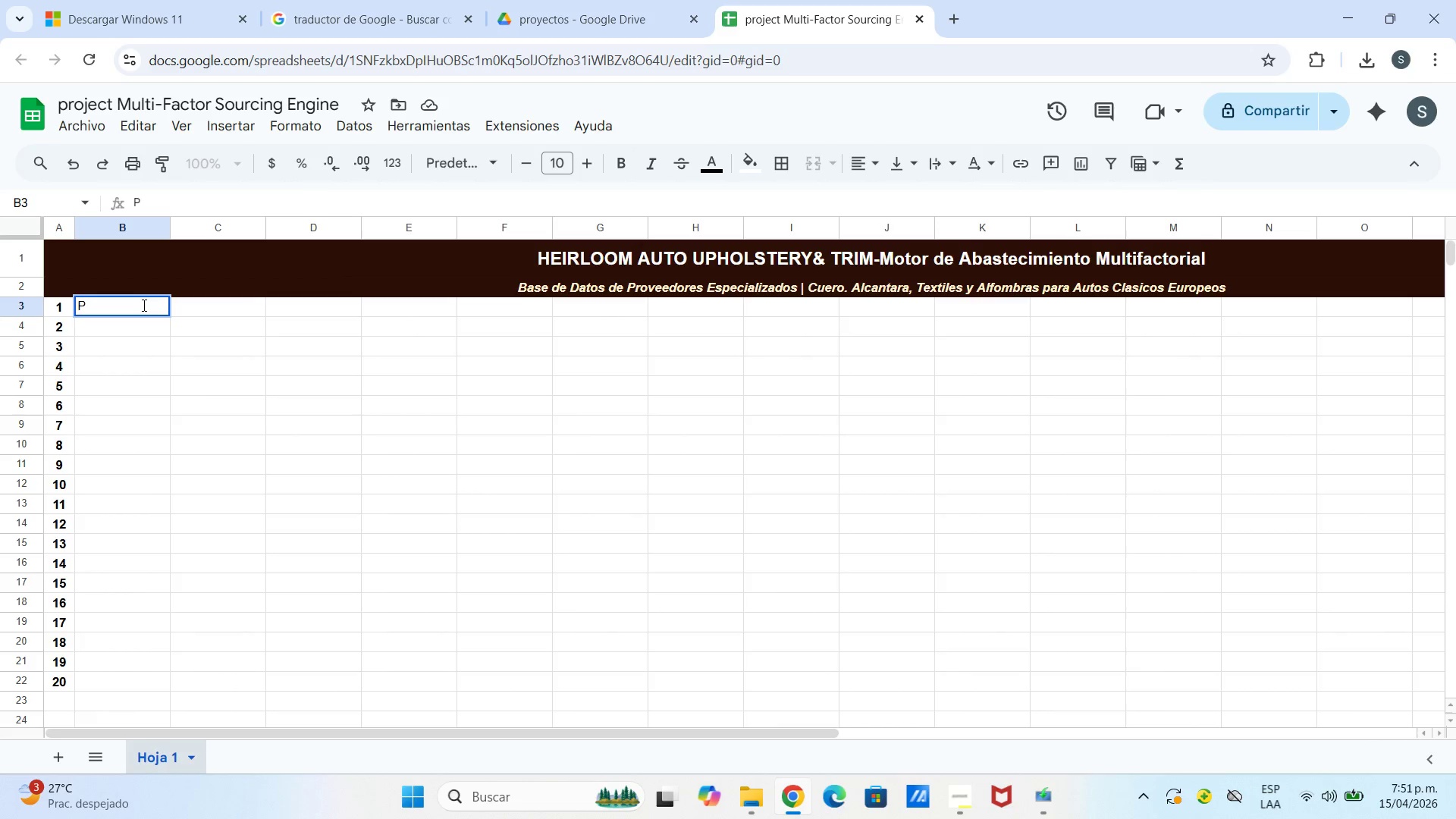 
type(roeedor)
 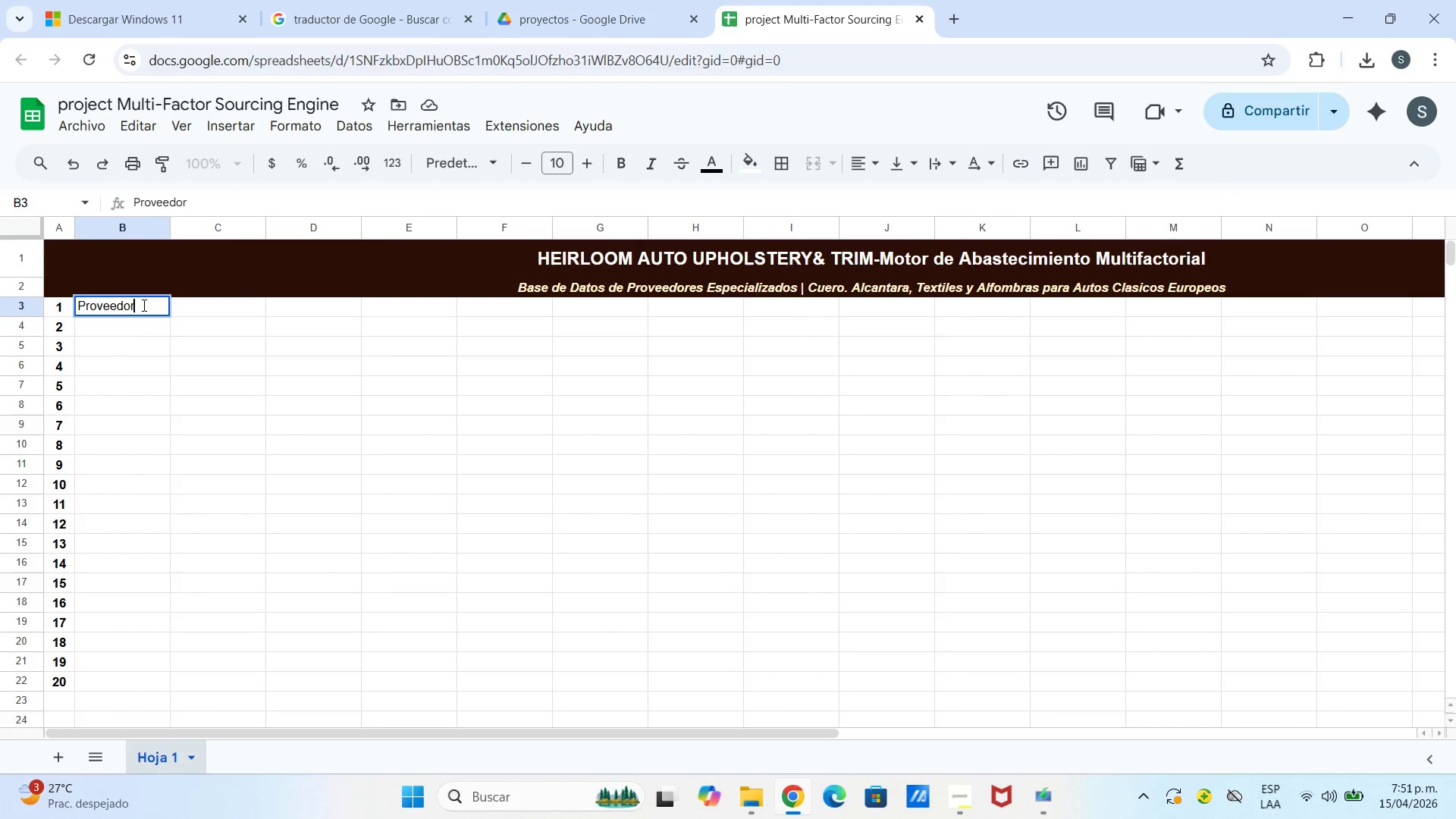 
key(Enter)
 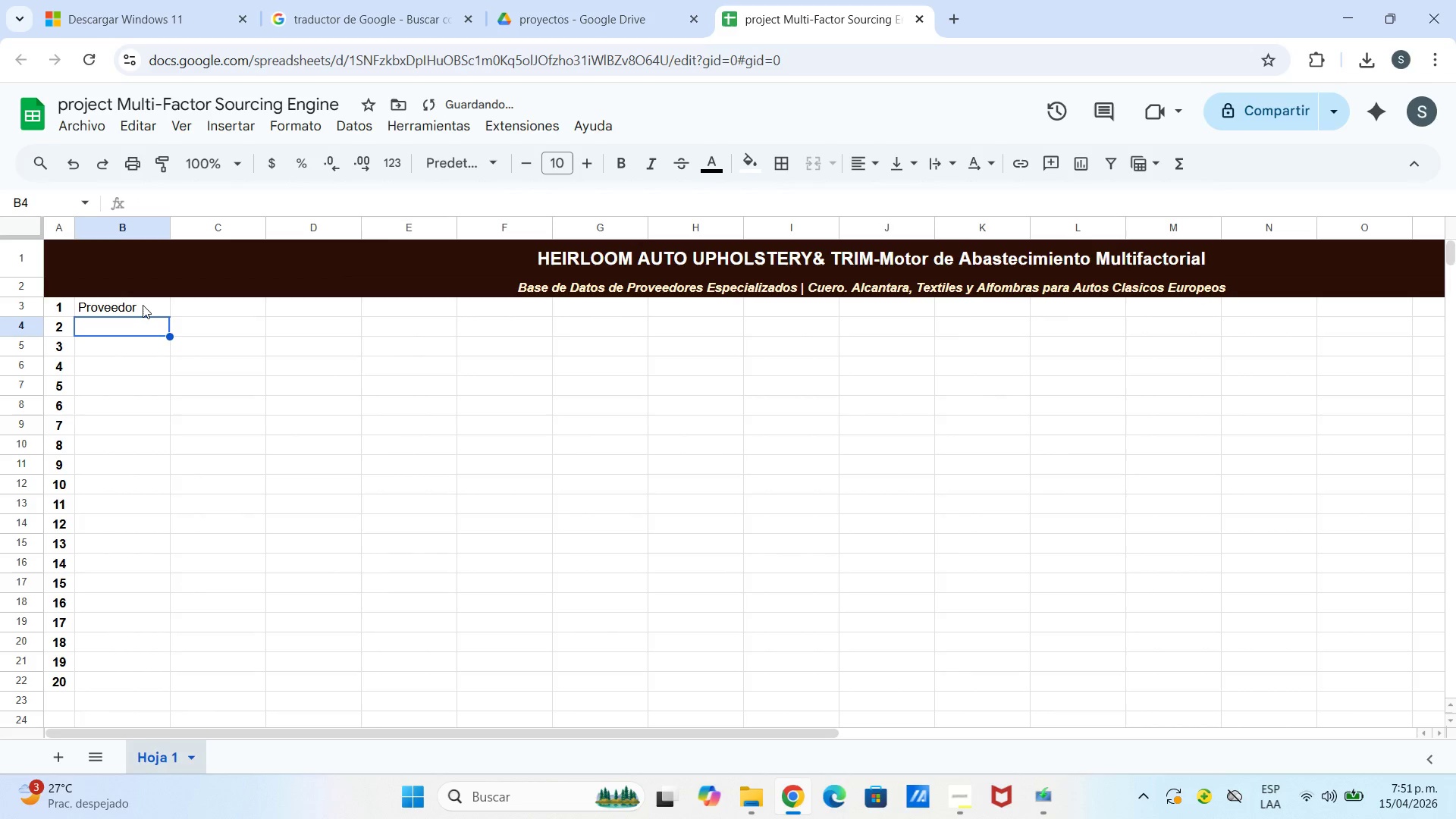 
hold_key(key=ShiftLeft, duration=0.41)
 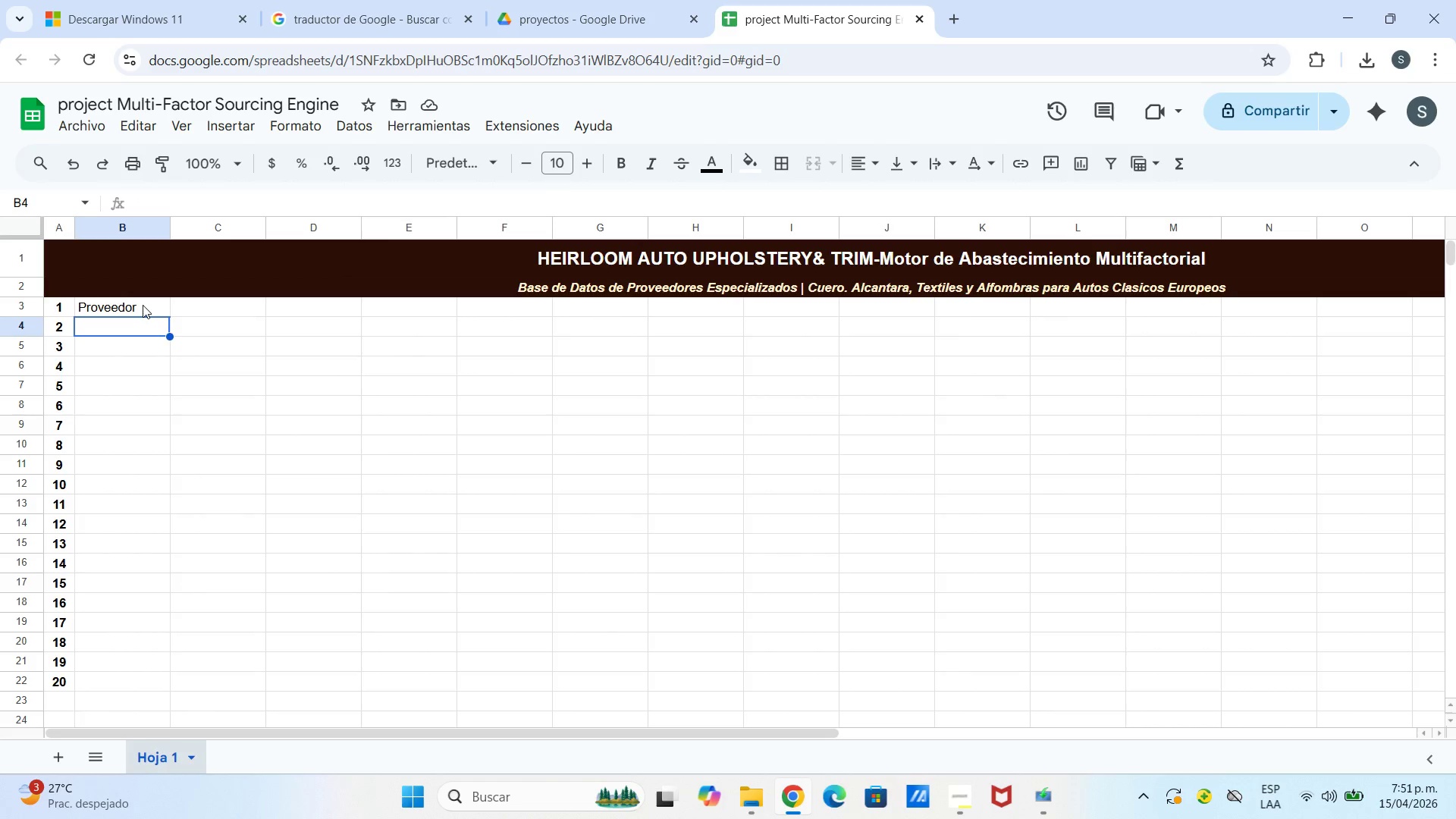 
wait(6.22)
 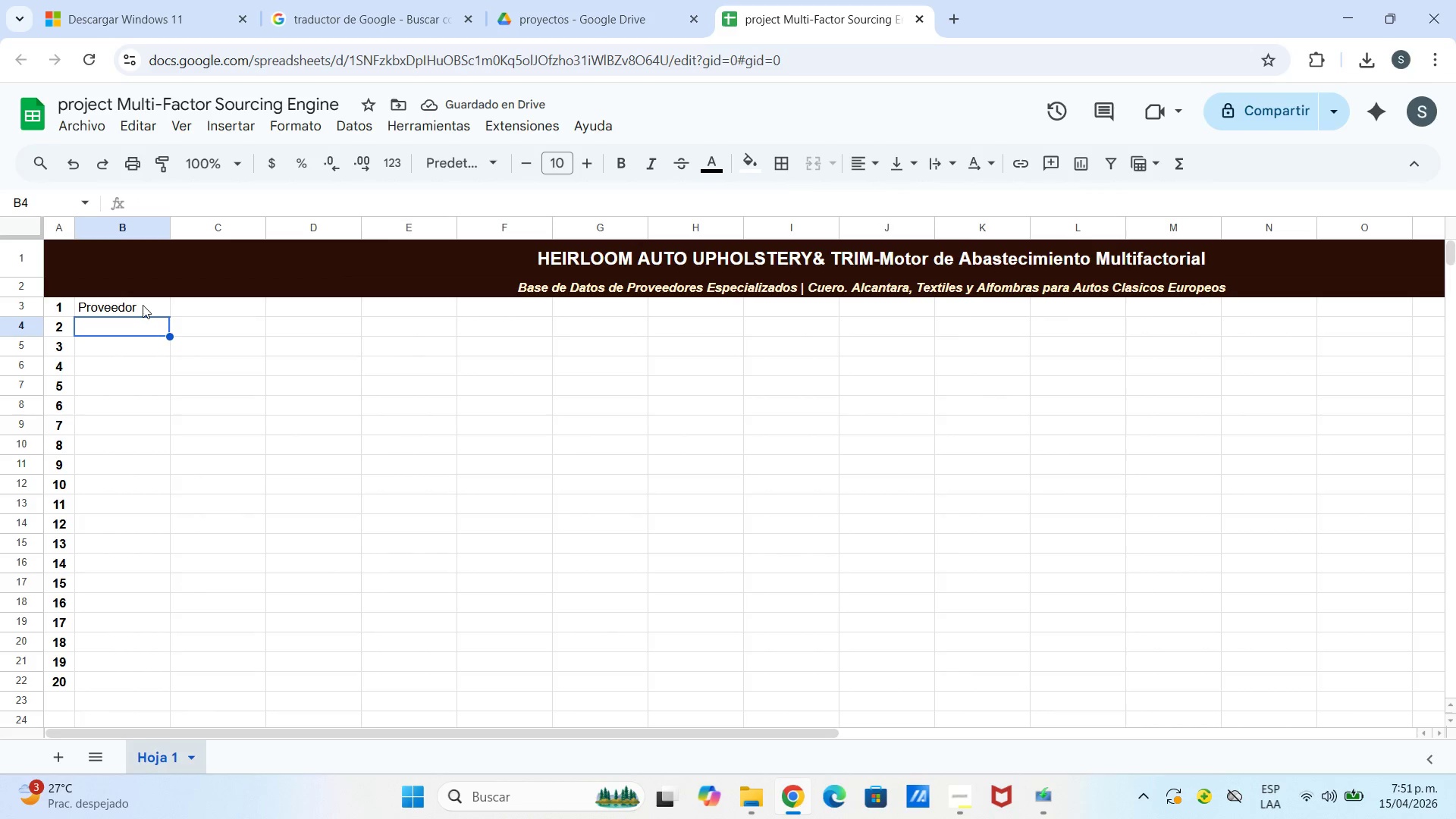 
type(Horween Leathe c)
key(Backspace)
type(c)
key(Backspace)
type(Co)
 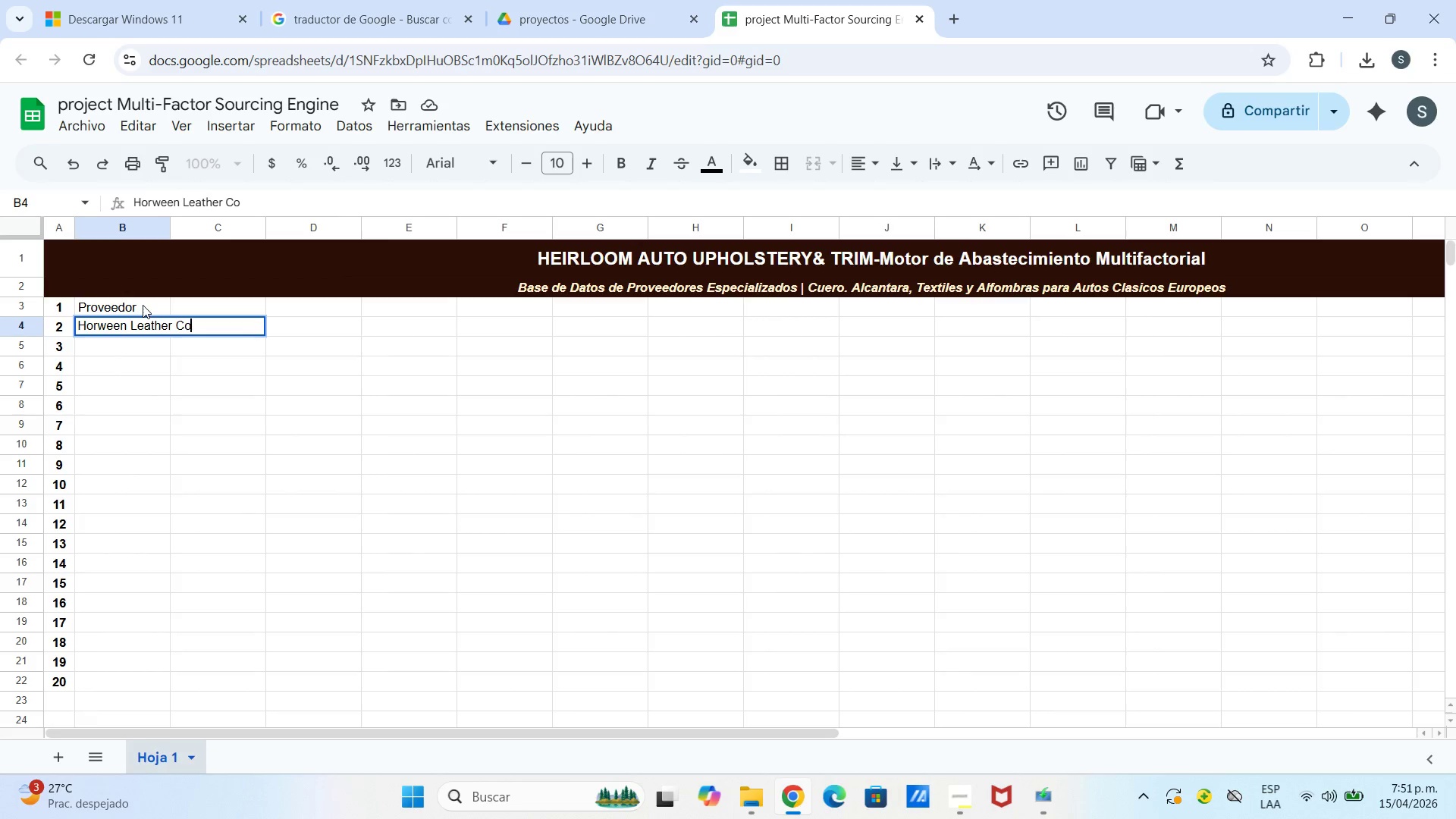 
key(Enter)
 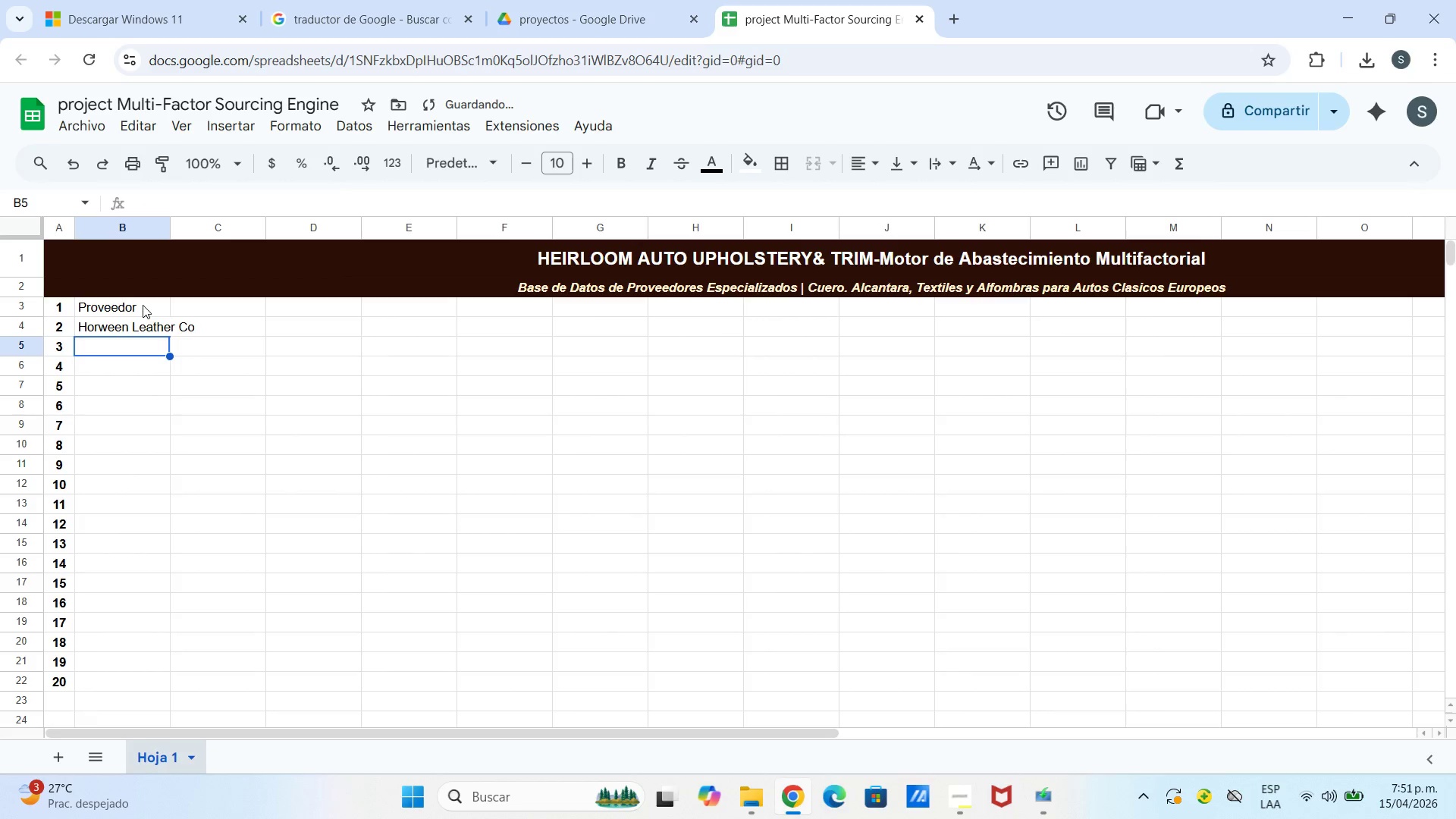 
type(Wolldorf Leather)
 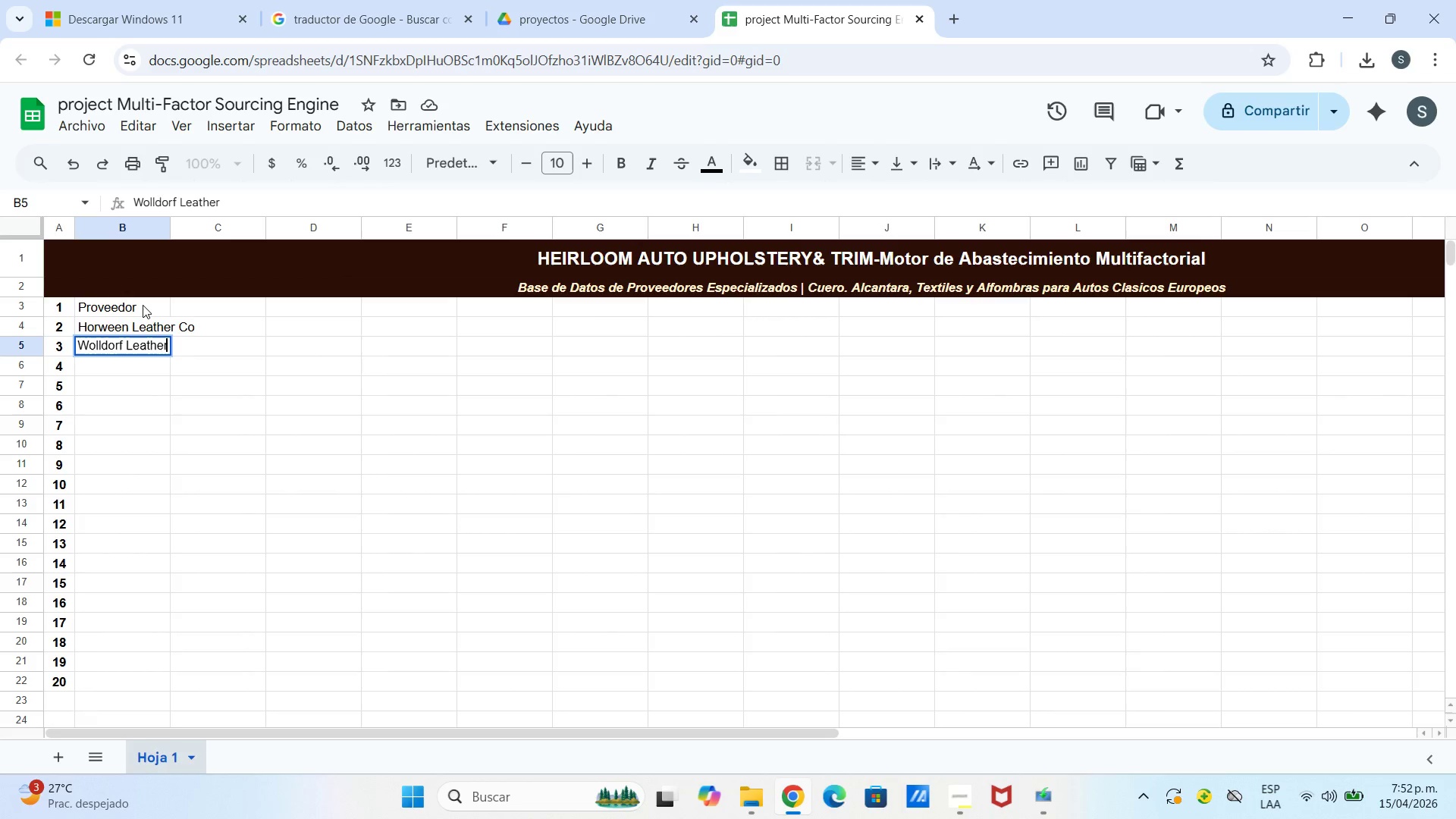 
key(Enter)
 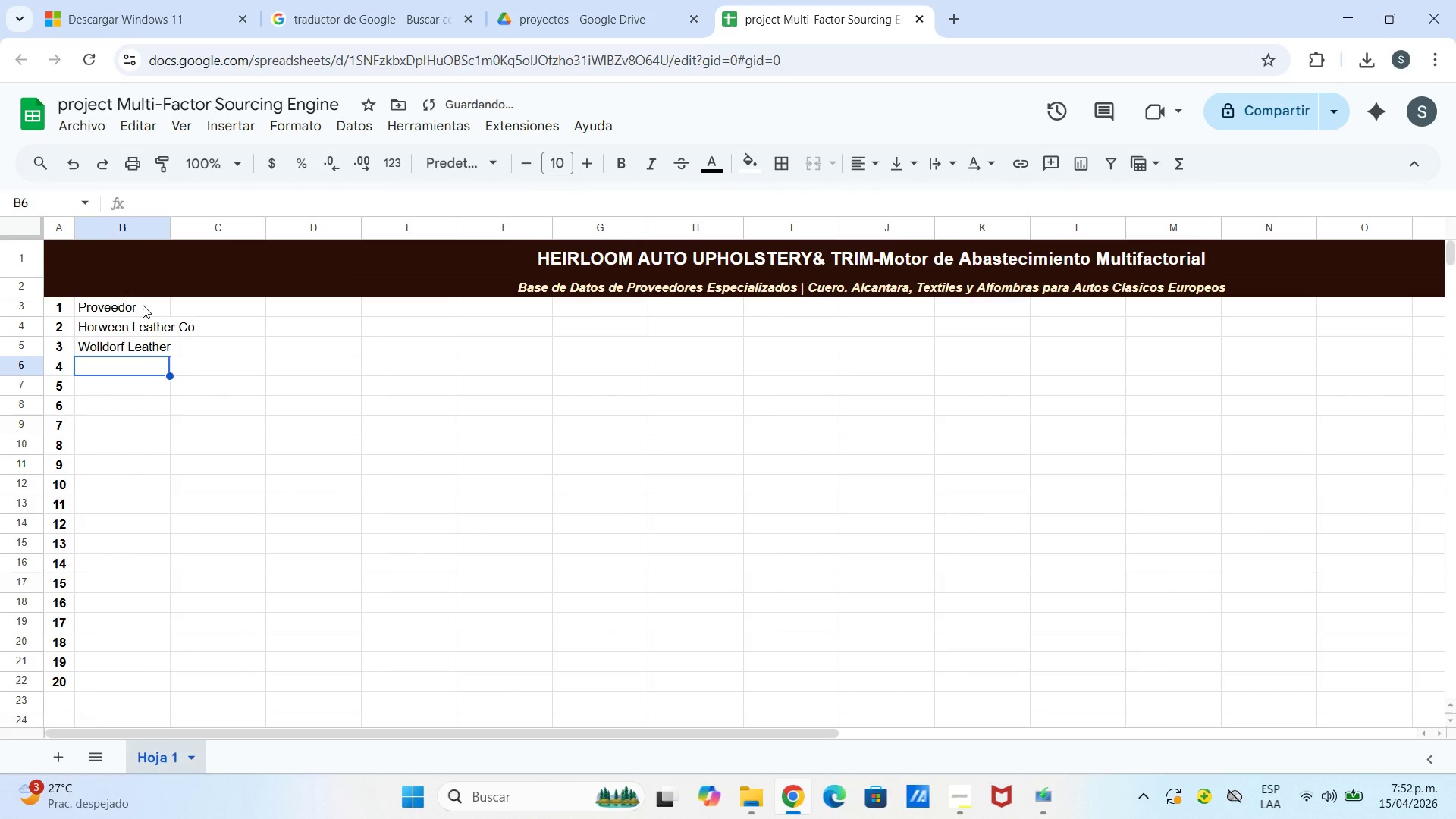 
type(Badr GmbH)
 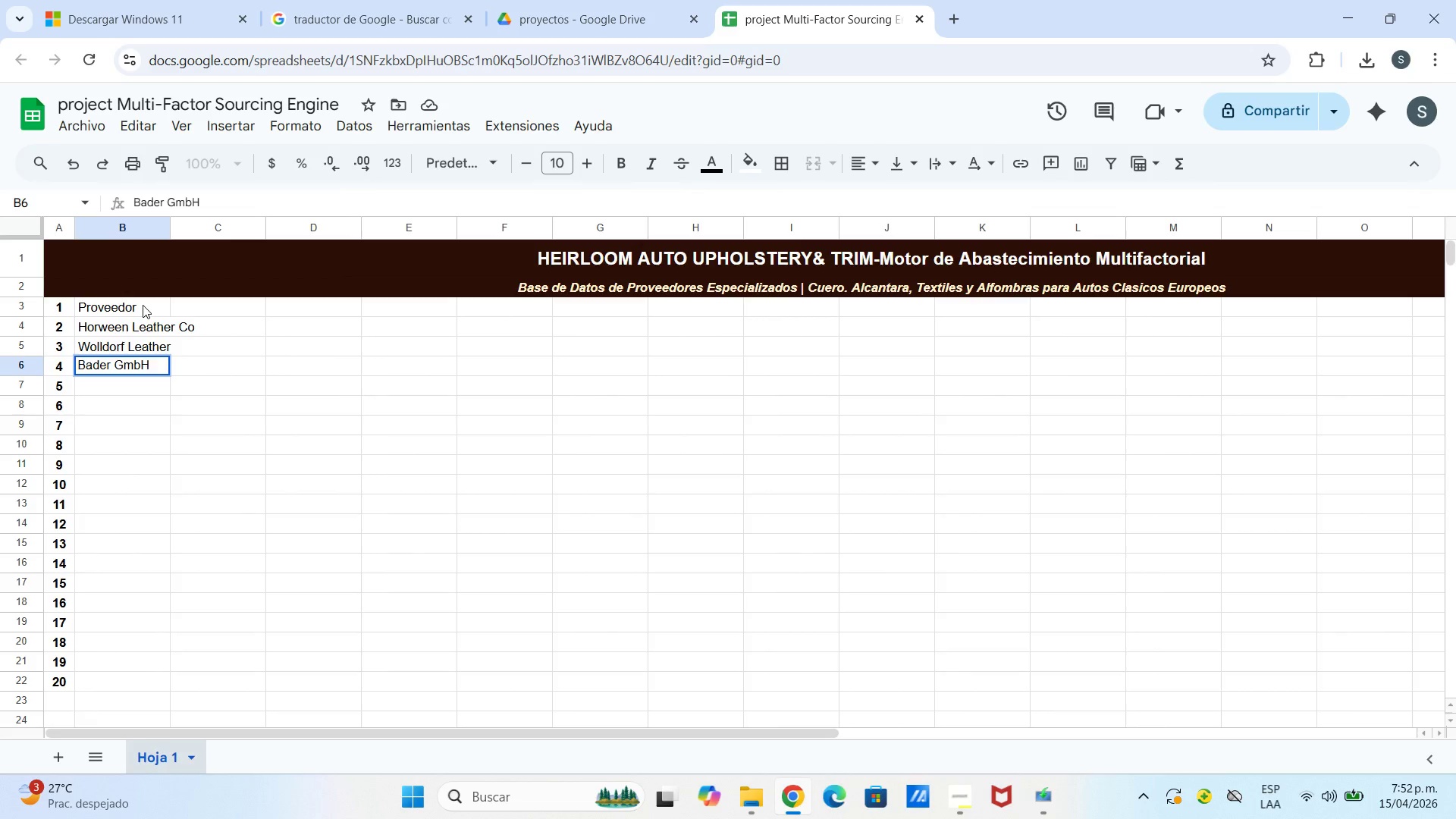 
hold_key(key=E, duration=0.31)
 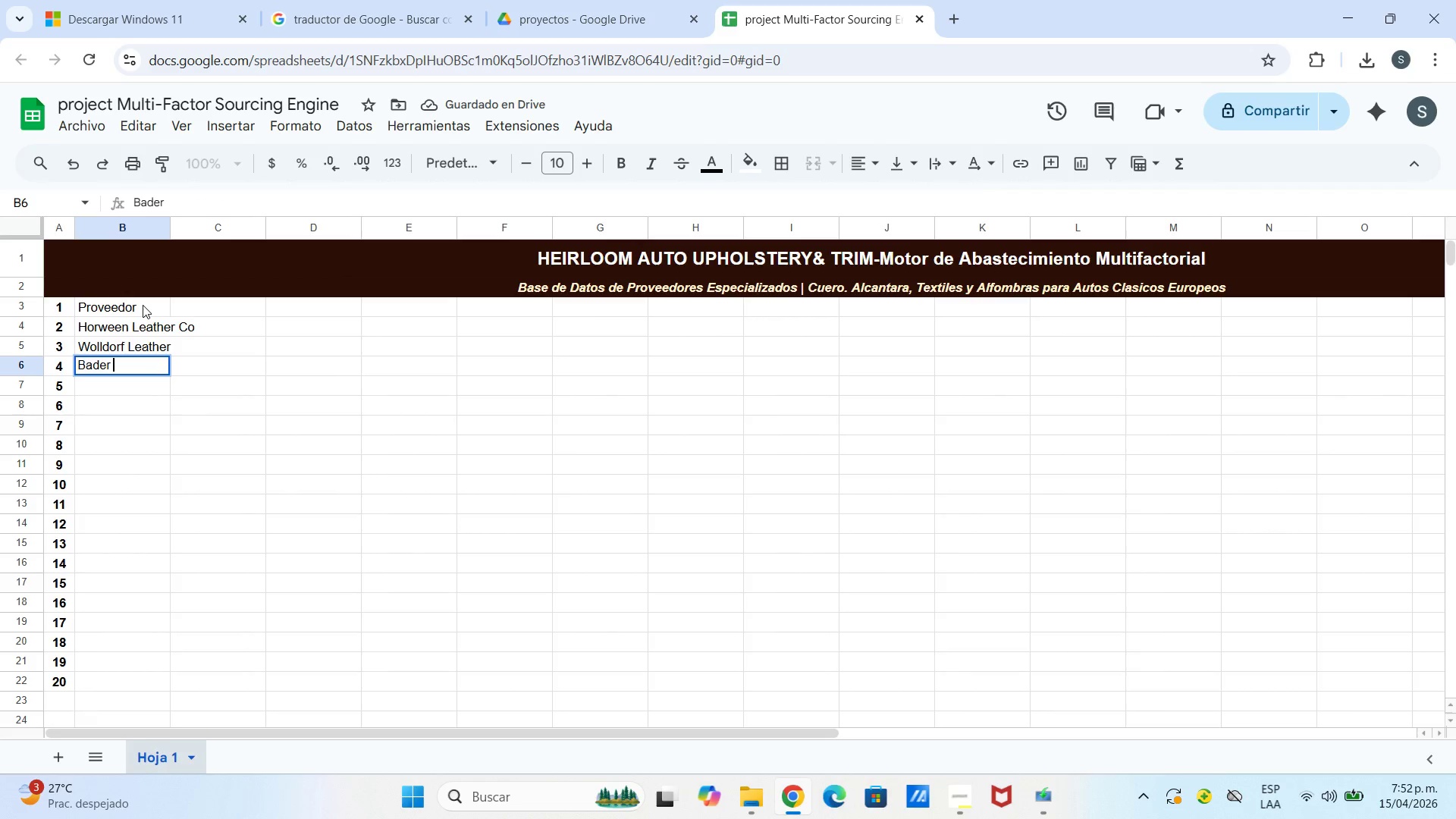 
key(Enter)
 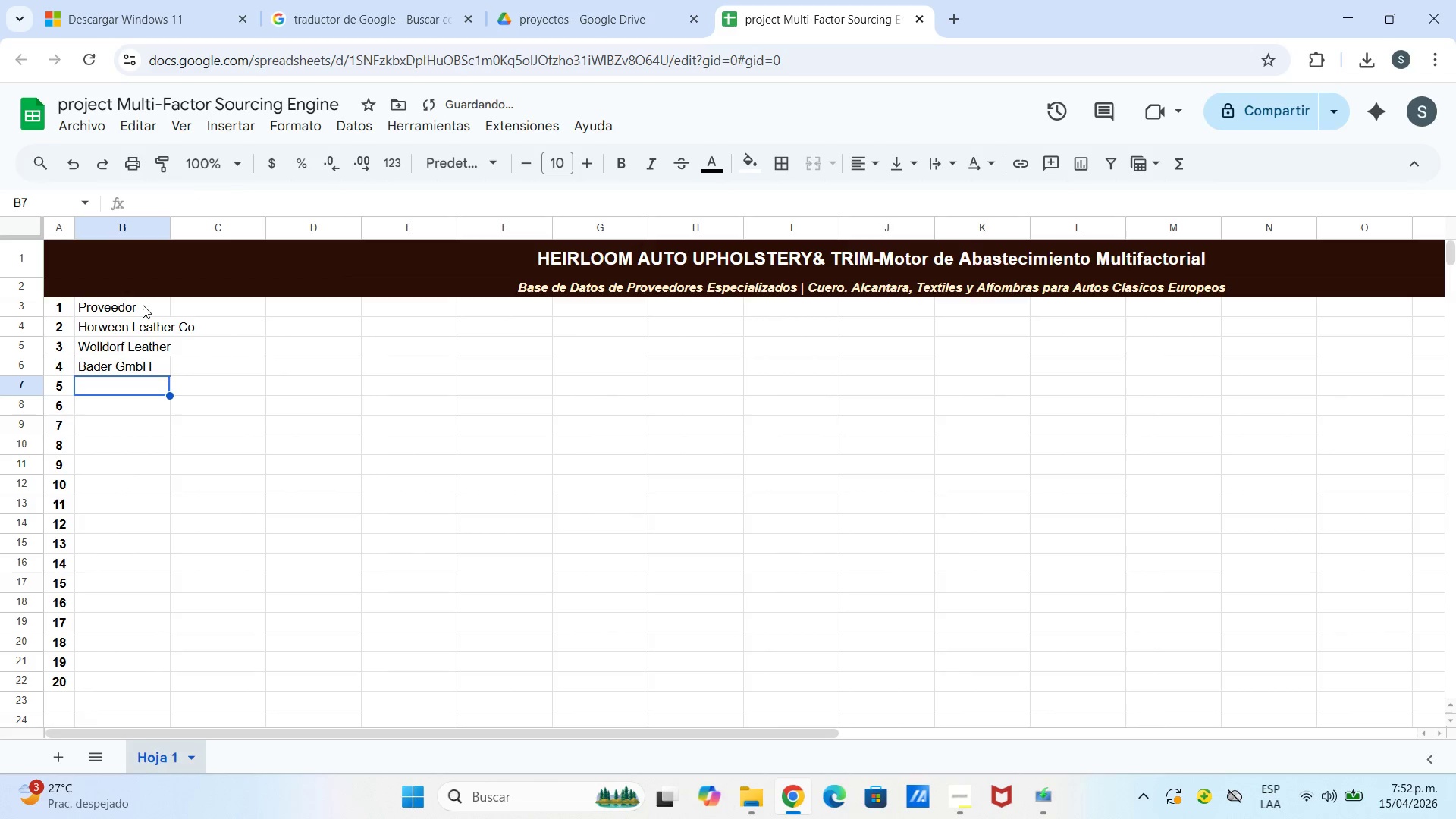 
type(Alcantara S.p.A)
 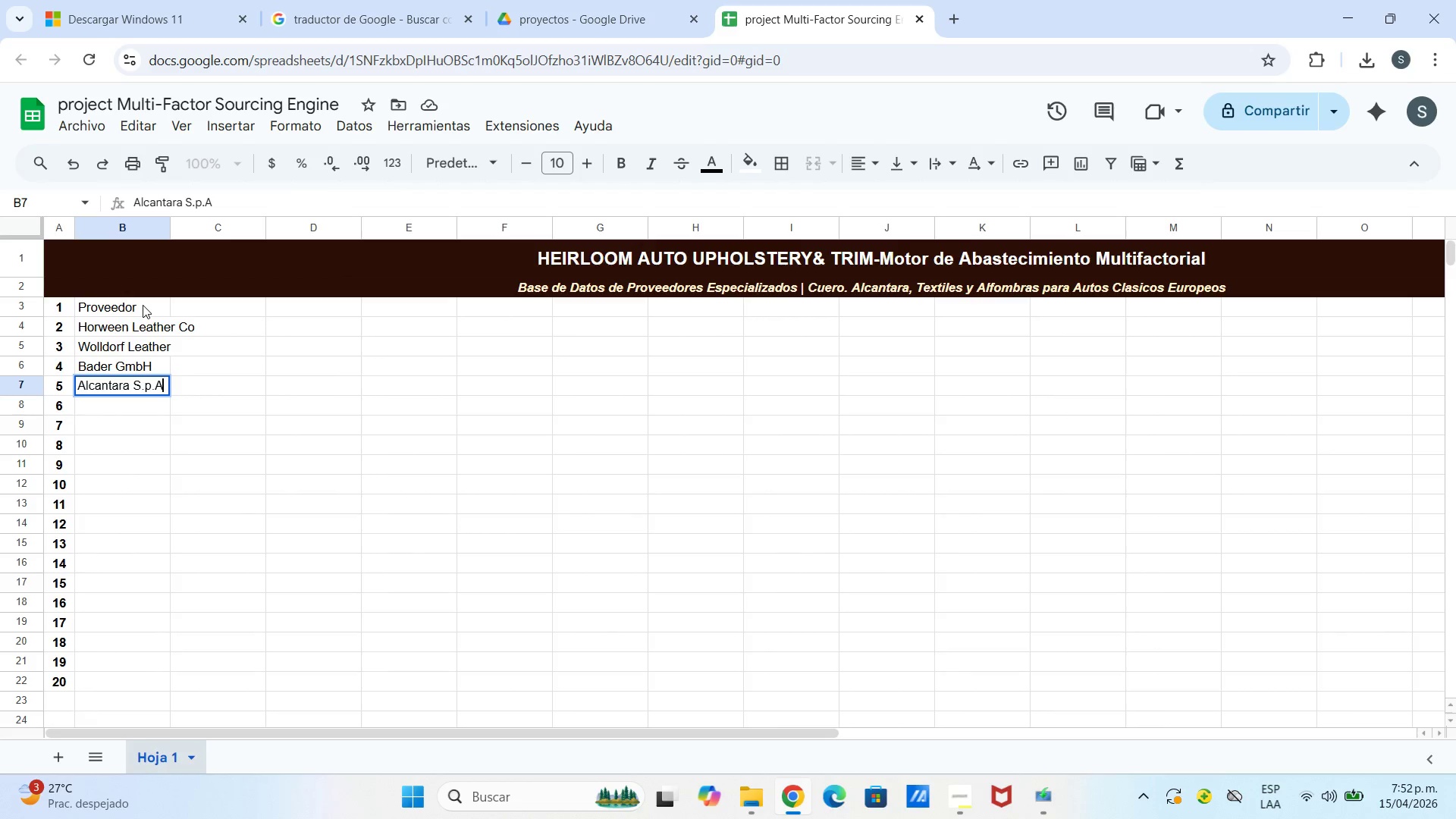 
key(Enter)
 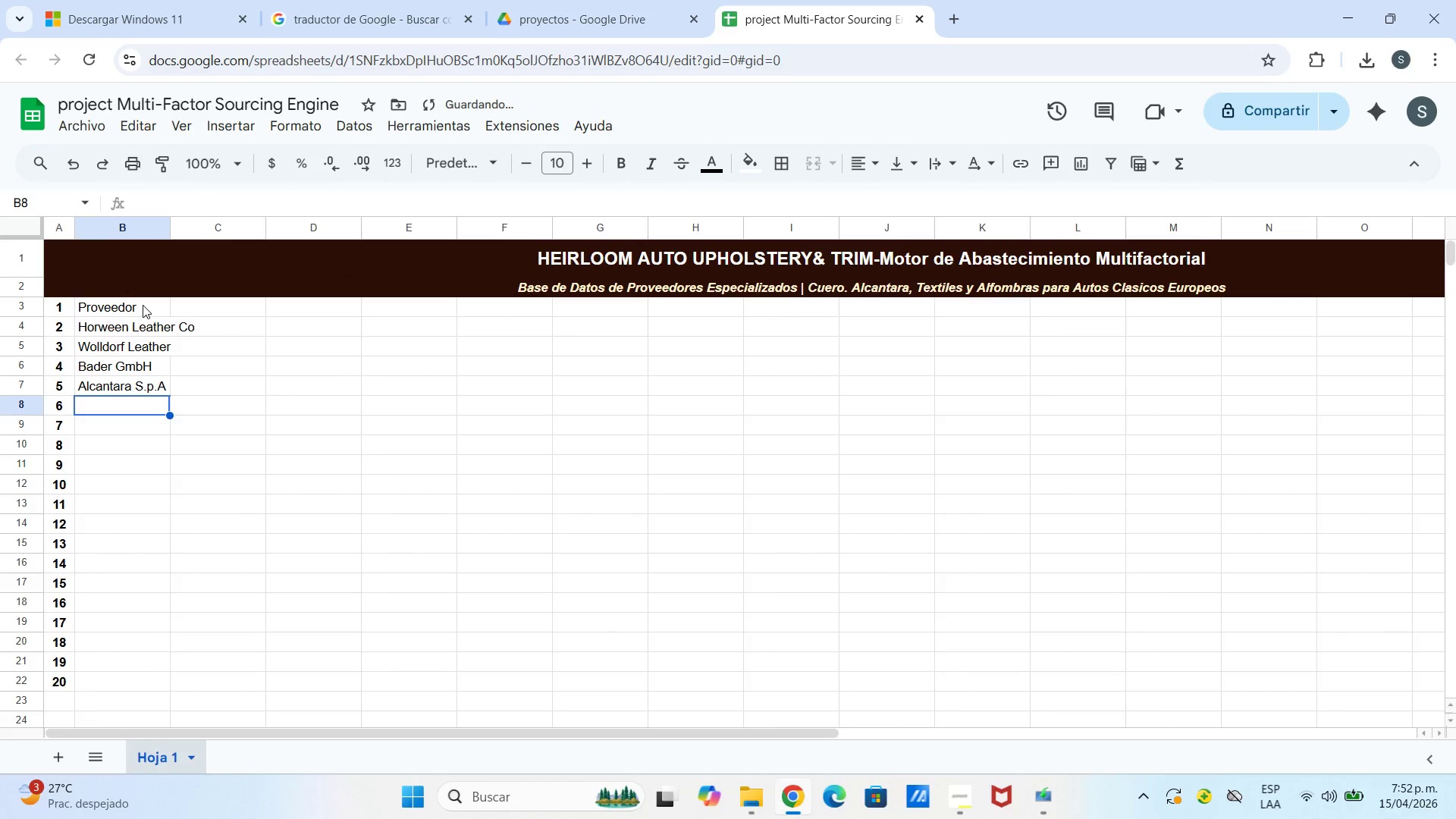 
type(Bridge of Weir)
 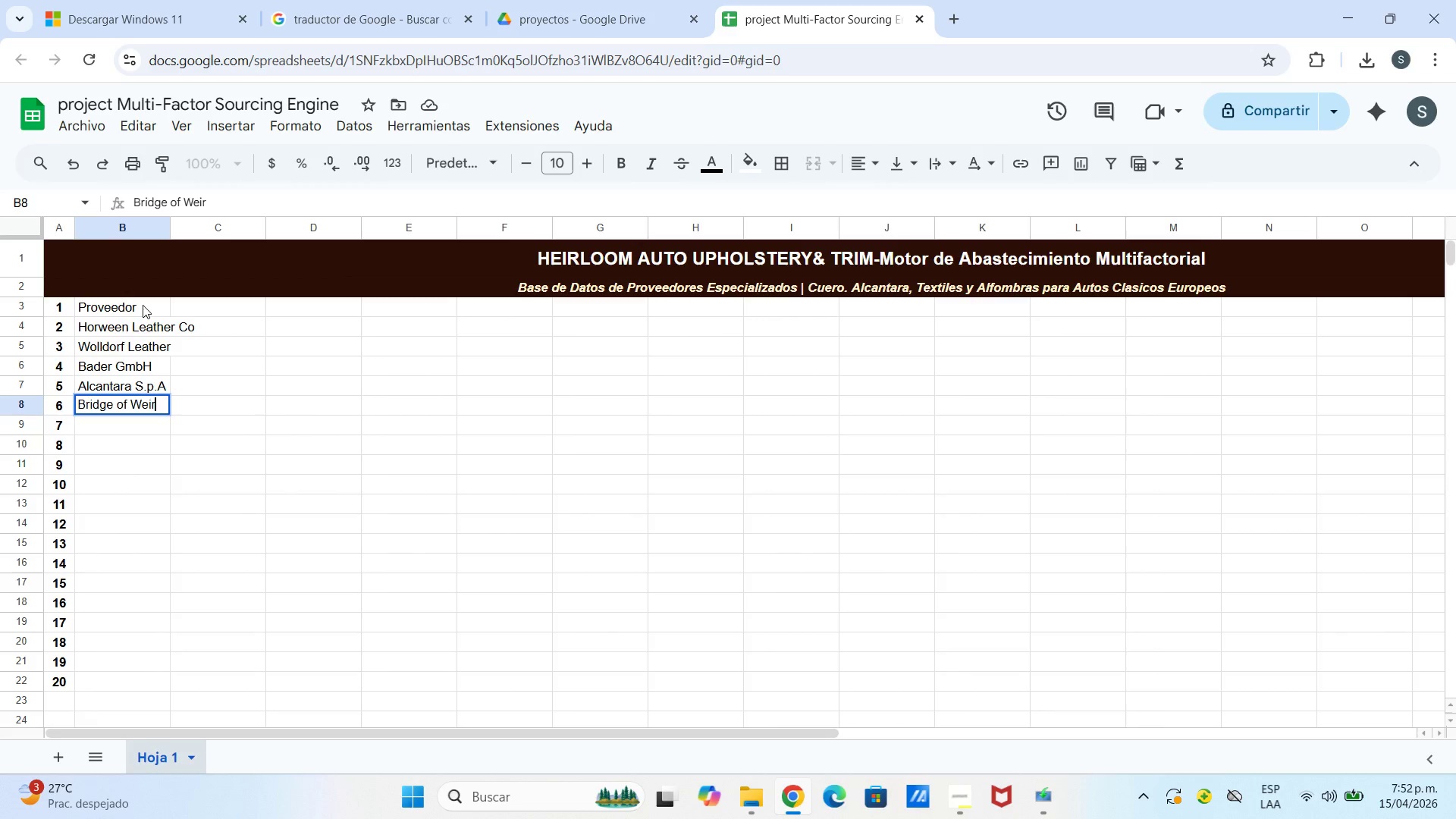 
key(Enter)
 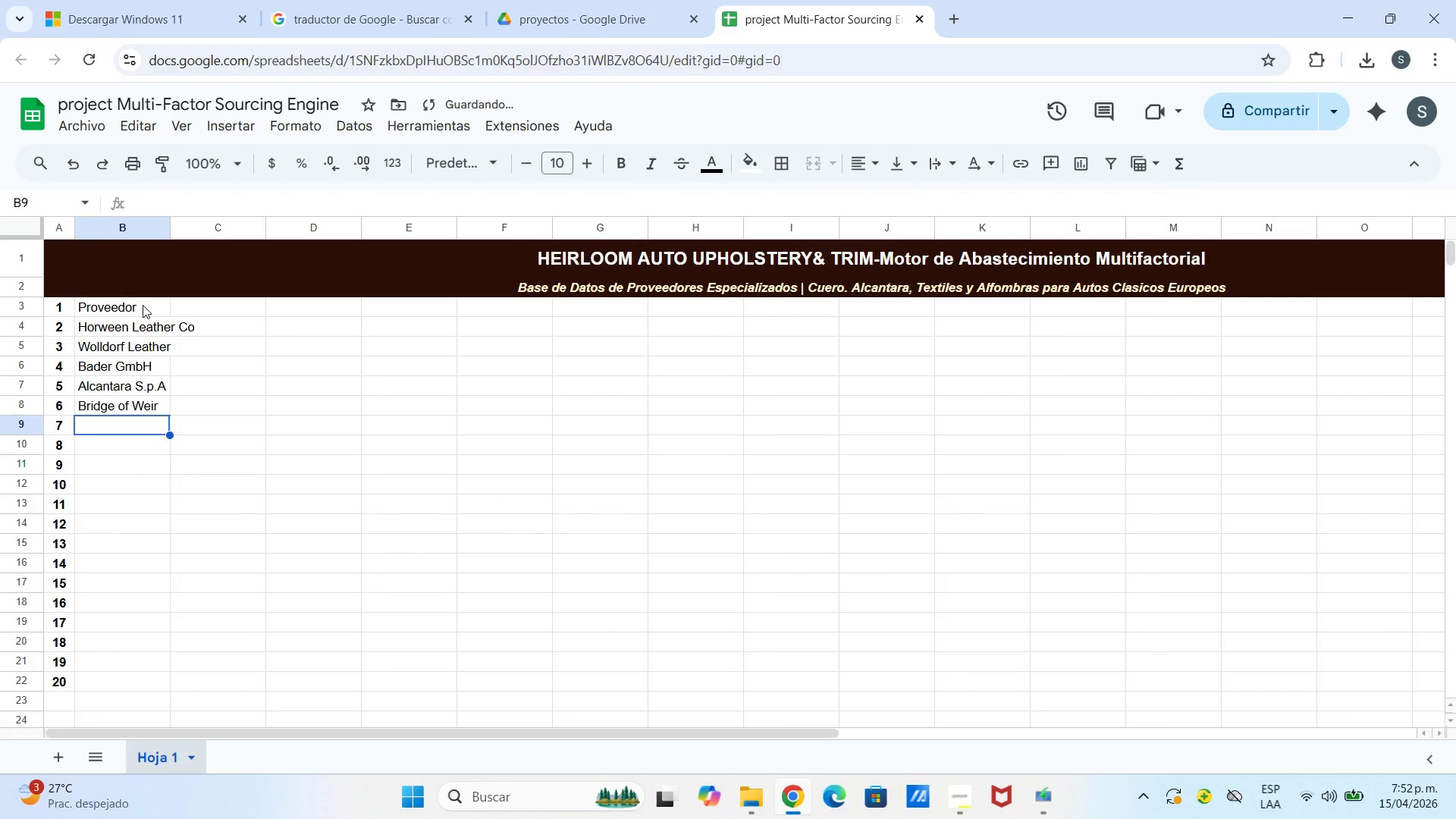 
type(Spinneybeck)
 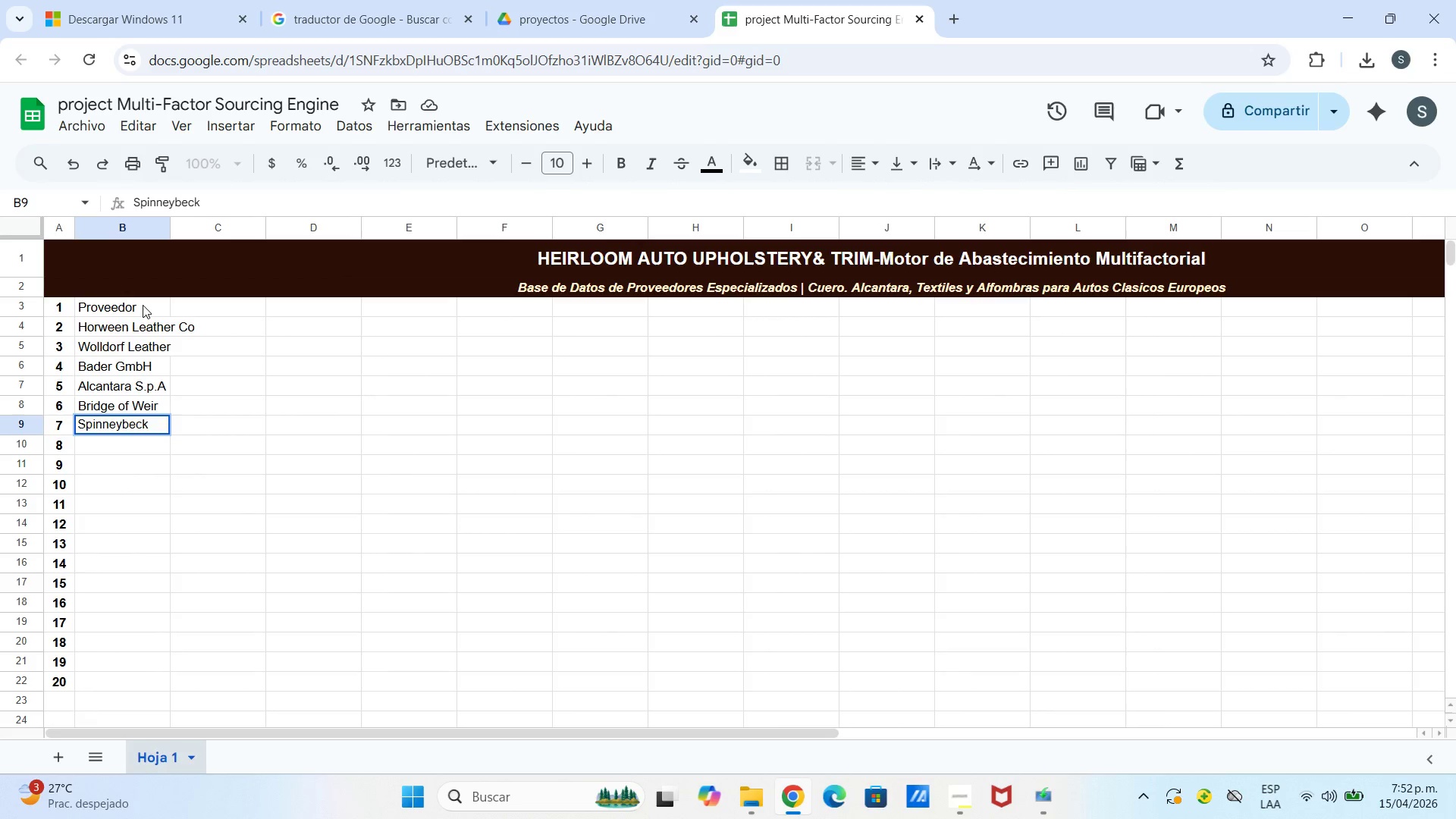 
key(Enter)
 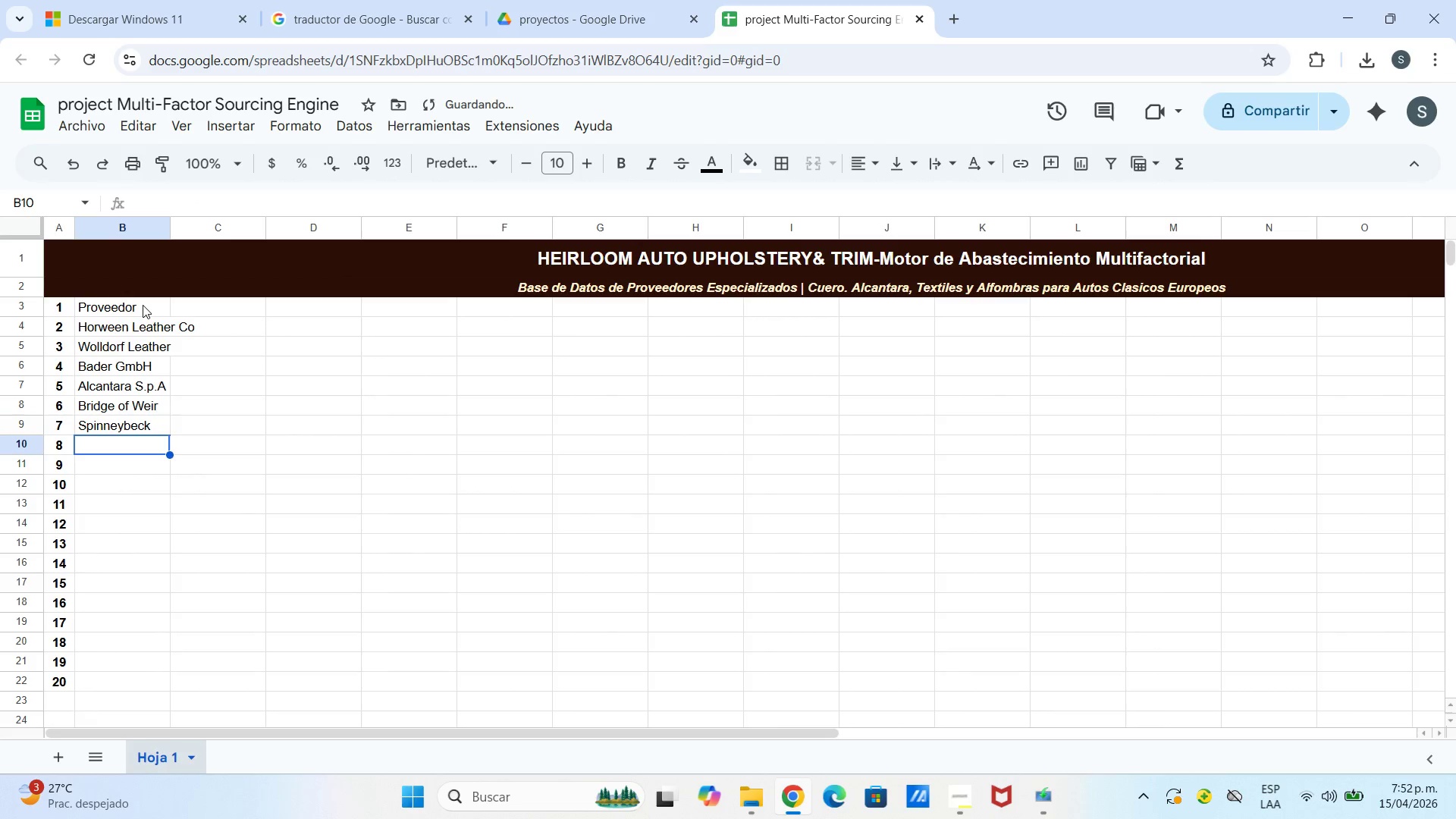 
type(Elitis Luxury extit)
key(Backspace)
type(e)
key(Backspace)
type(les)
 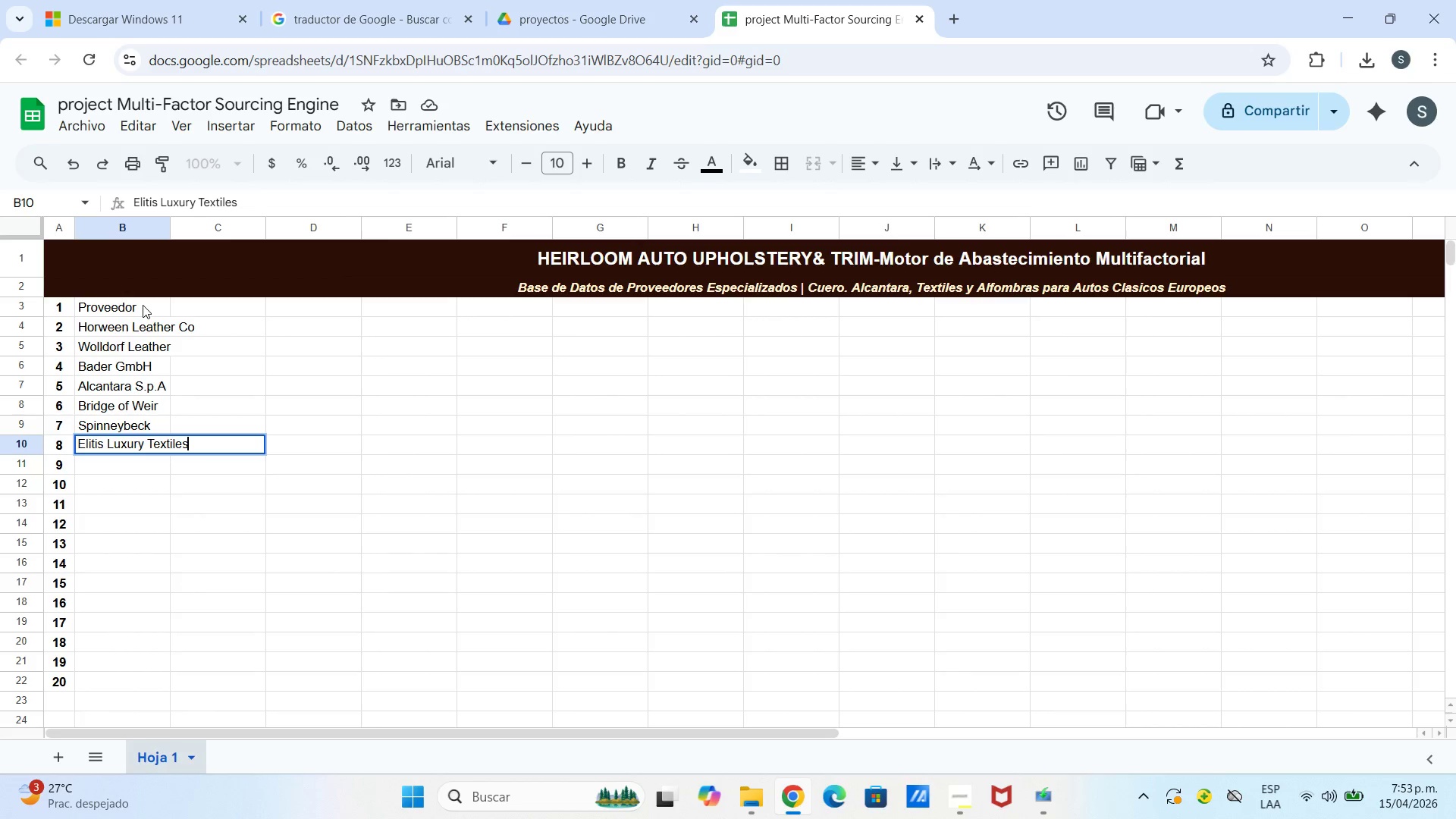 
wait(8.16)
 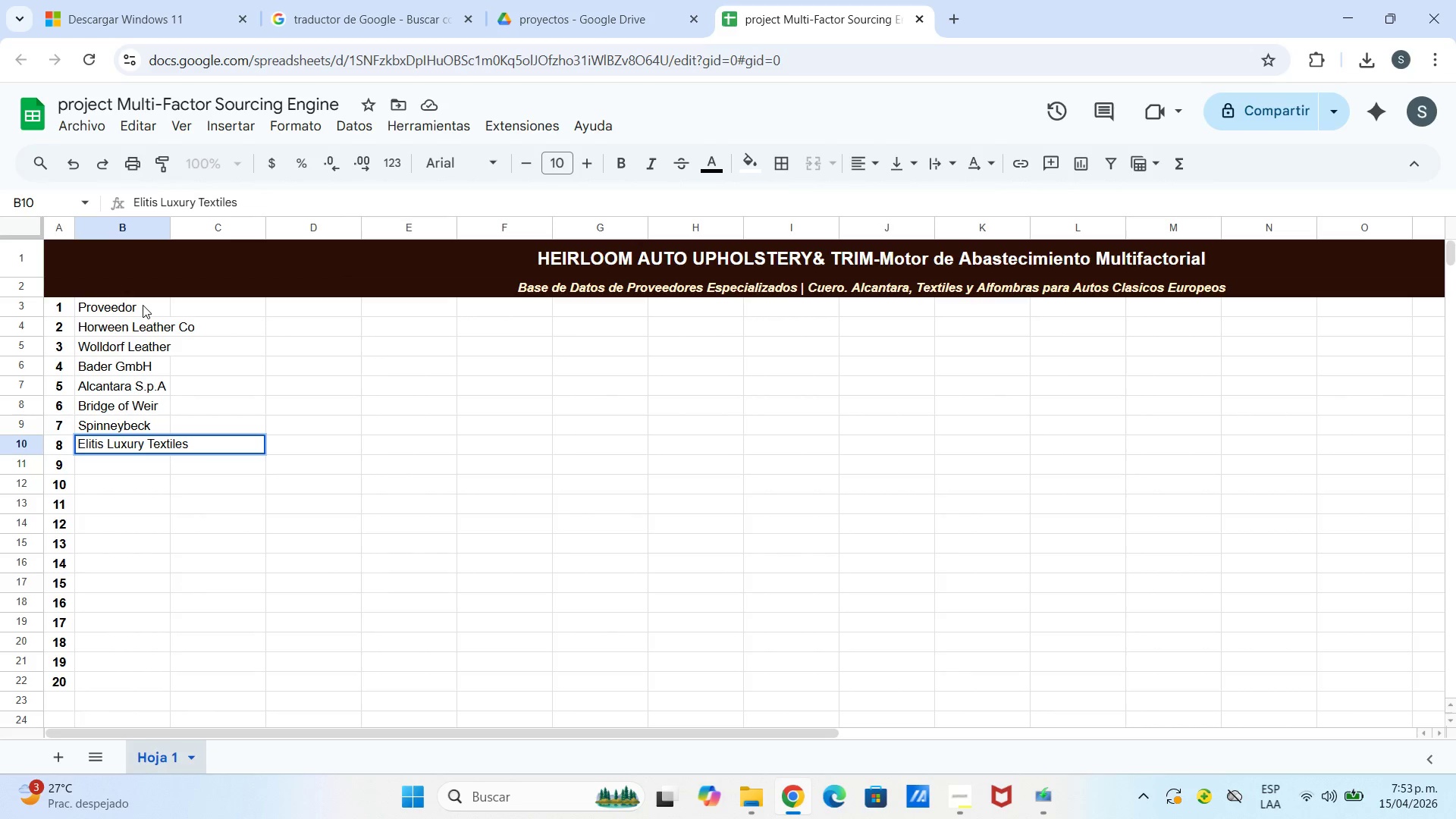 
key(Enter)
 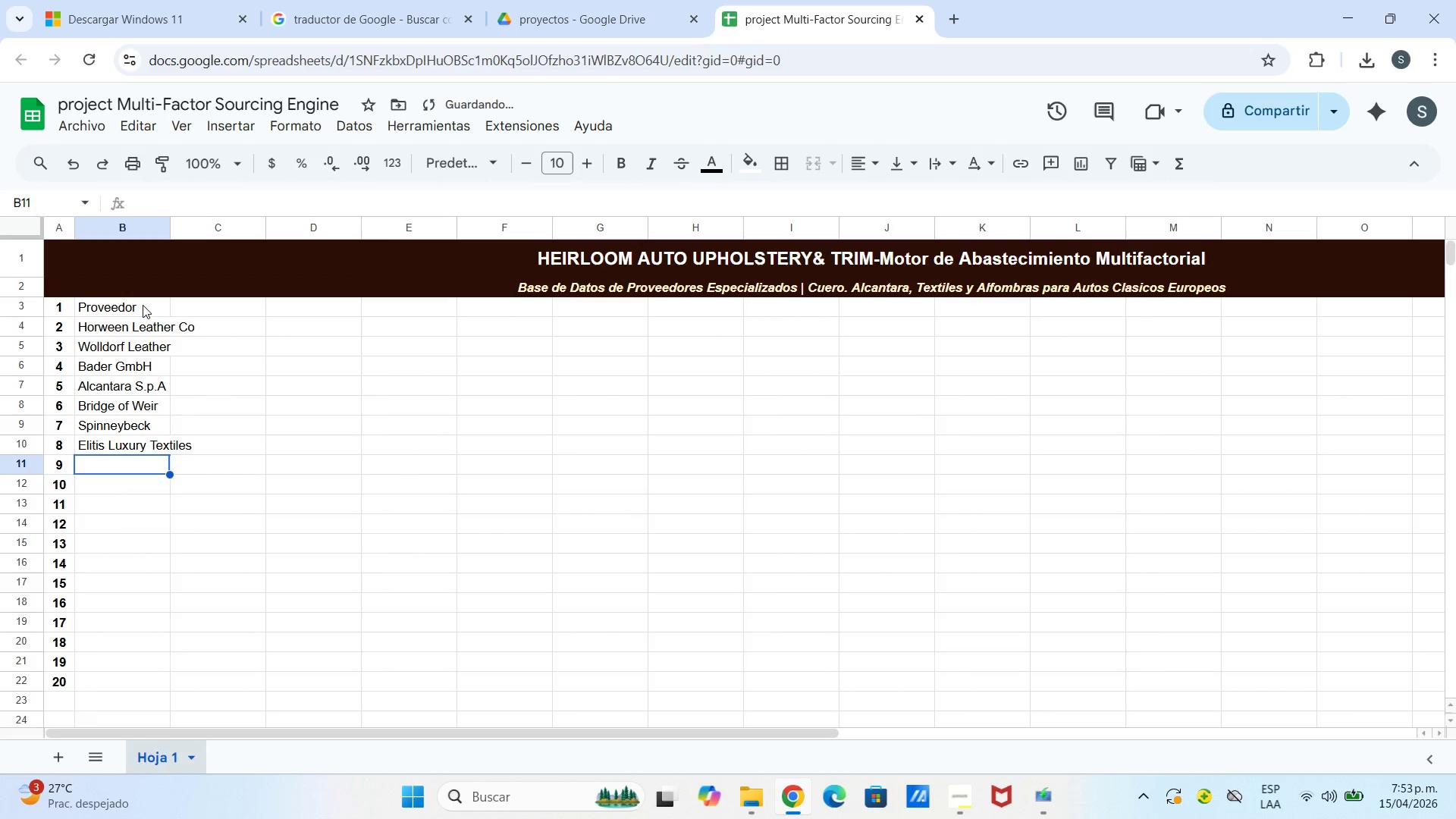 
type(Wilton Carpet Factory)
 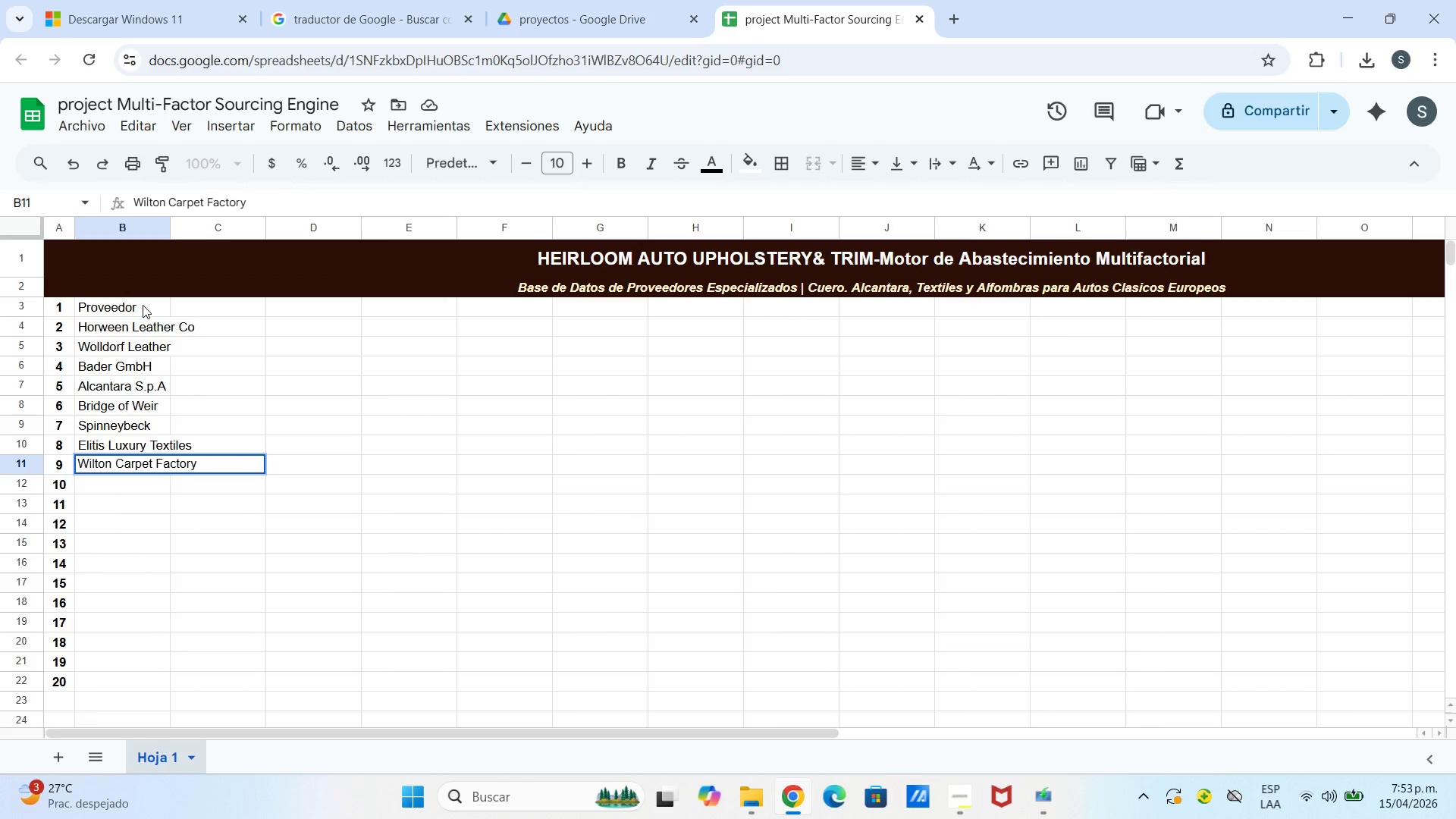 
key(Enter)
 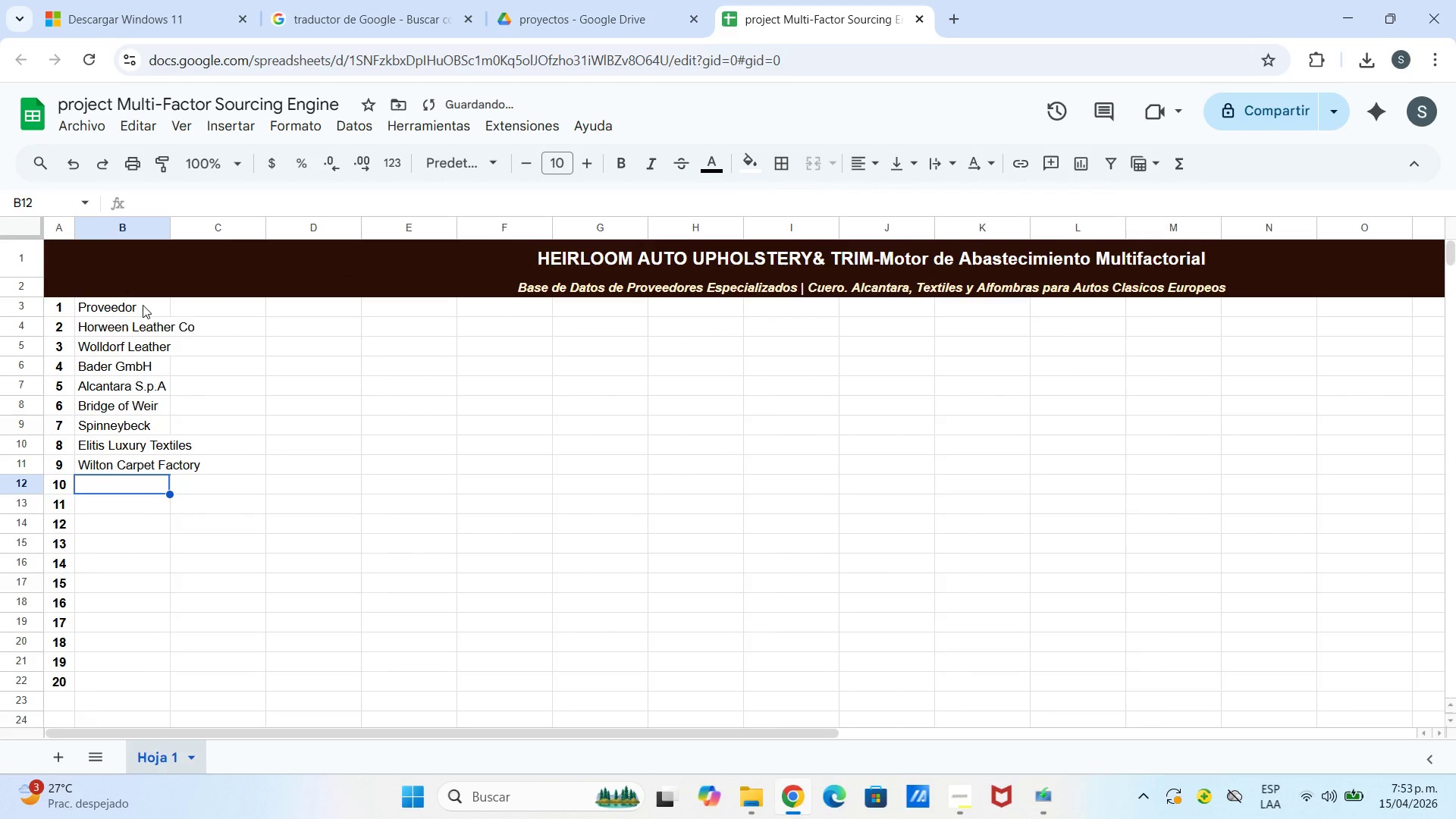 
type(Moore ^ Giles)
 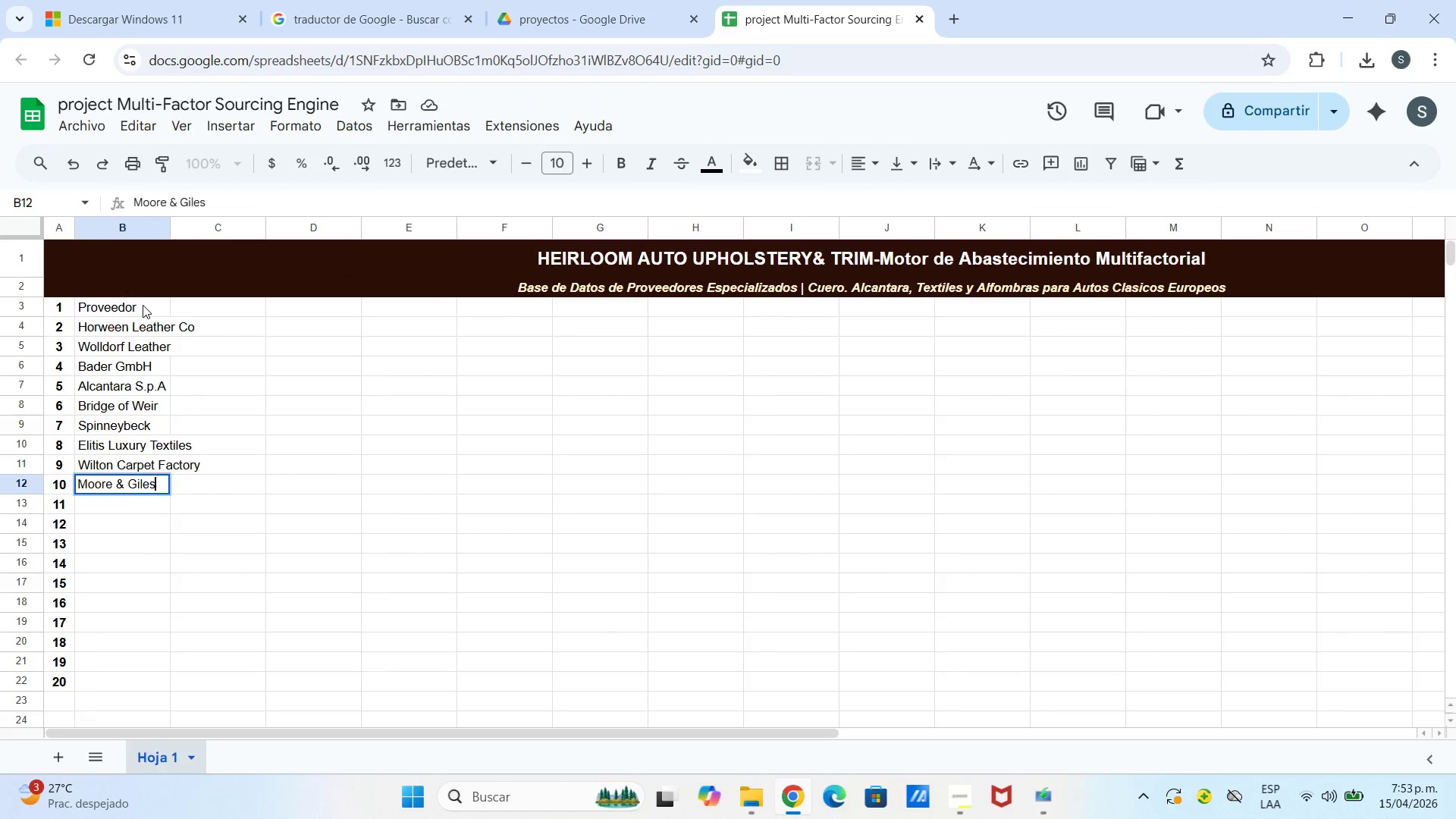 
key(Enter)
 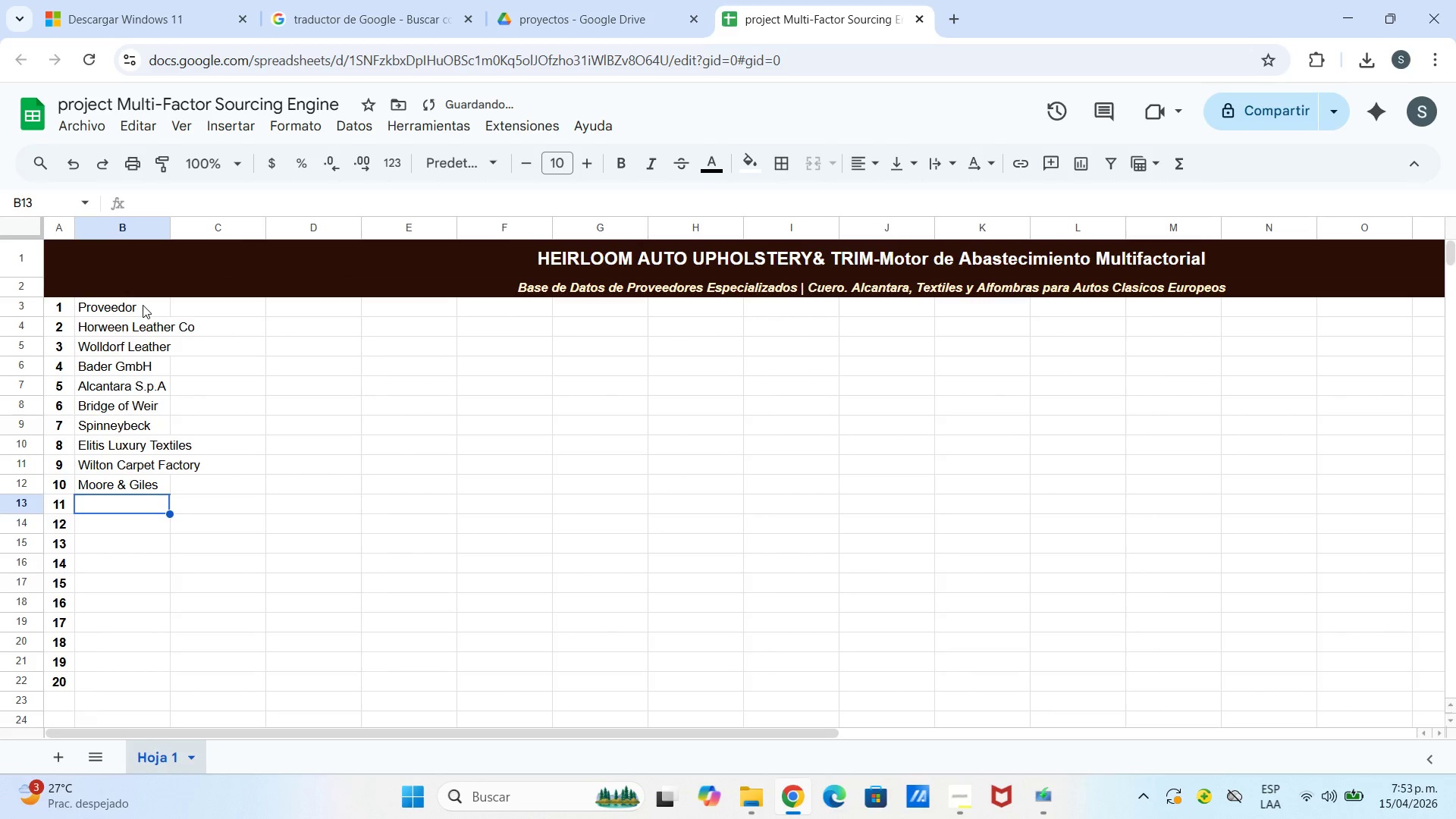 
type(Foglizzo Coceria)
 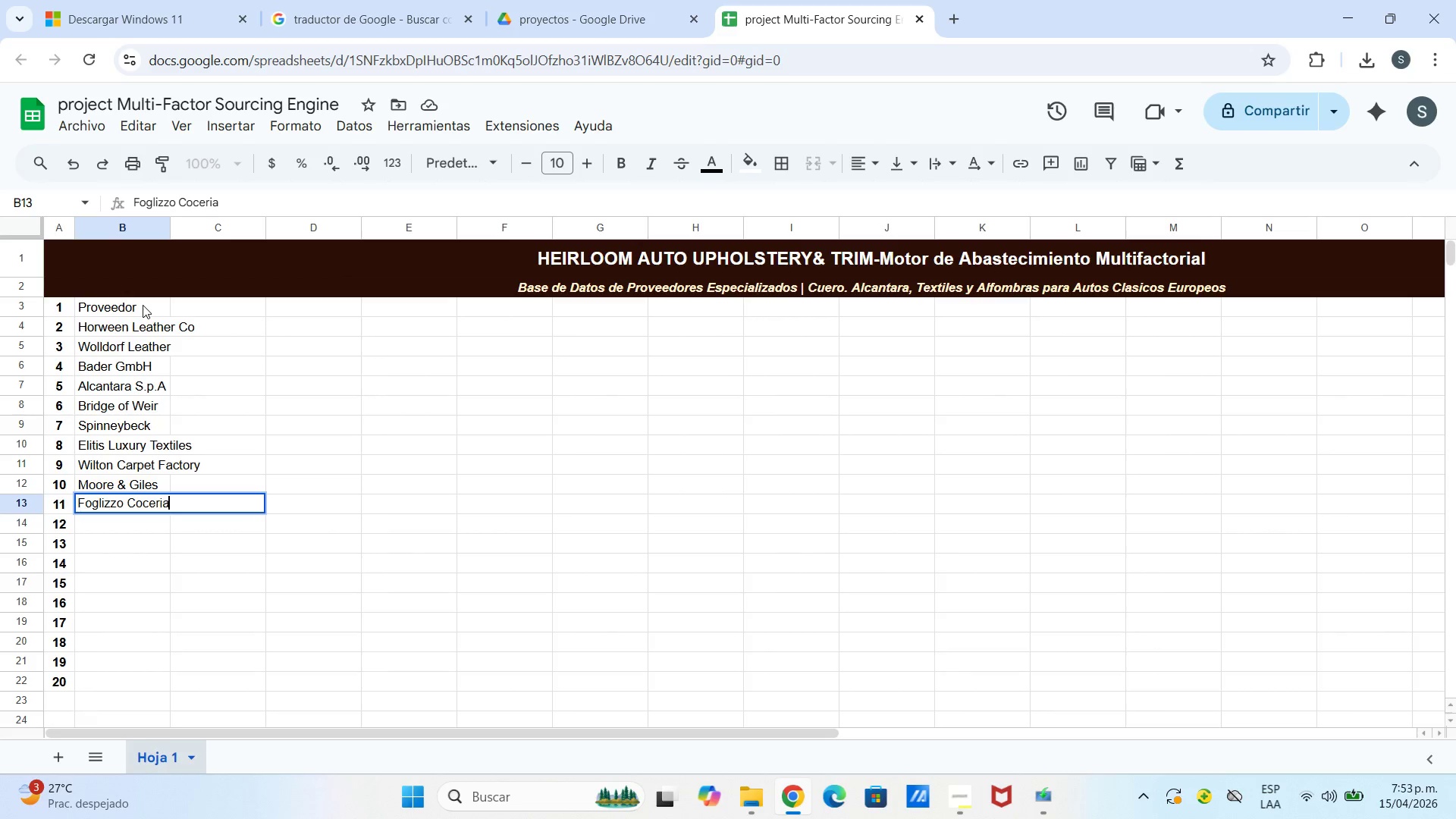 
key(Enter)
 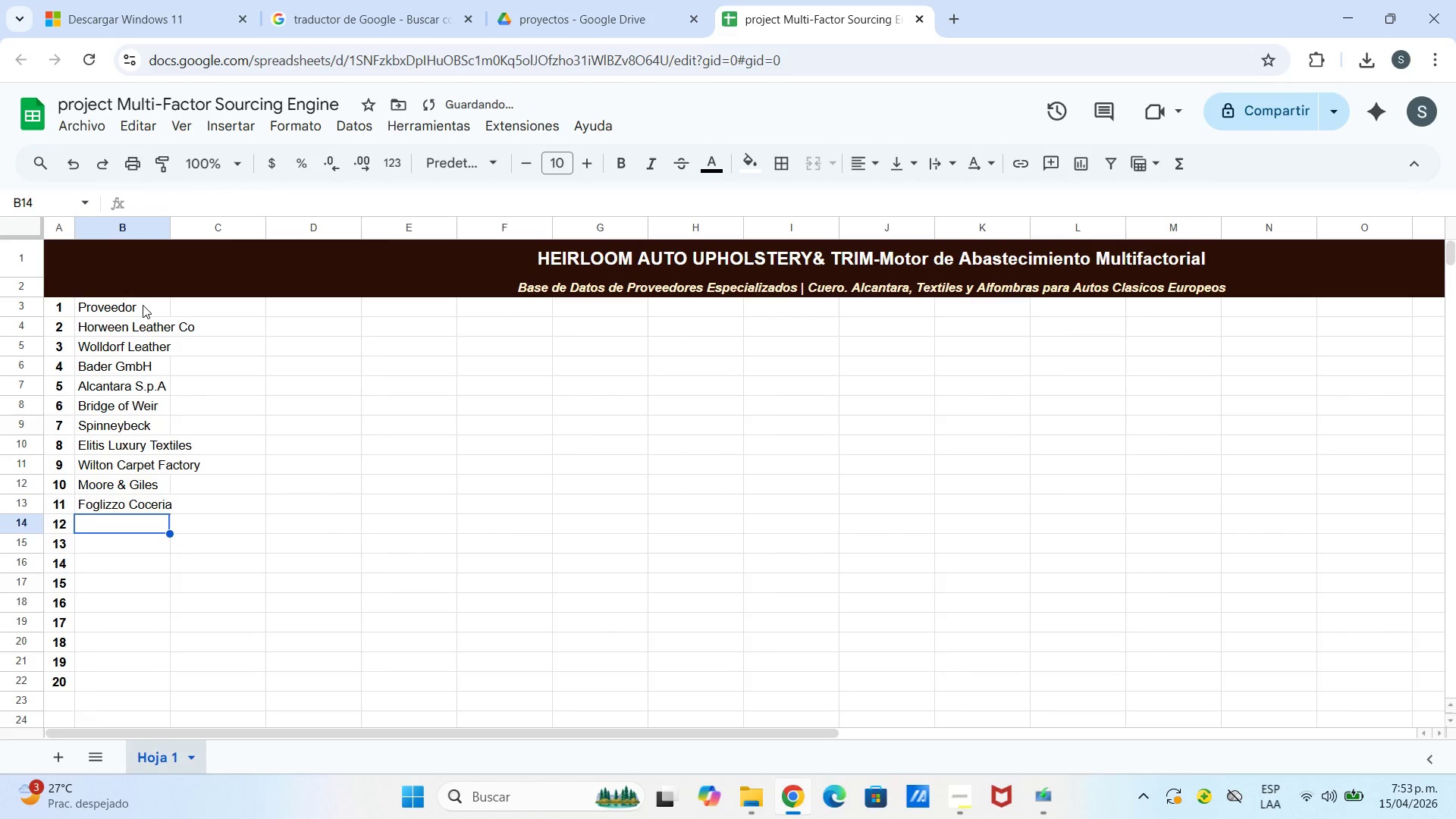 
type(CF S)
 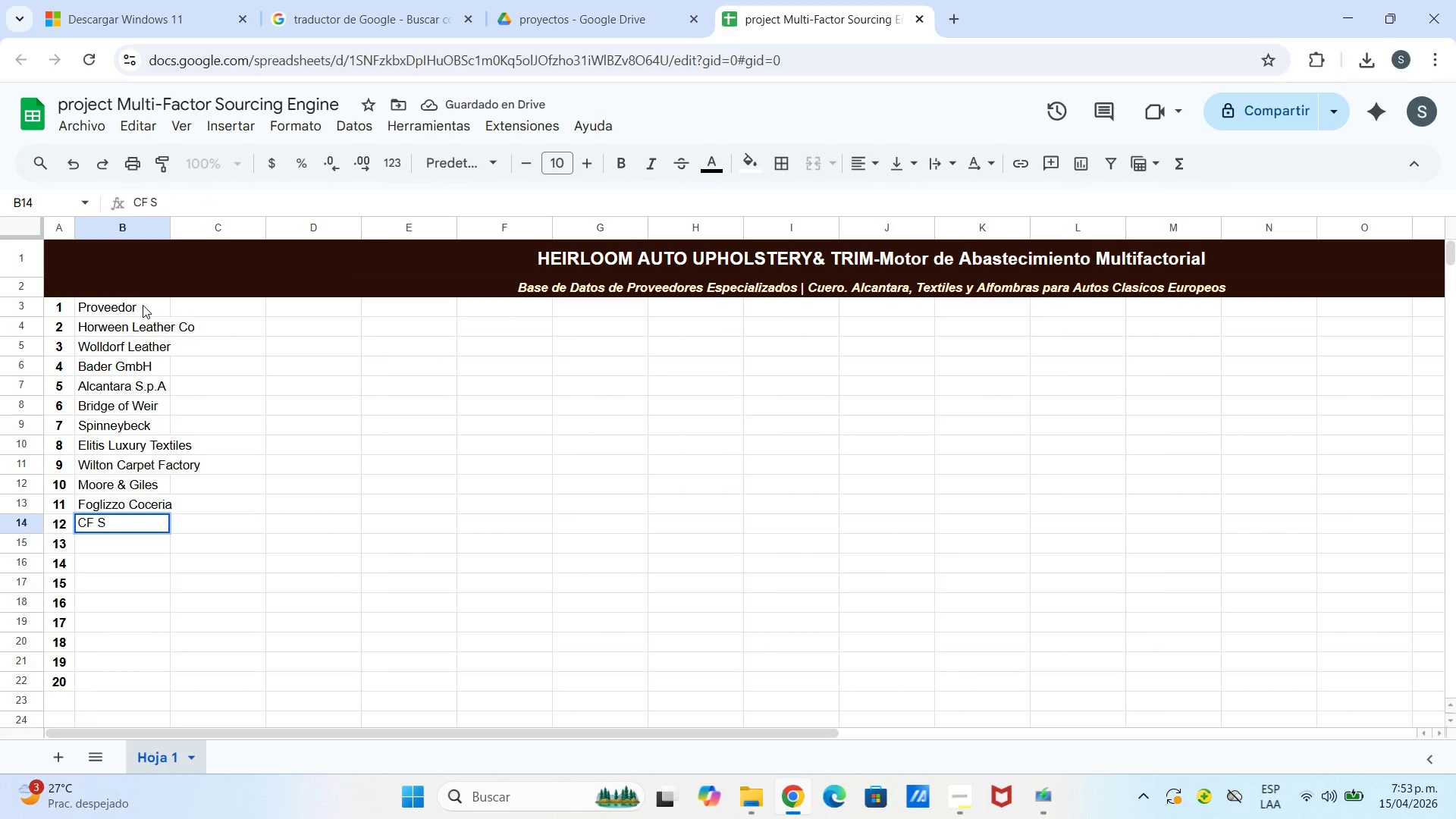 
type(tinso)
 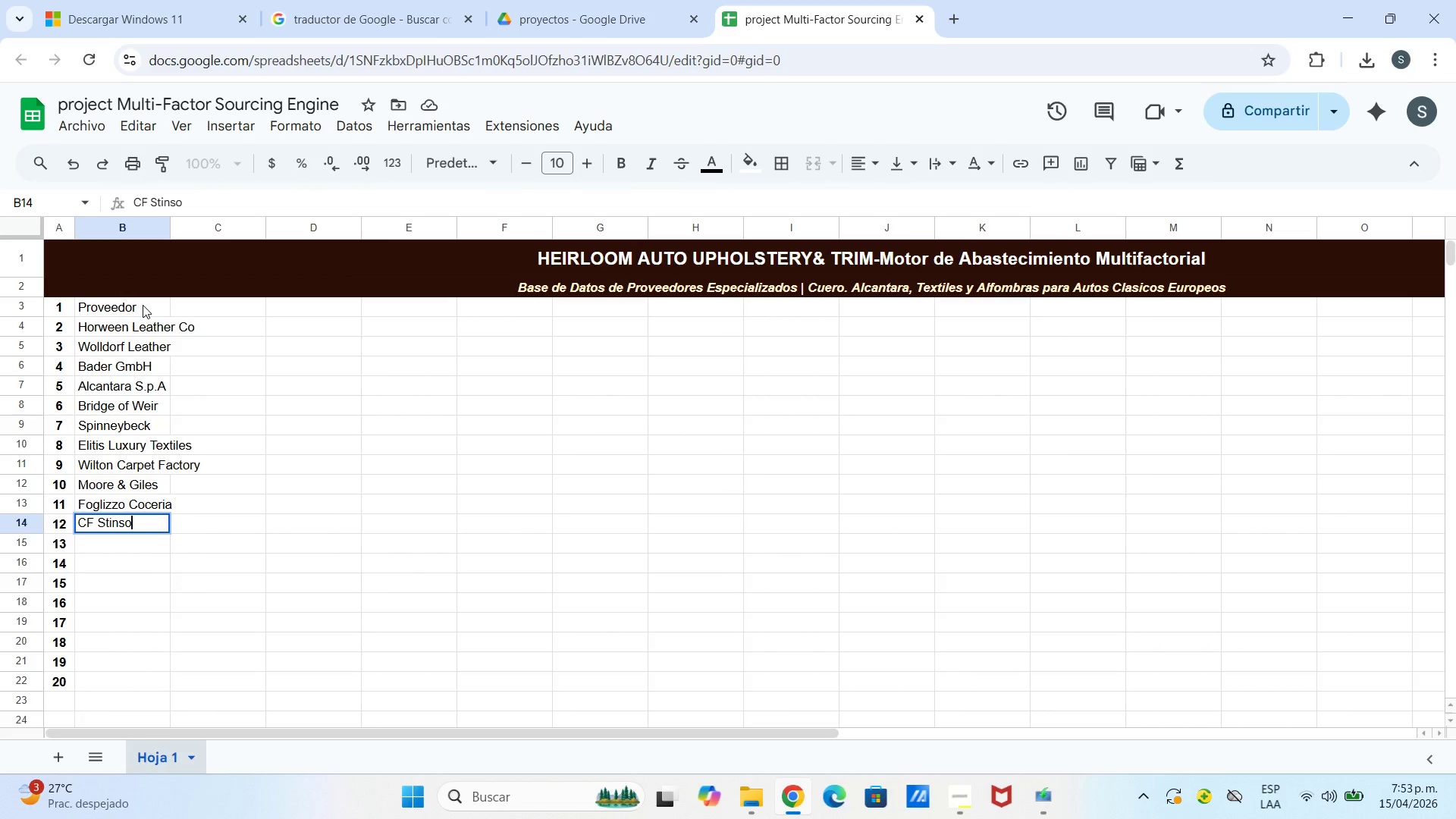 
hold_key(key=N, duration=15.83)
 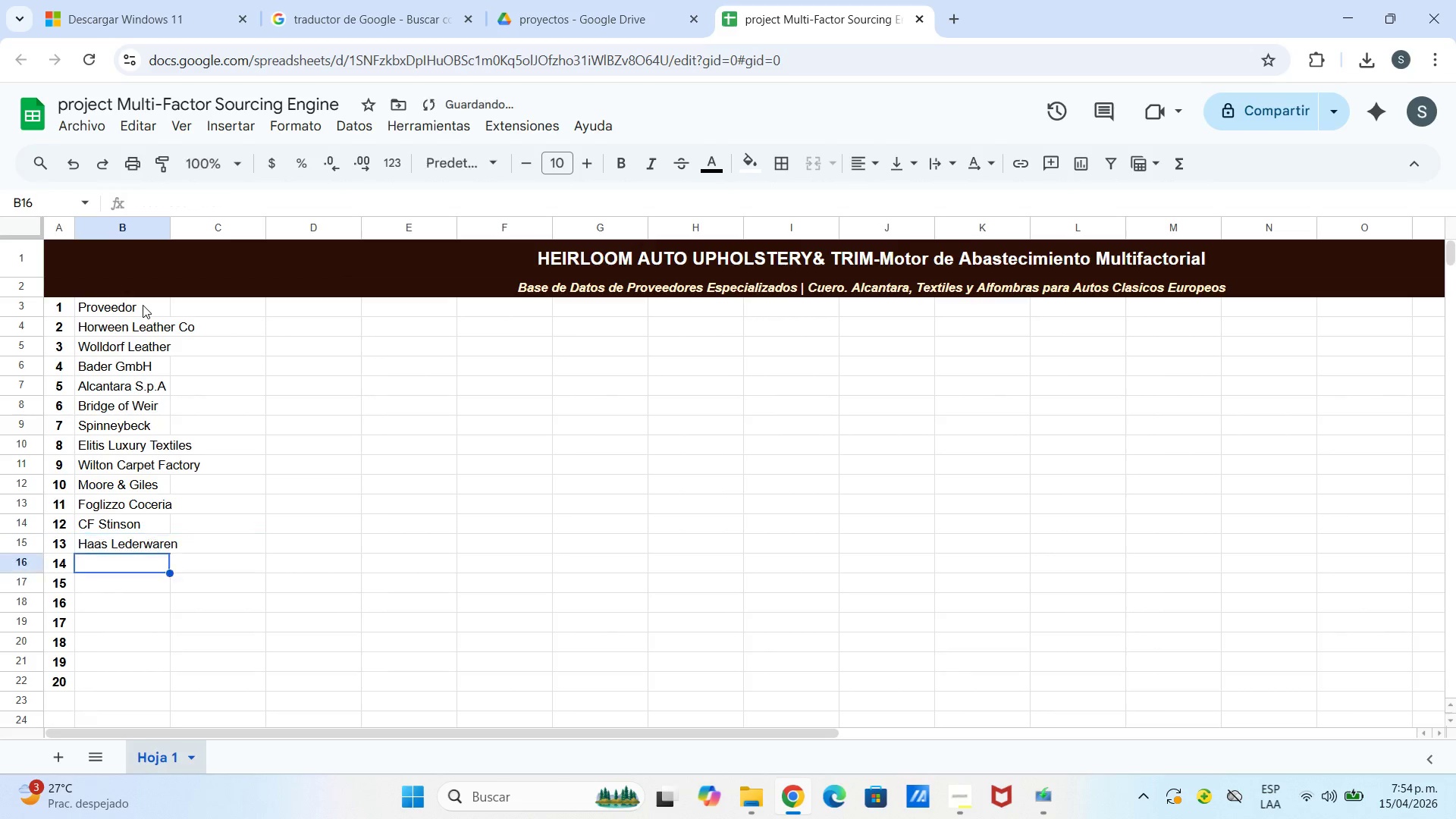 
key(Enter)
 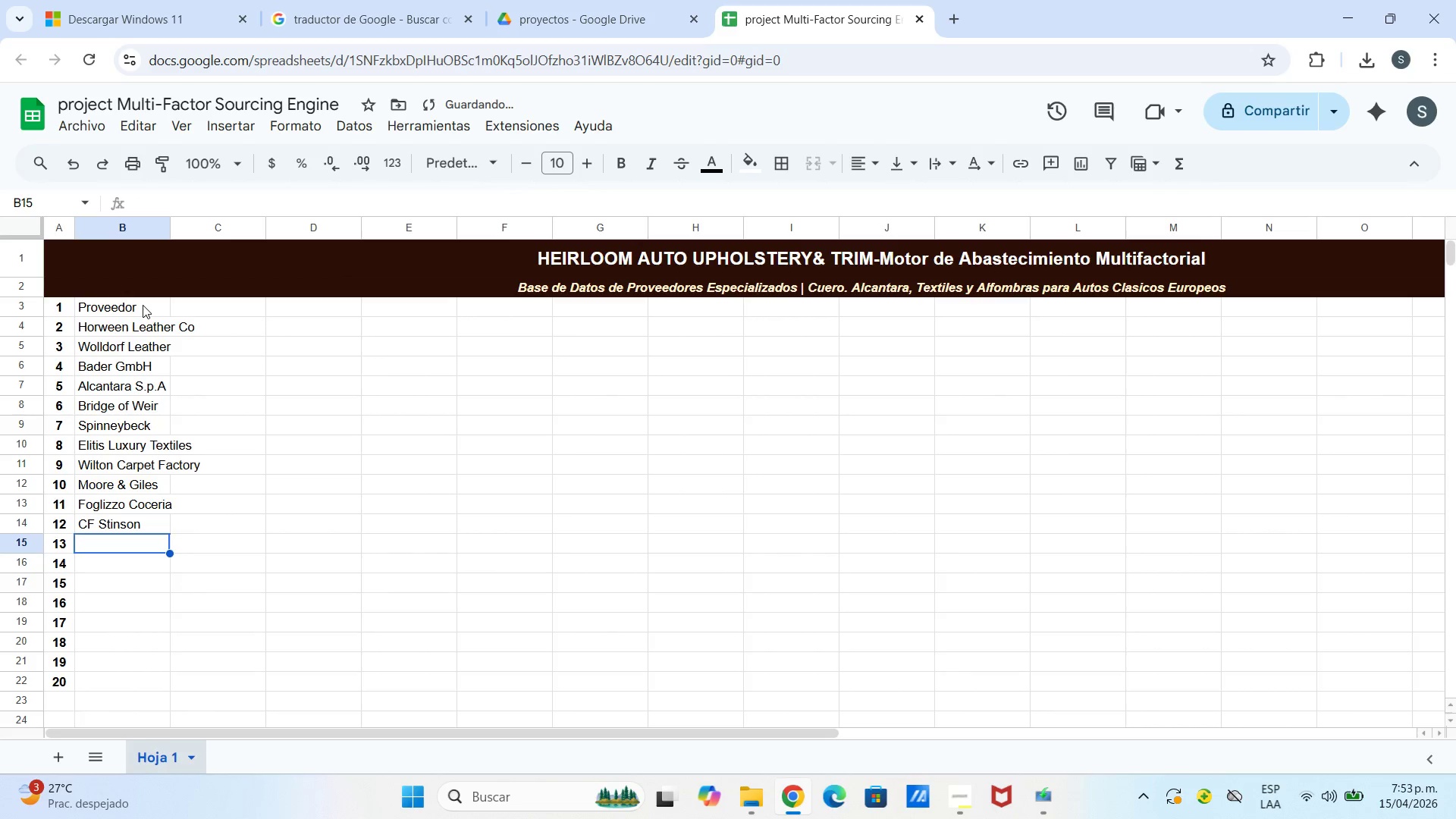 
type(Haas Lea)
key(Backspace)
type(er)
key(Backspace)
key(Backspace)
key(Backspace)
key(Backspace)
type(a)
key(Backspace)
key(Backspace)
type(ederware)
 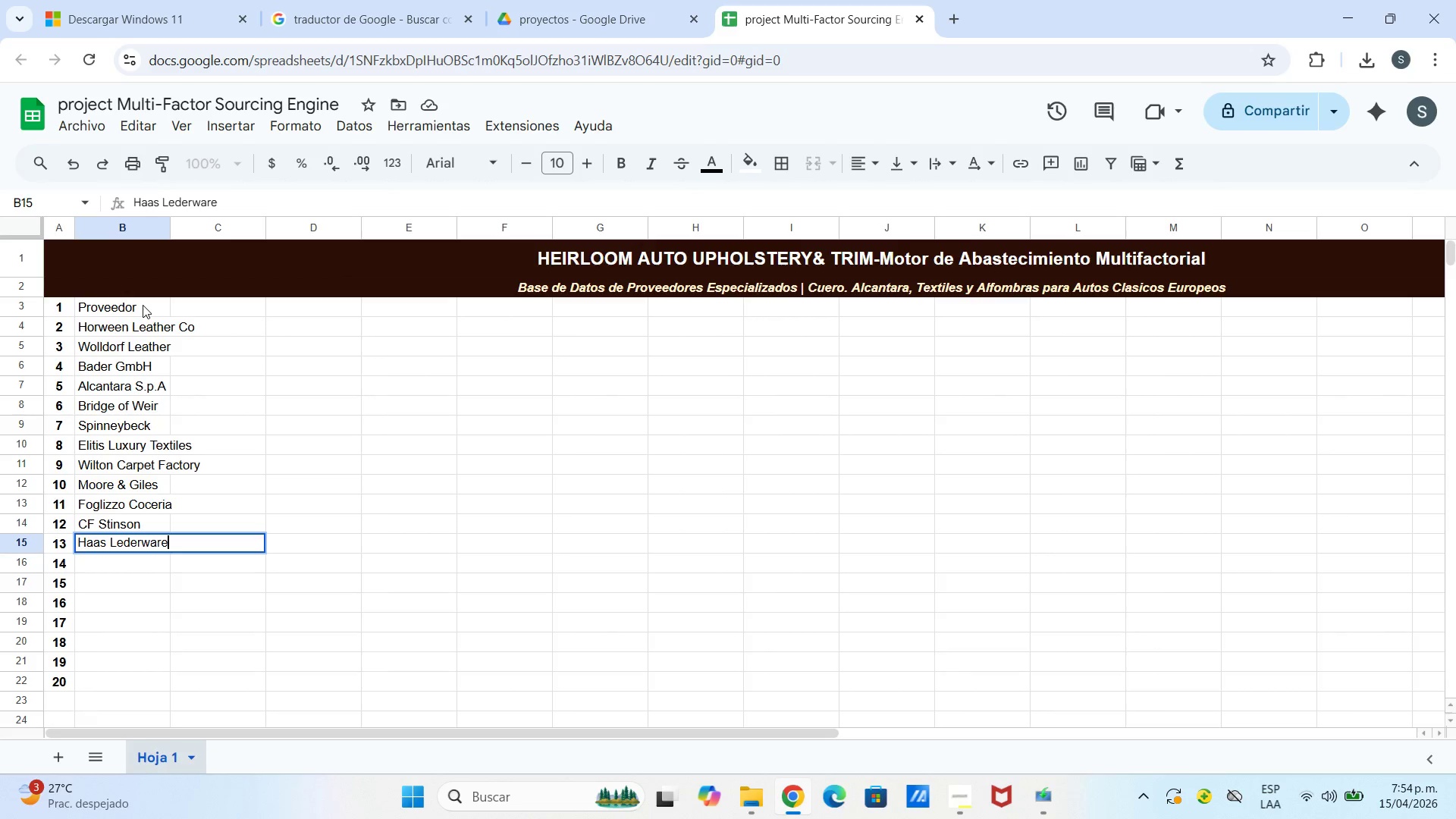 
key(Enter)
 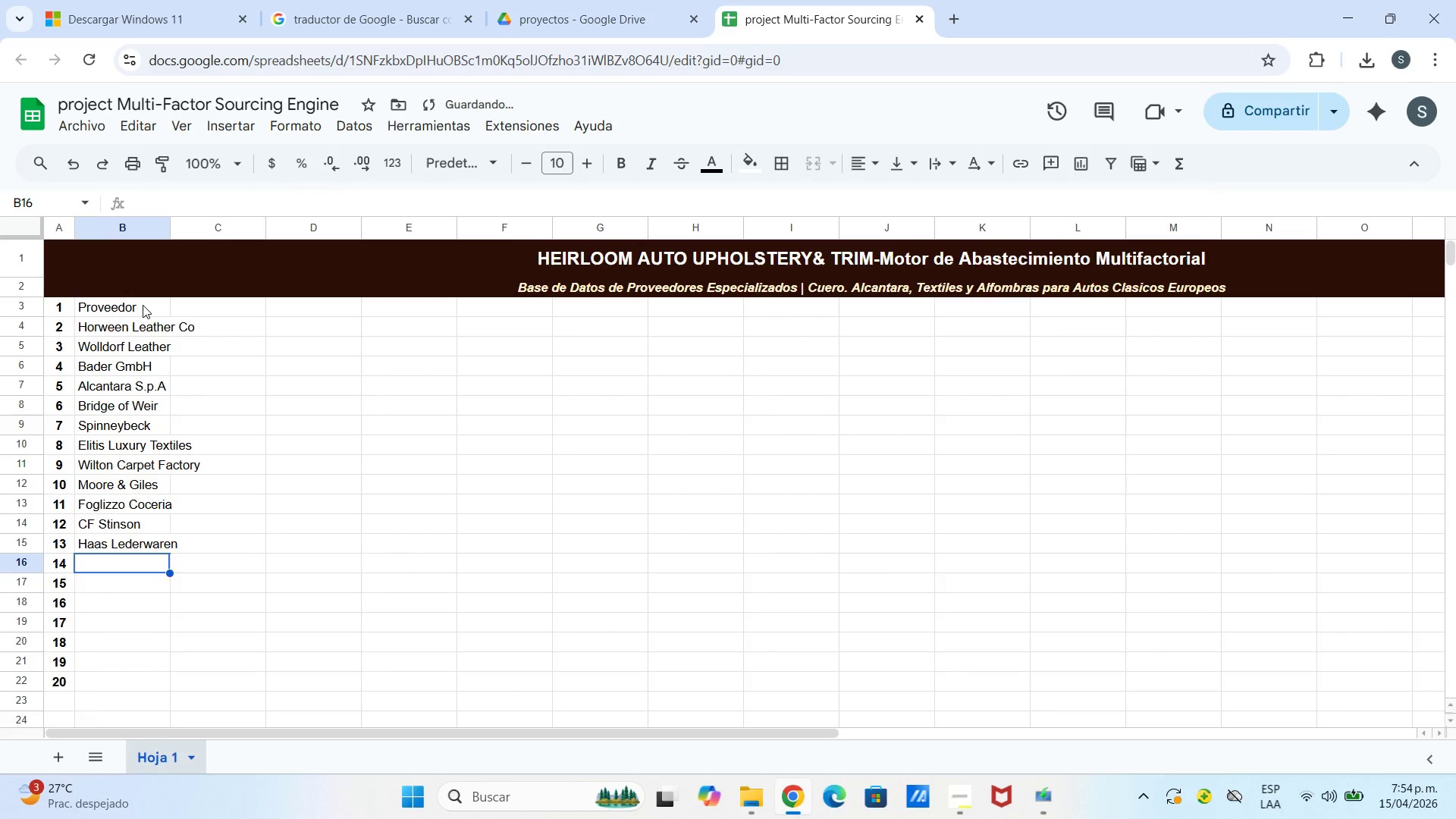 
type(Majite Corp.)
 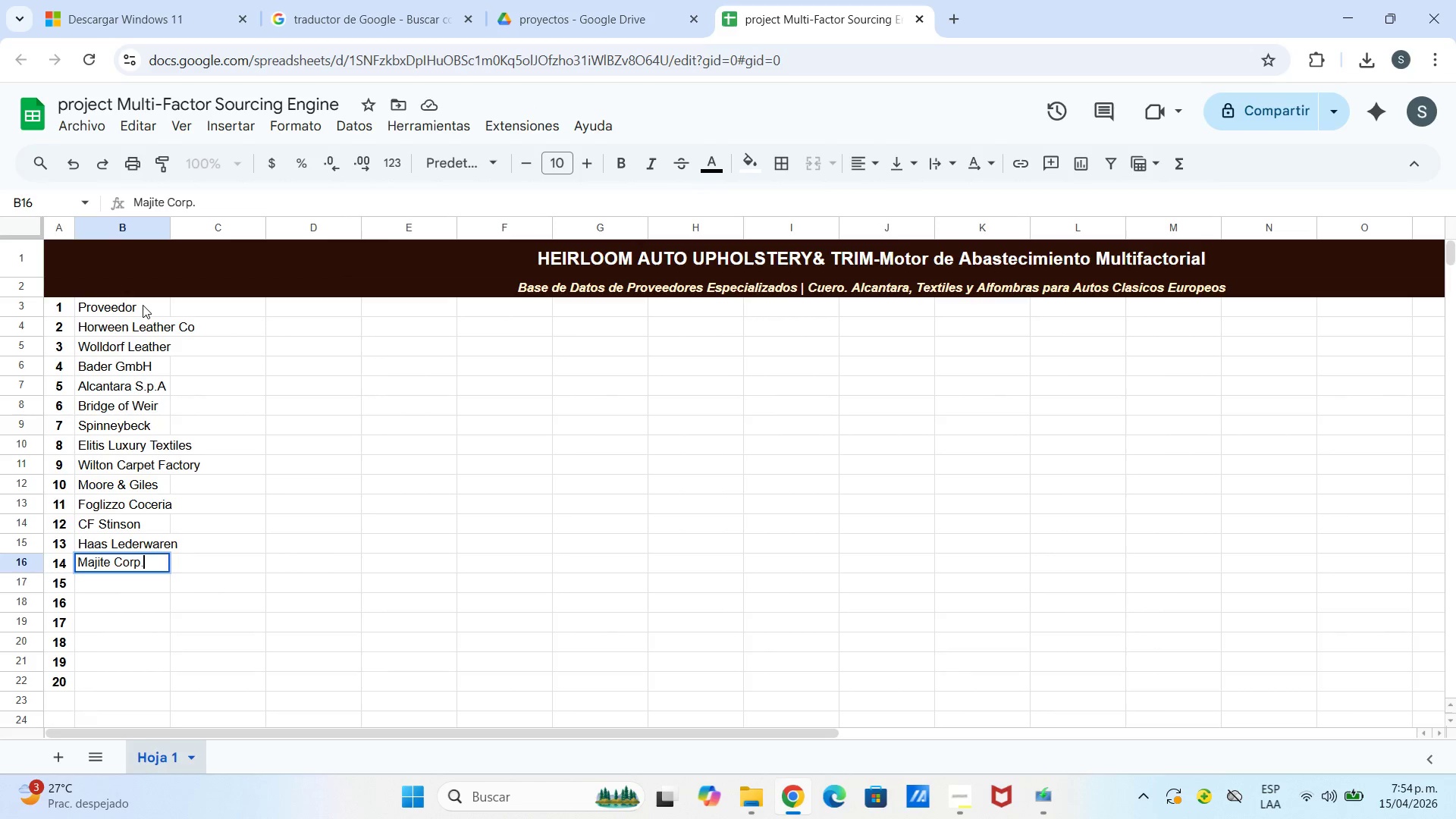 
key(Enter)
 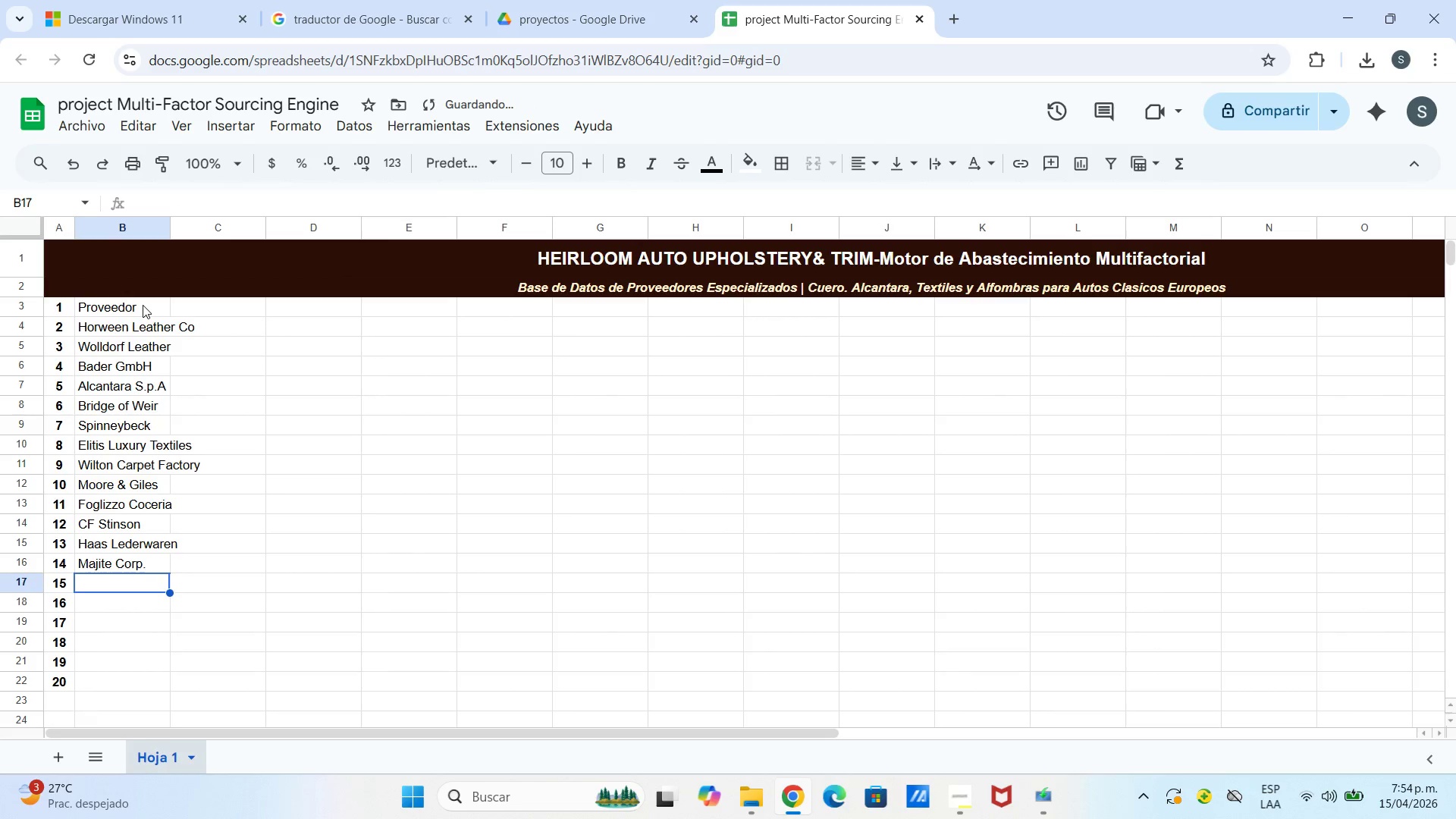 
type(Lomax ^ Dixon)
 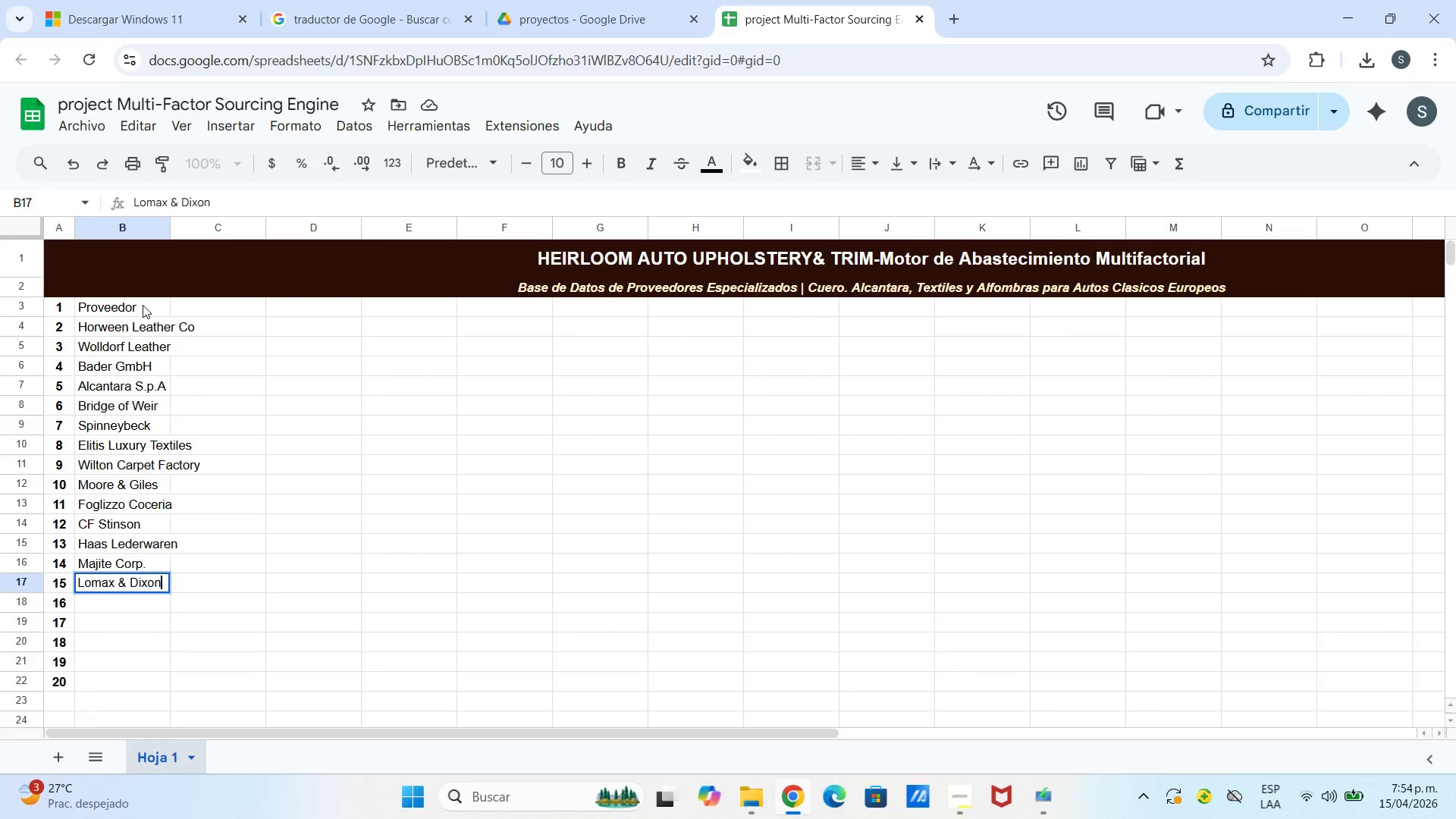 
key(Enter)
 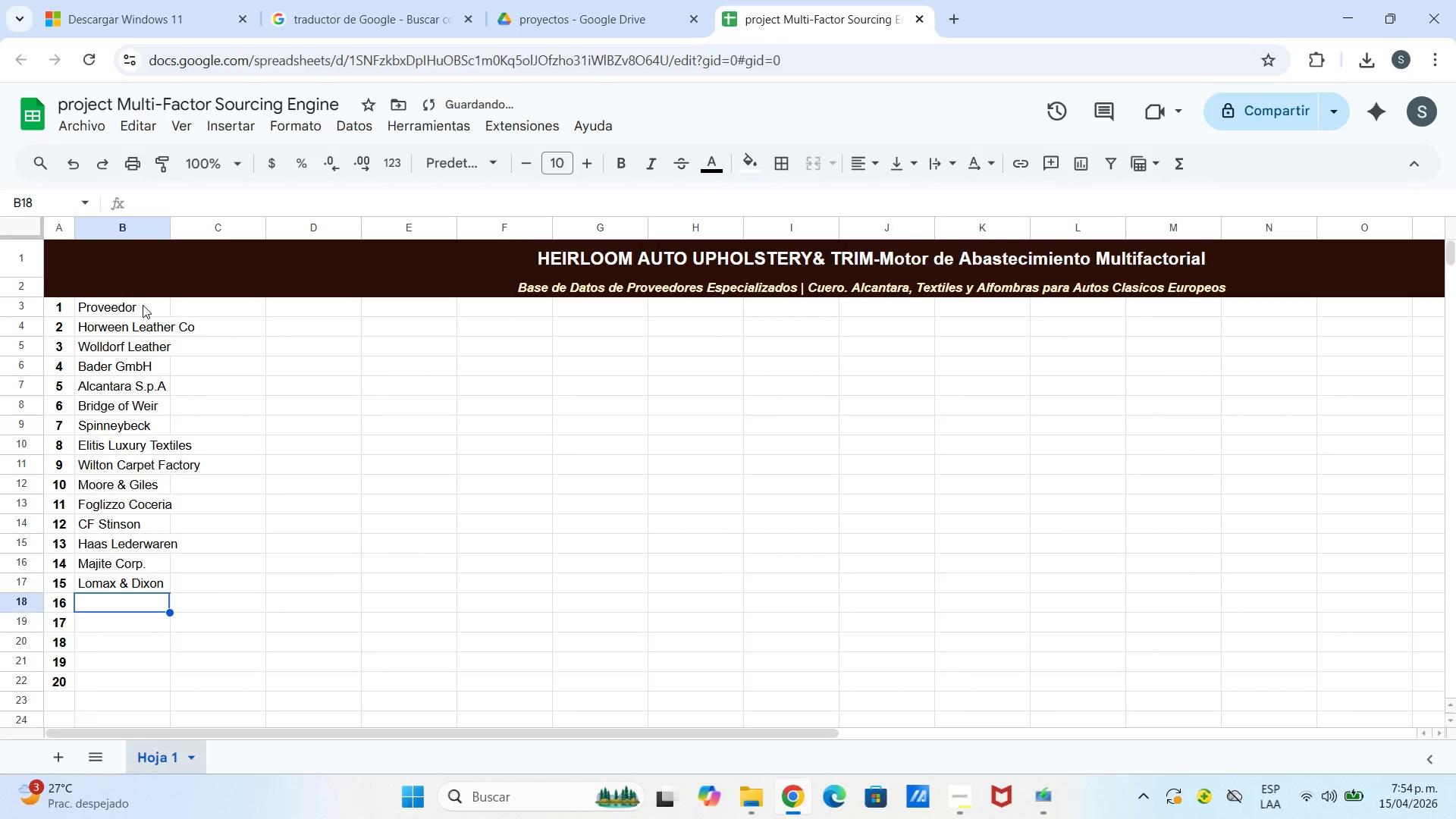 
type(Garrett Leather)
 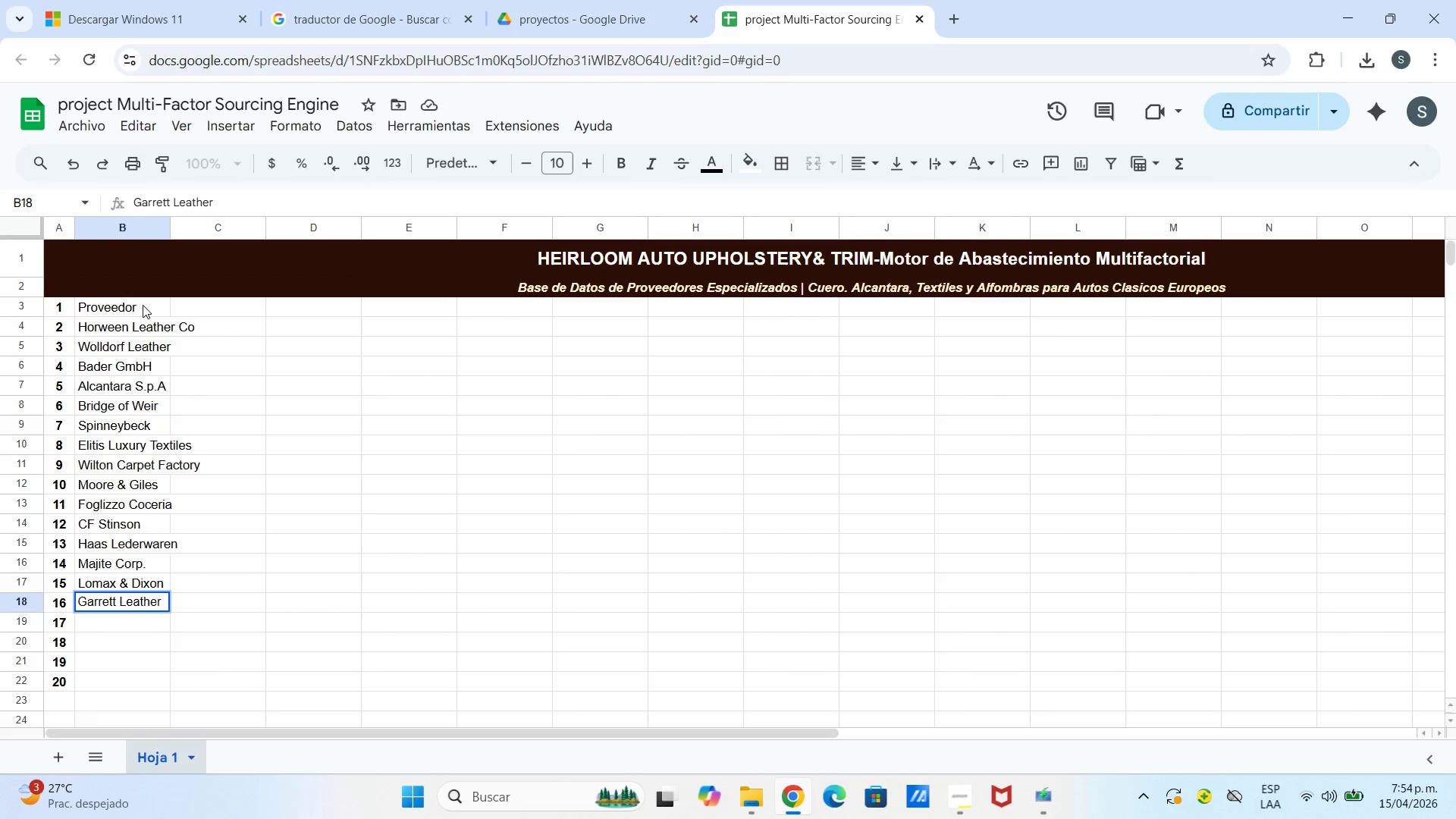 
key(Enter)
 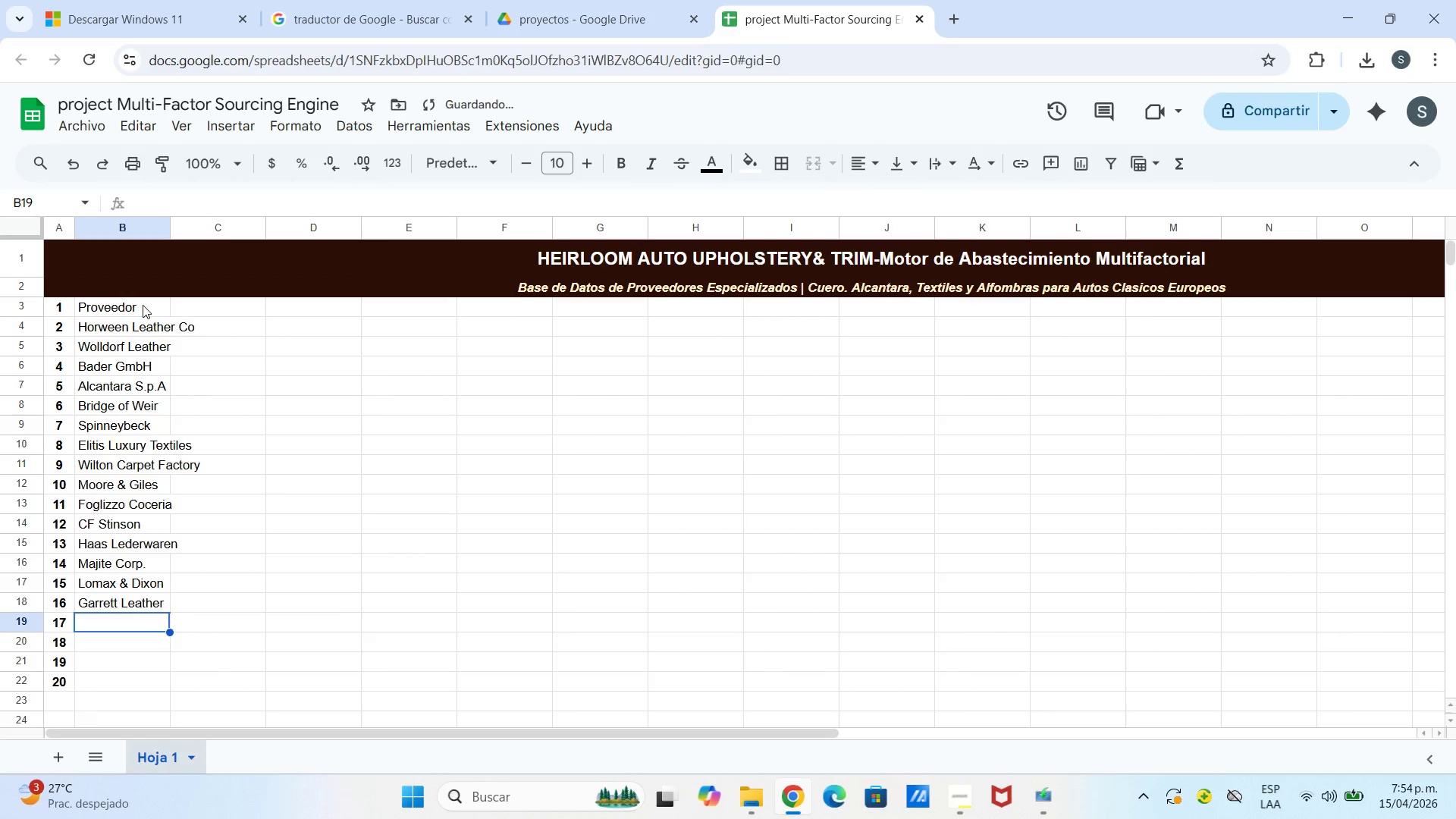 
type(Cultraro Tessuti)
 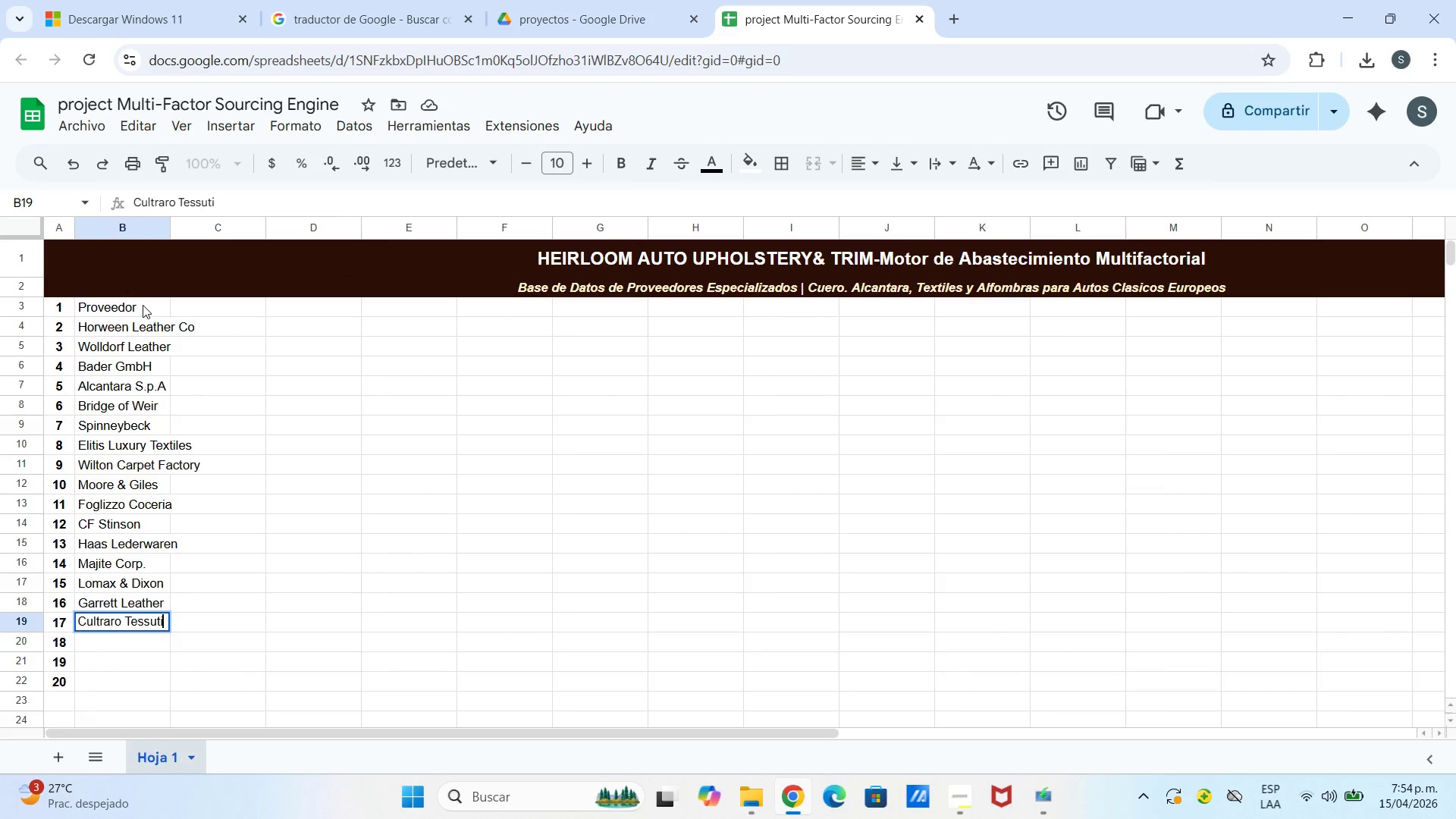 
key(Enter)
 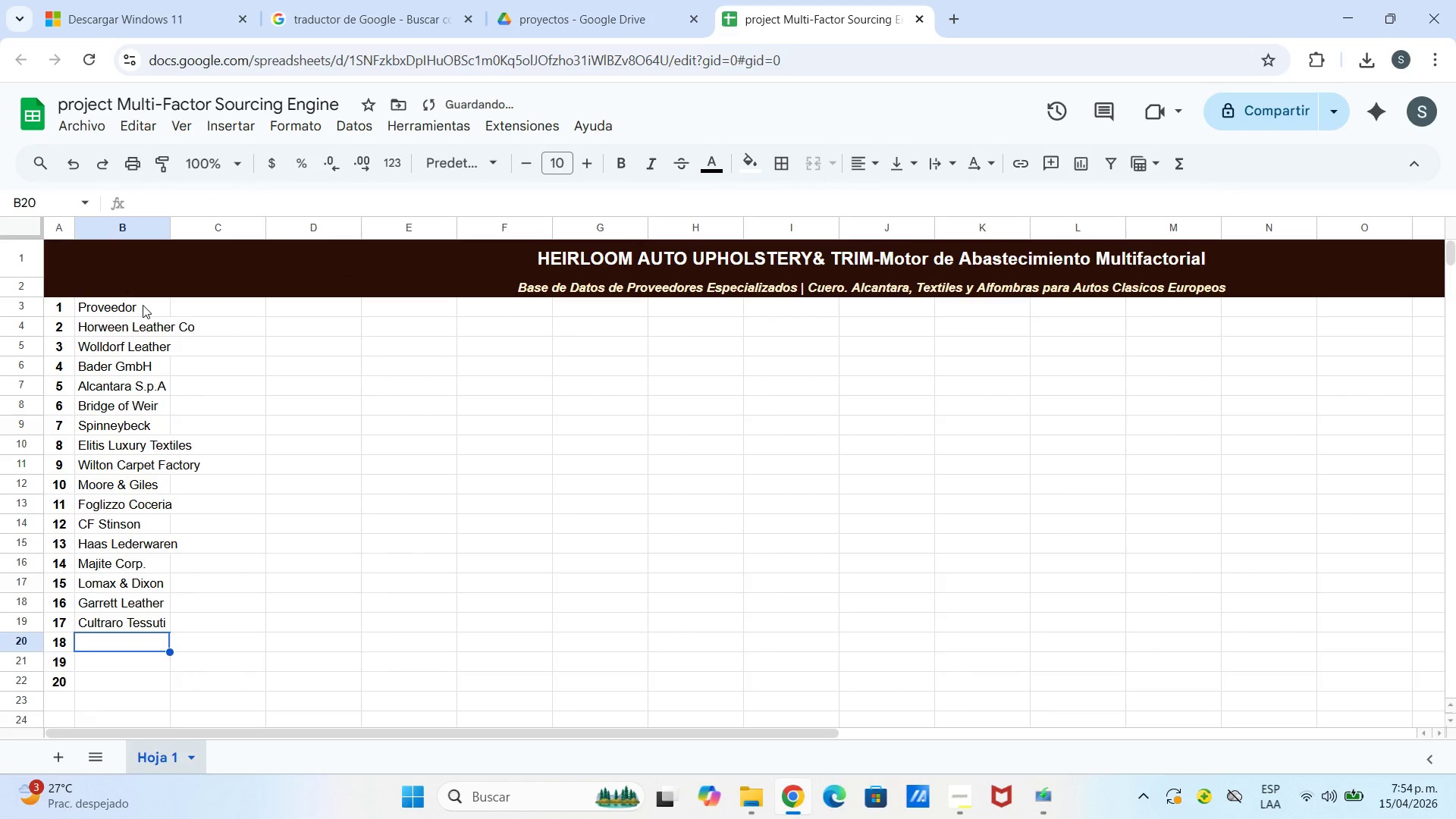 
type(Rosen Leather)
 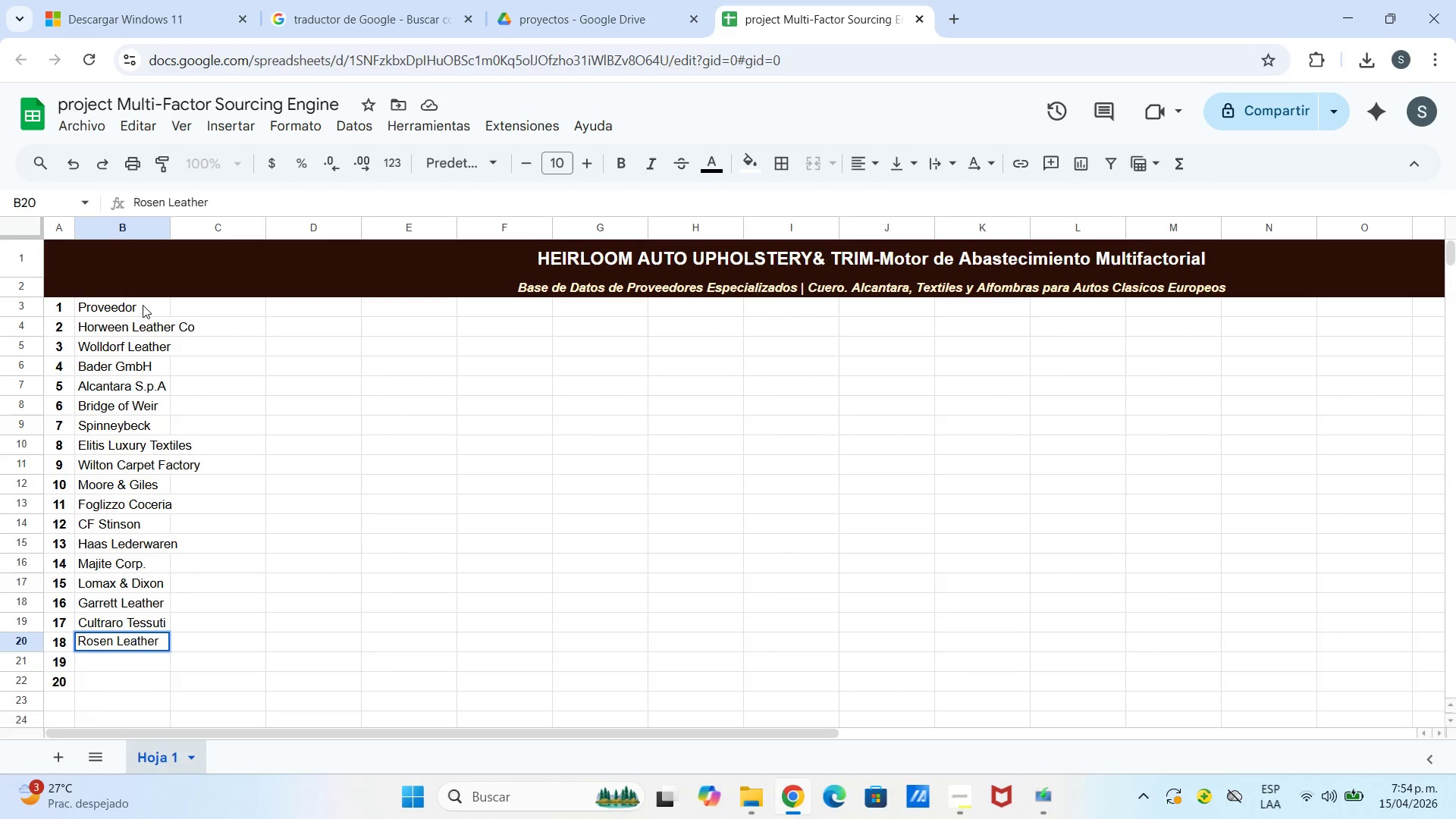 
key(Enter)
 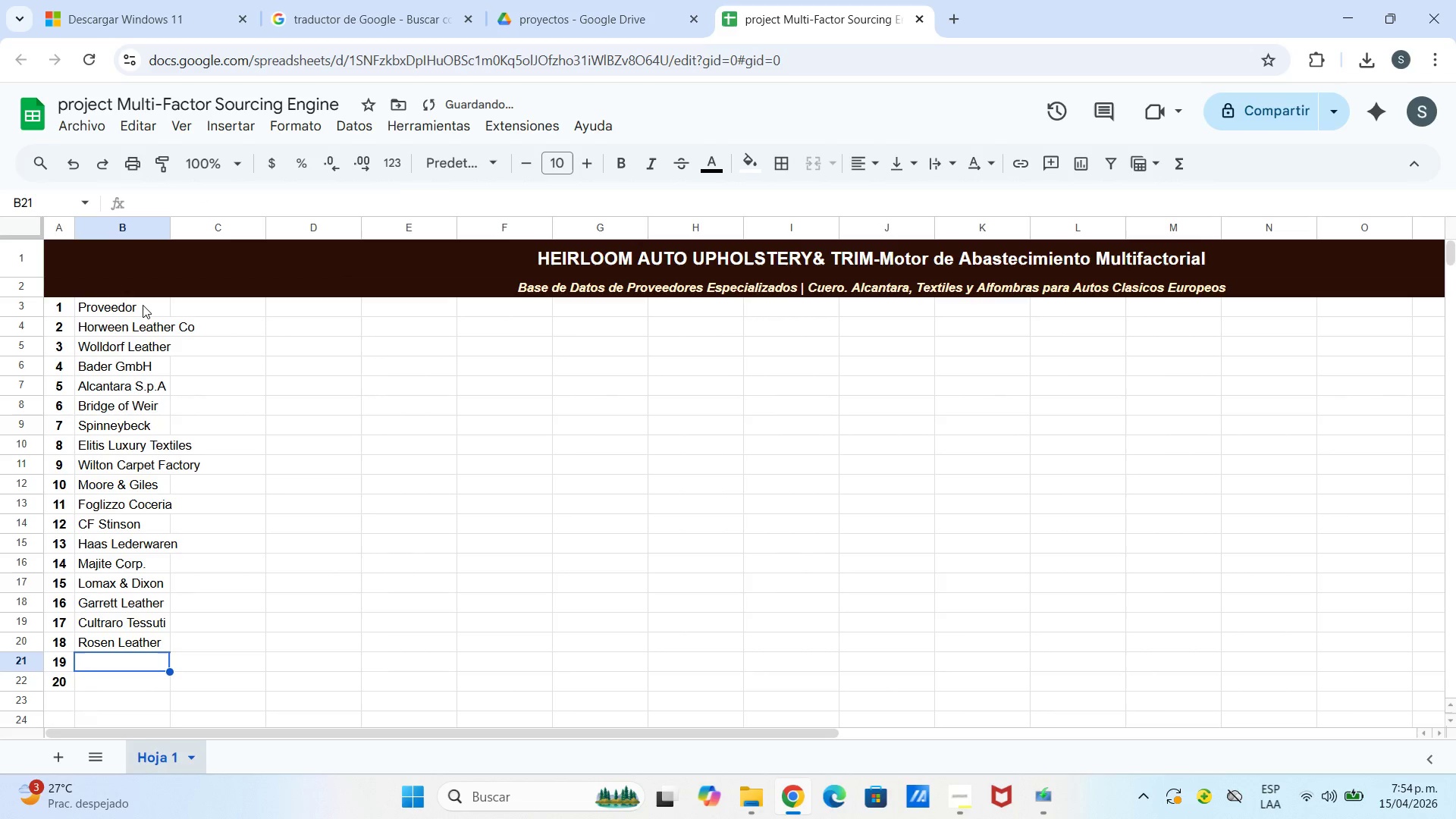 
type(Safilaf)
 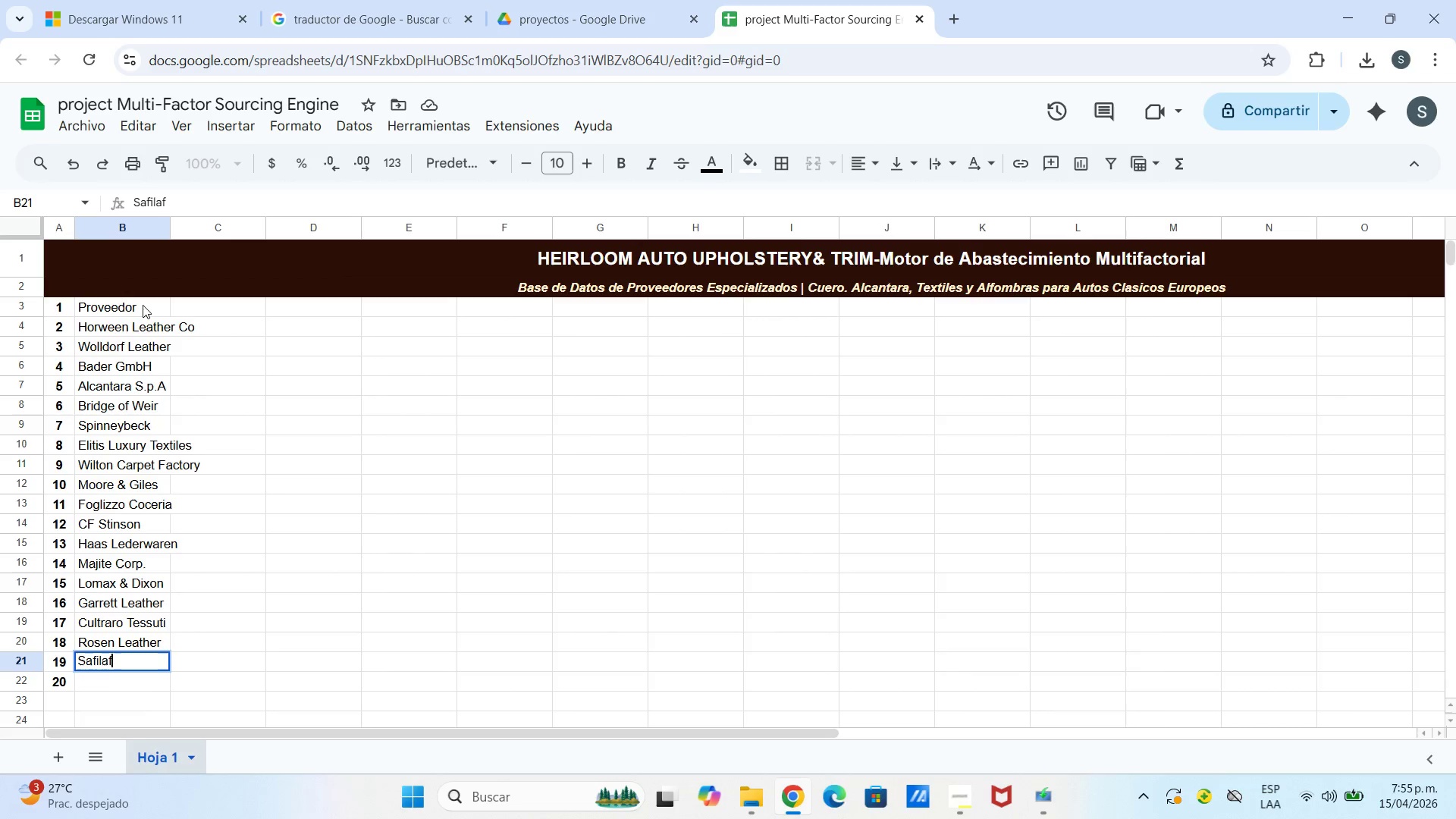 
key(Enter)
 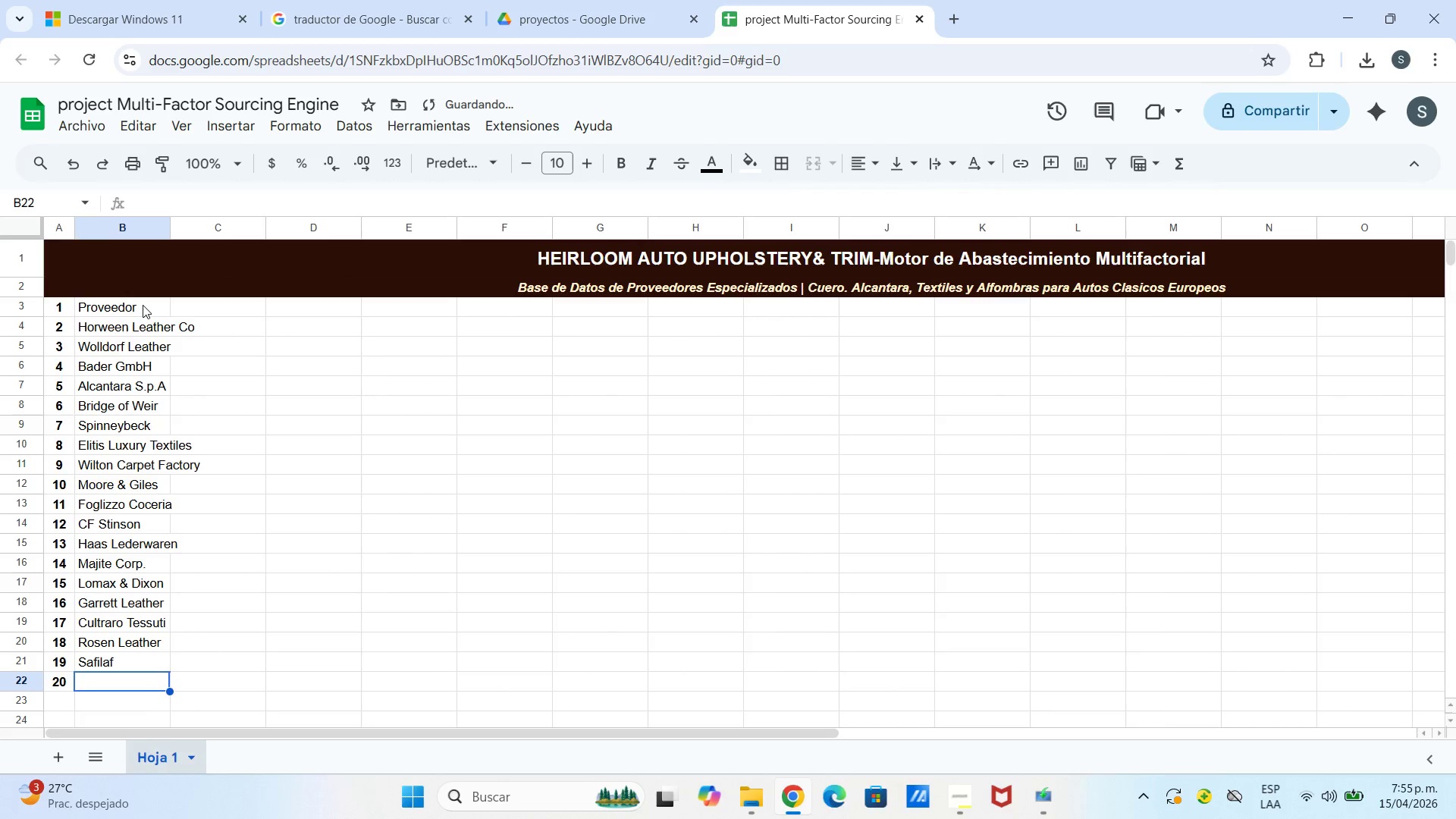 
type(StandartDer)
 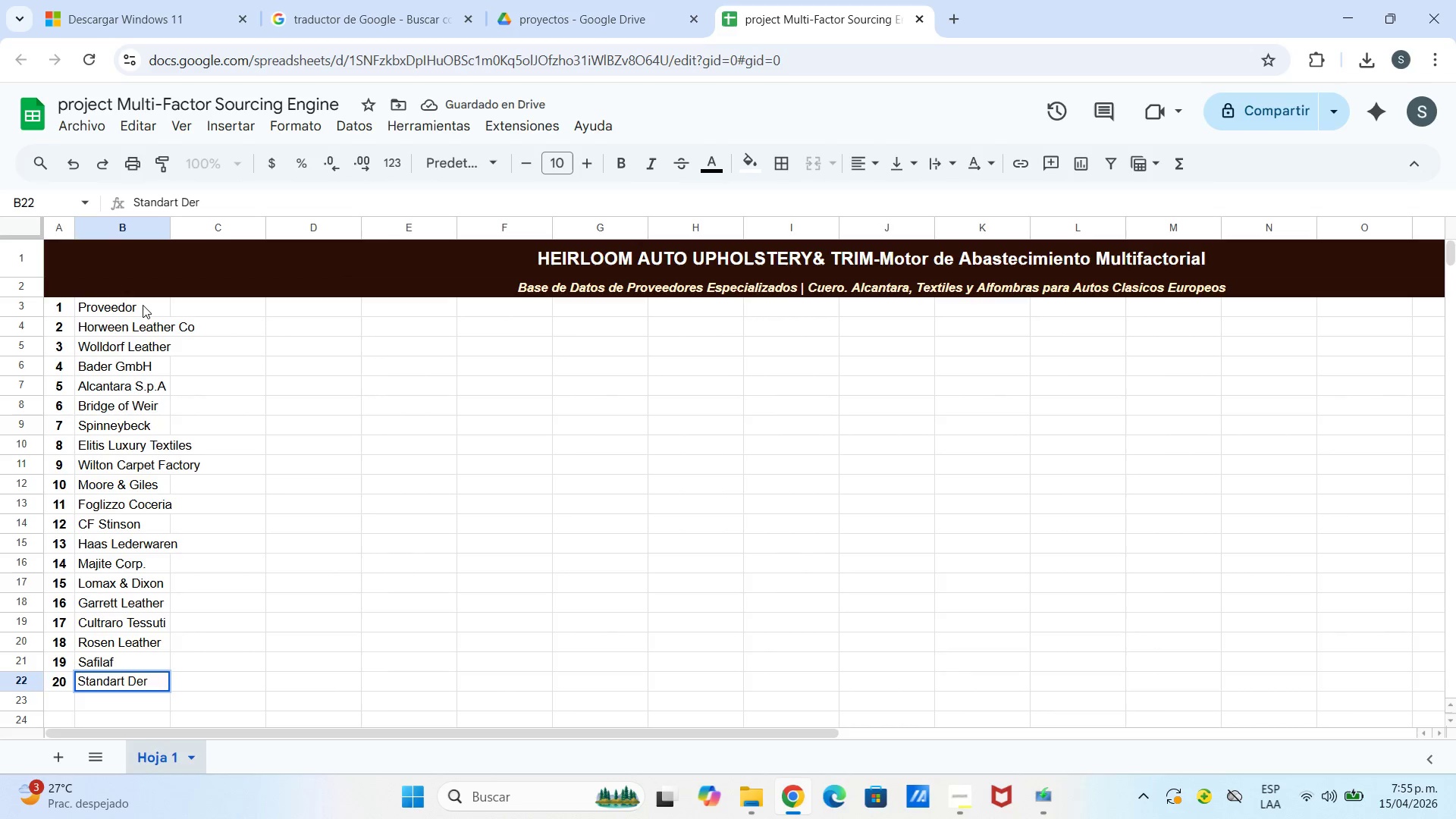 
key(Enter)
 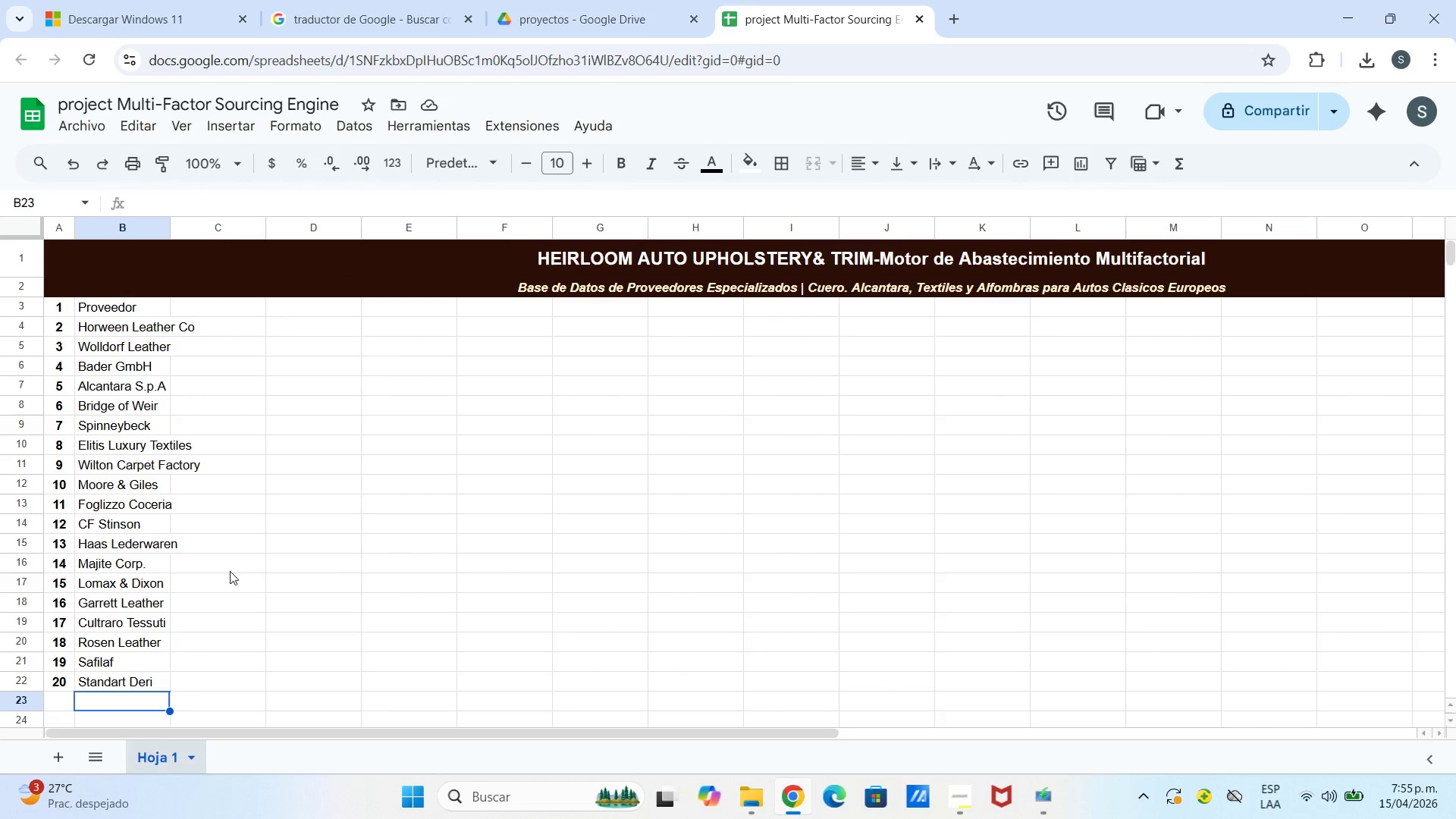 
wait(7.64)
 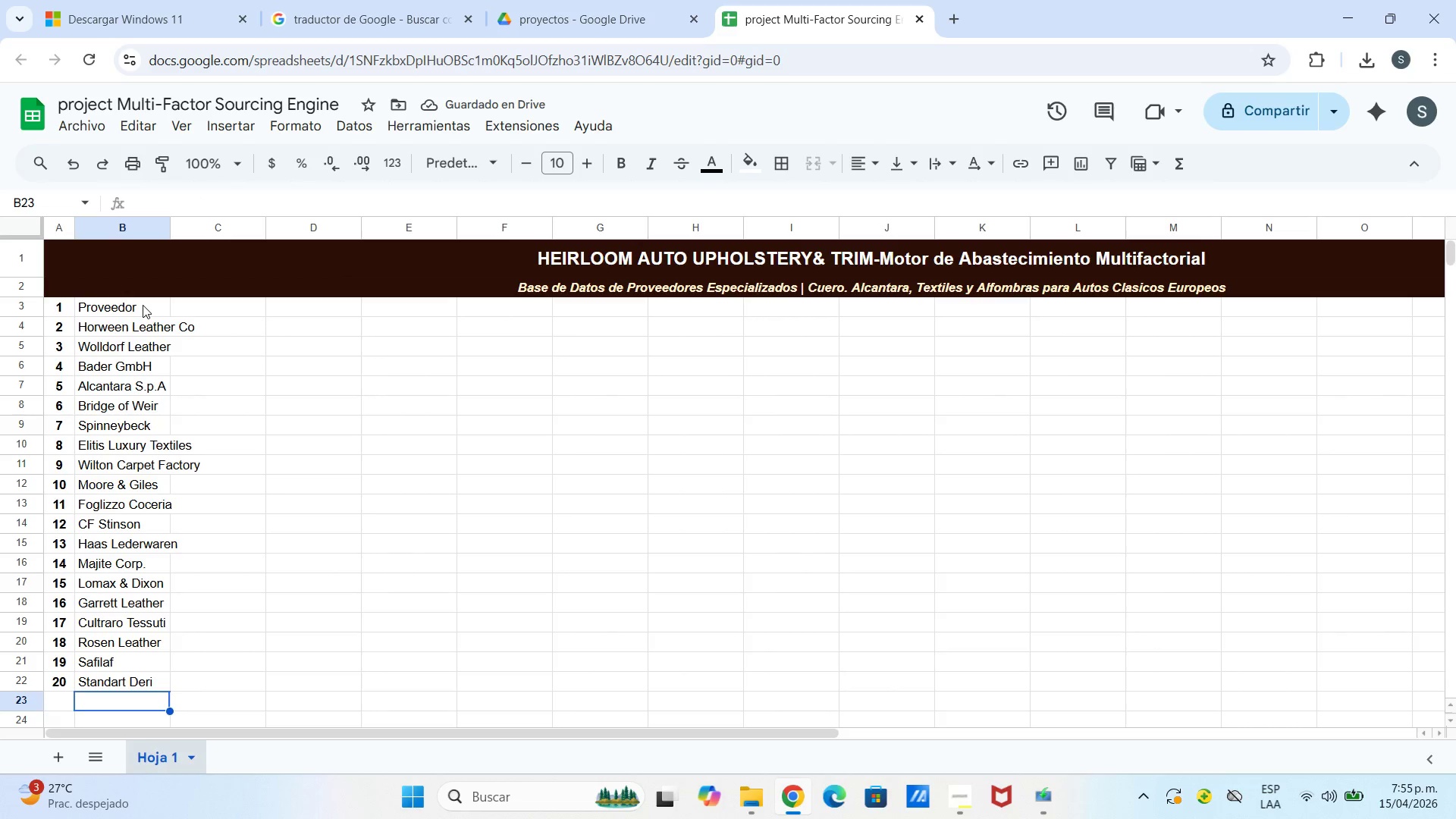 
scroll: coordinate [102, 682], scroll_direction: up, amount: 2.0
 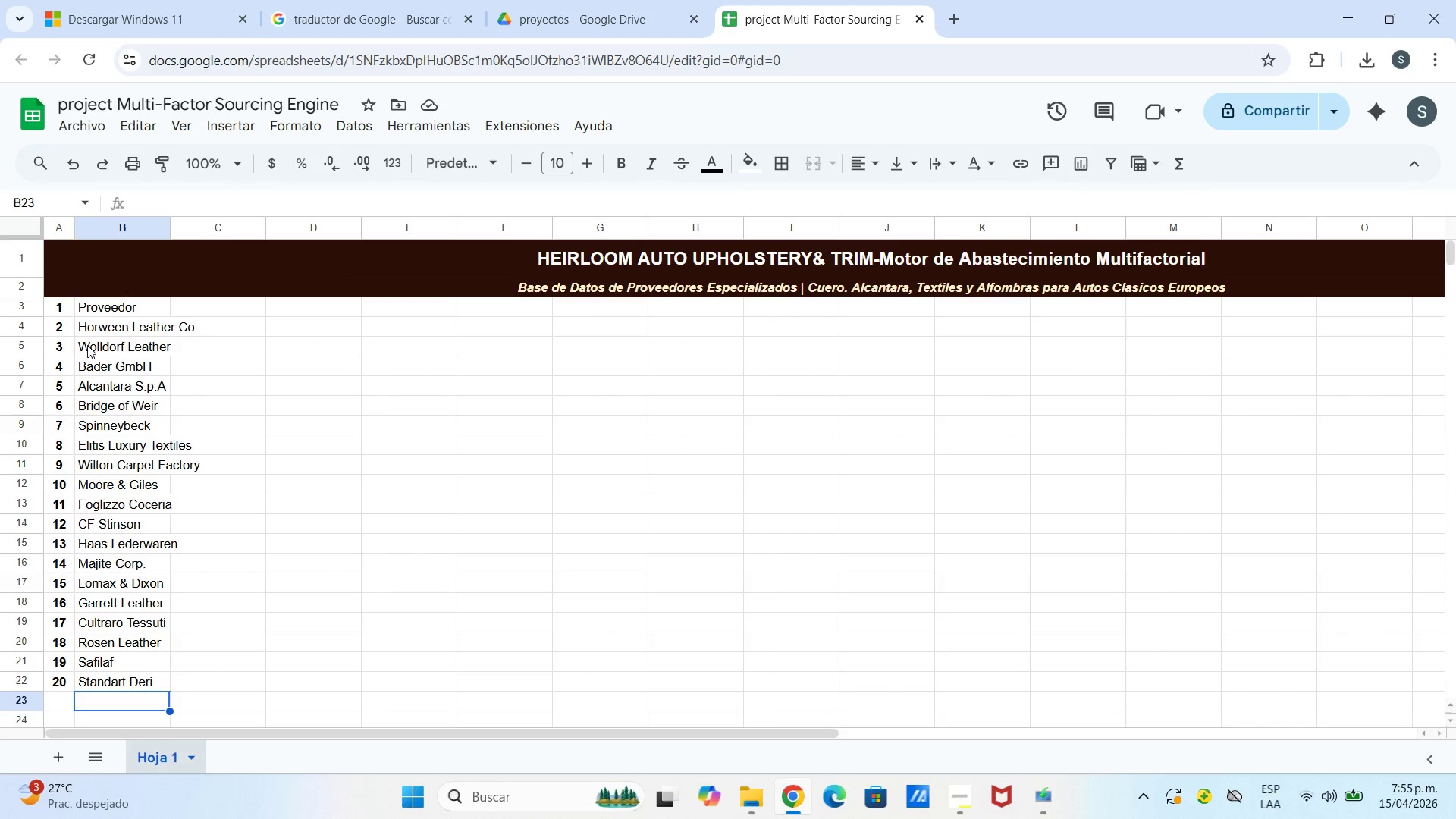 
wait(14.8)
 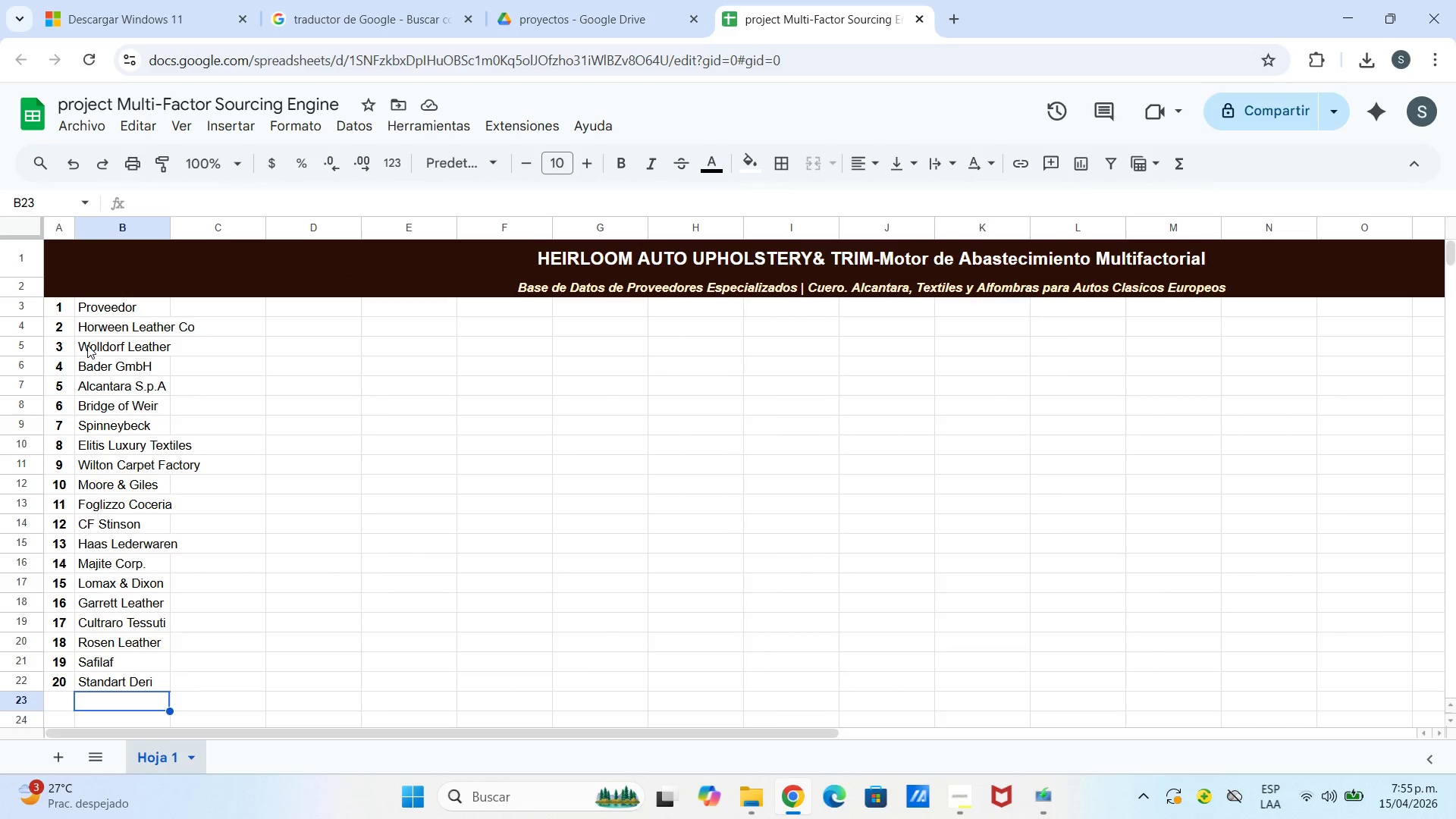 
scroll: coordinate [118, 337], scroll_direction: up, amount: 5.0
 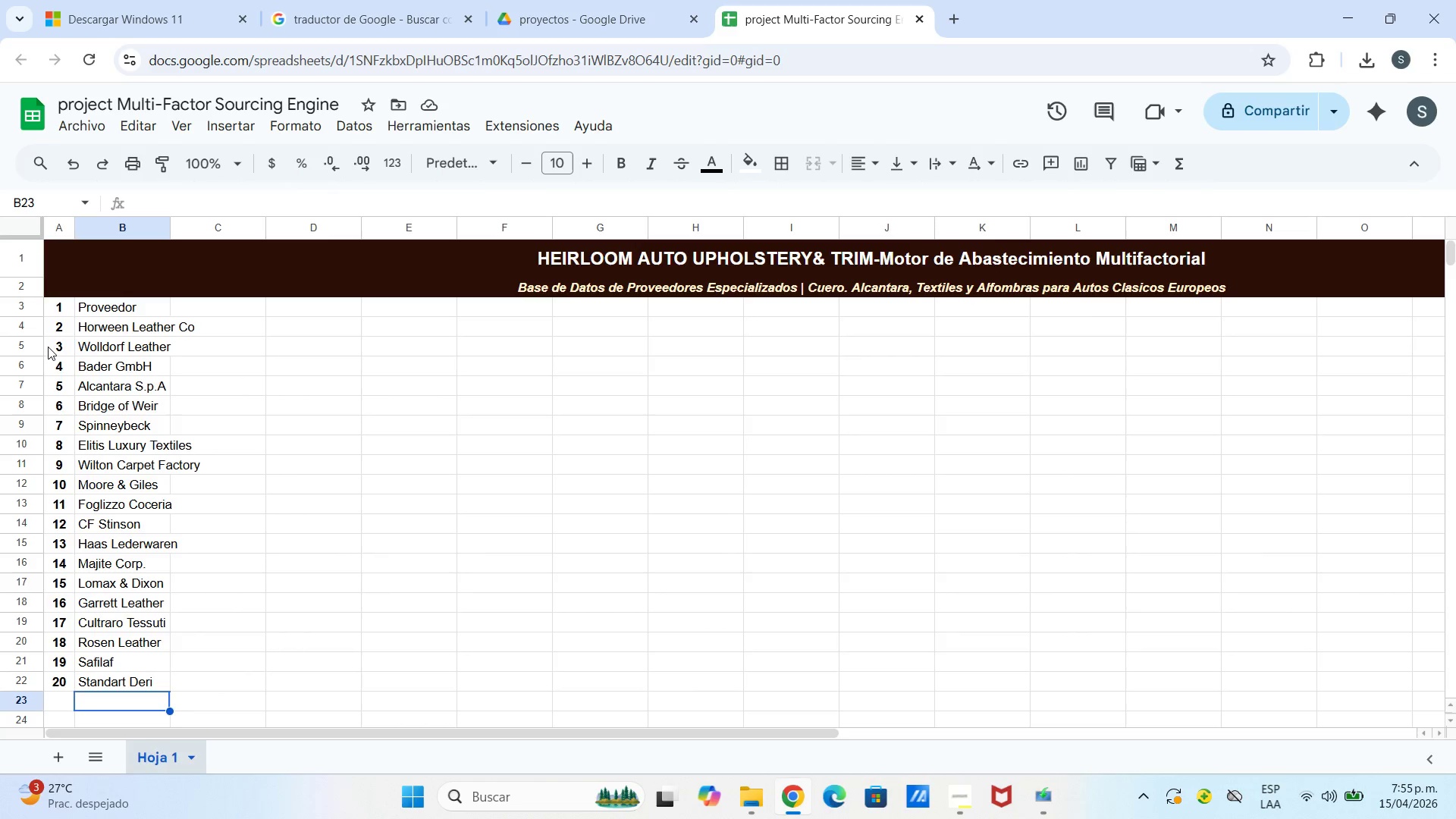 
left_click([55, 303])
 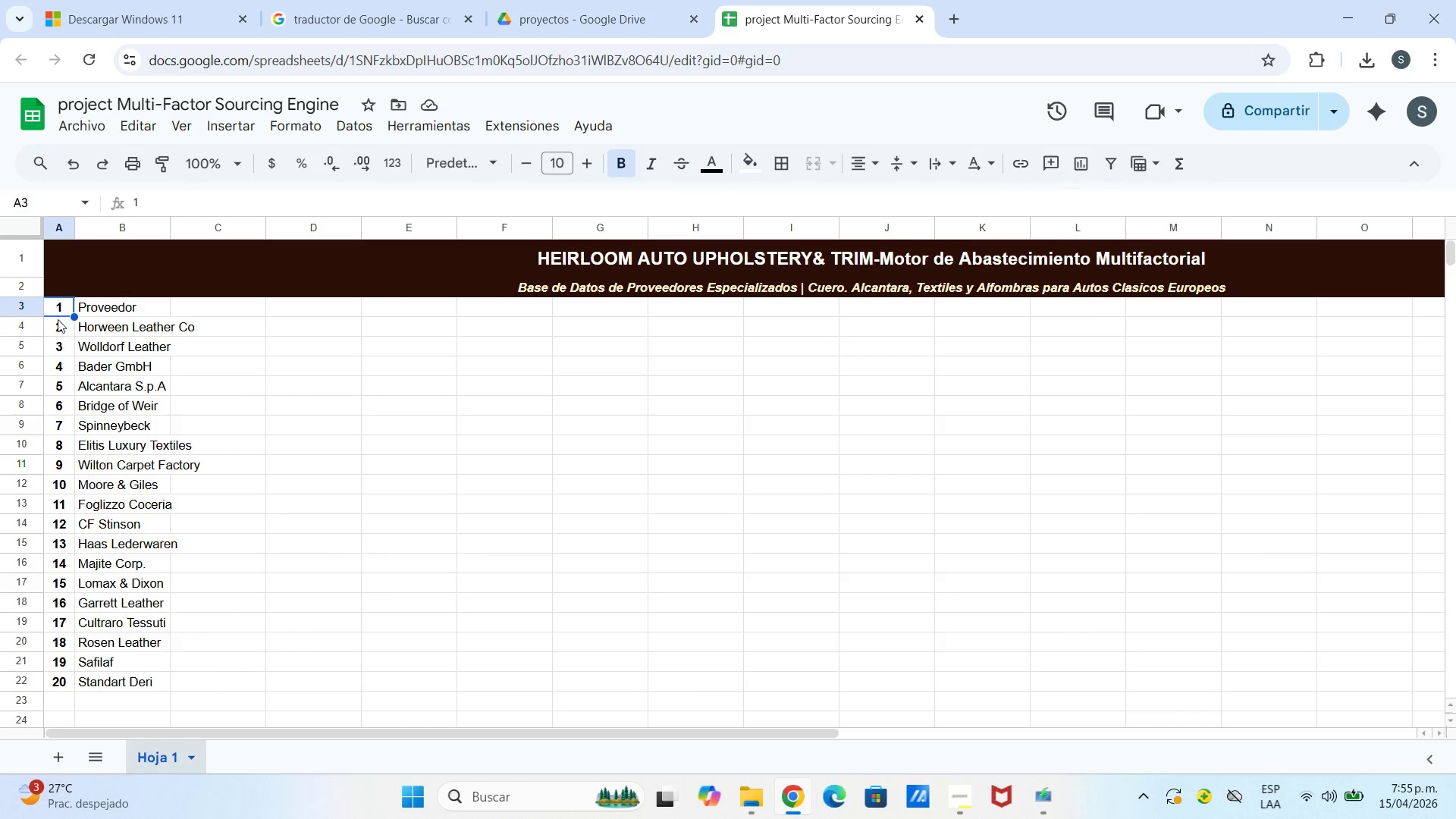 
left_click_drag(start_coordinate=[53, 310], to_coordinate=[56, 588])
 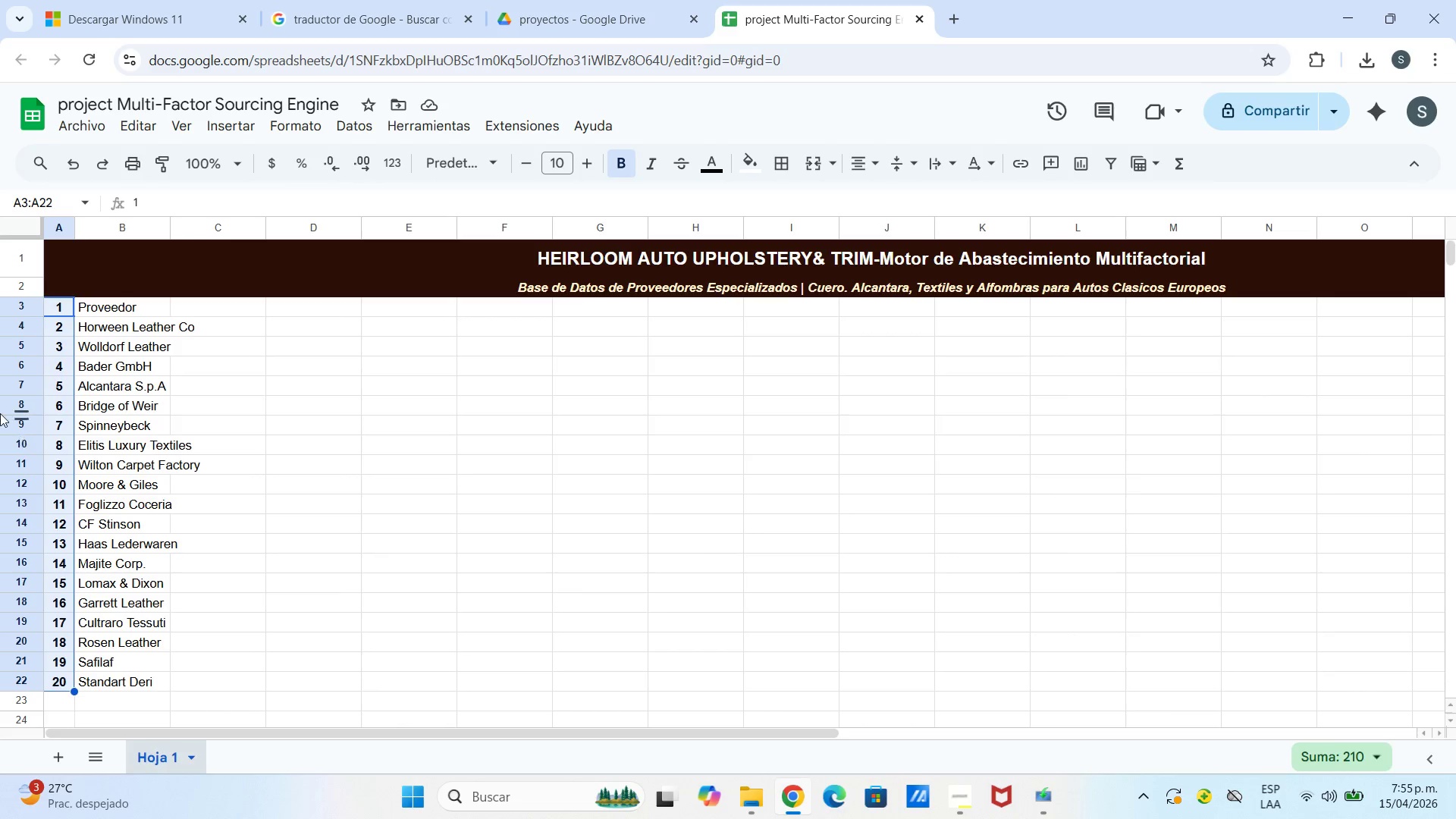 
scroll: coordinate [81, 651], scroll_direction: down, amount: 1.0
 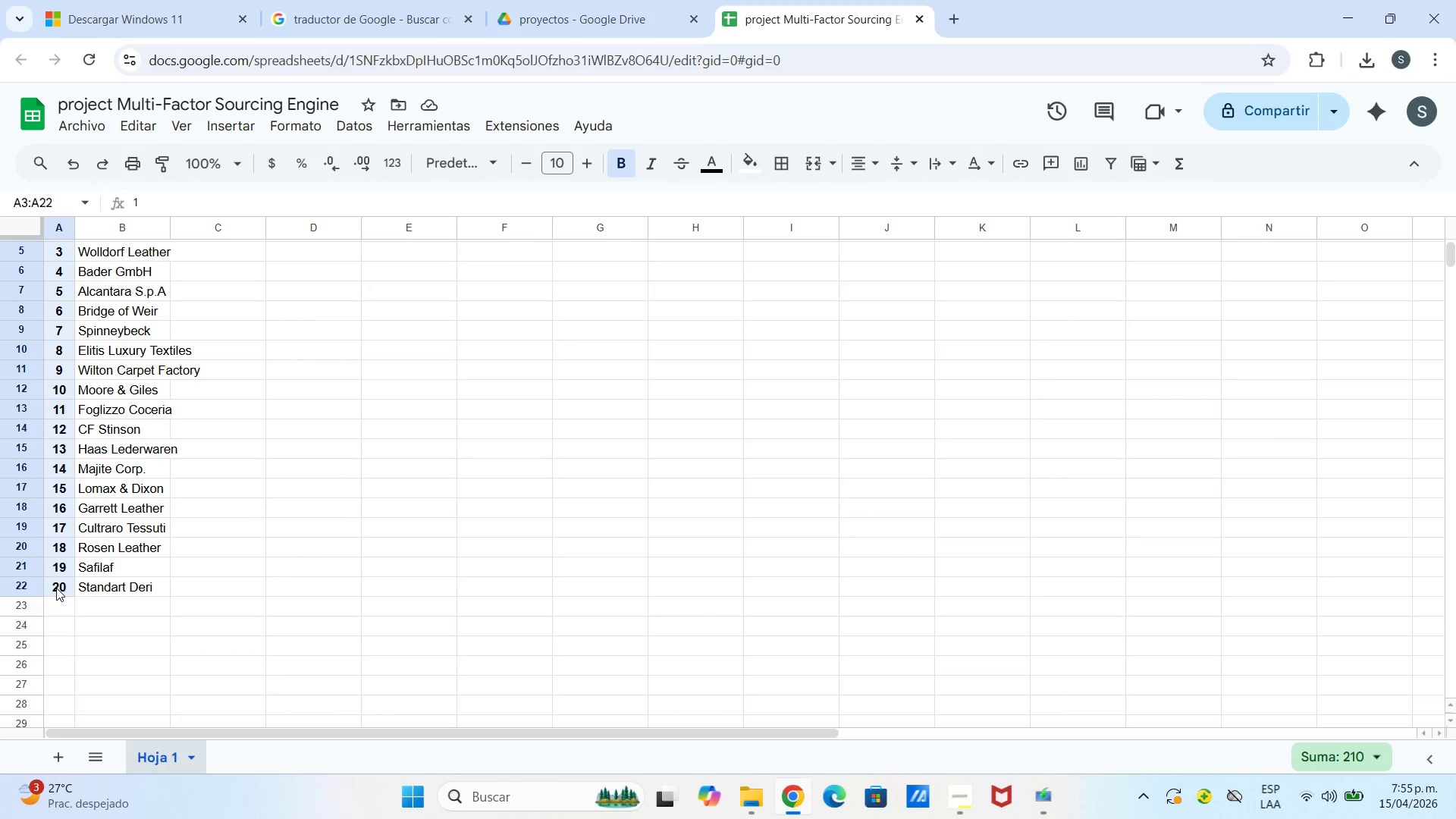 
scroll: coordinate [49, 470], scroll_direction: up, amount: 5.0
 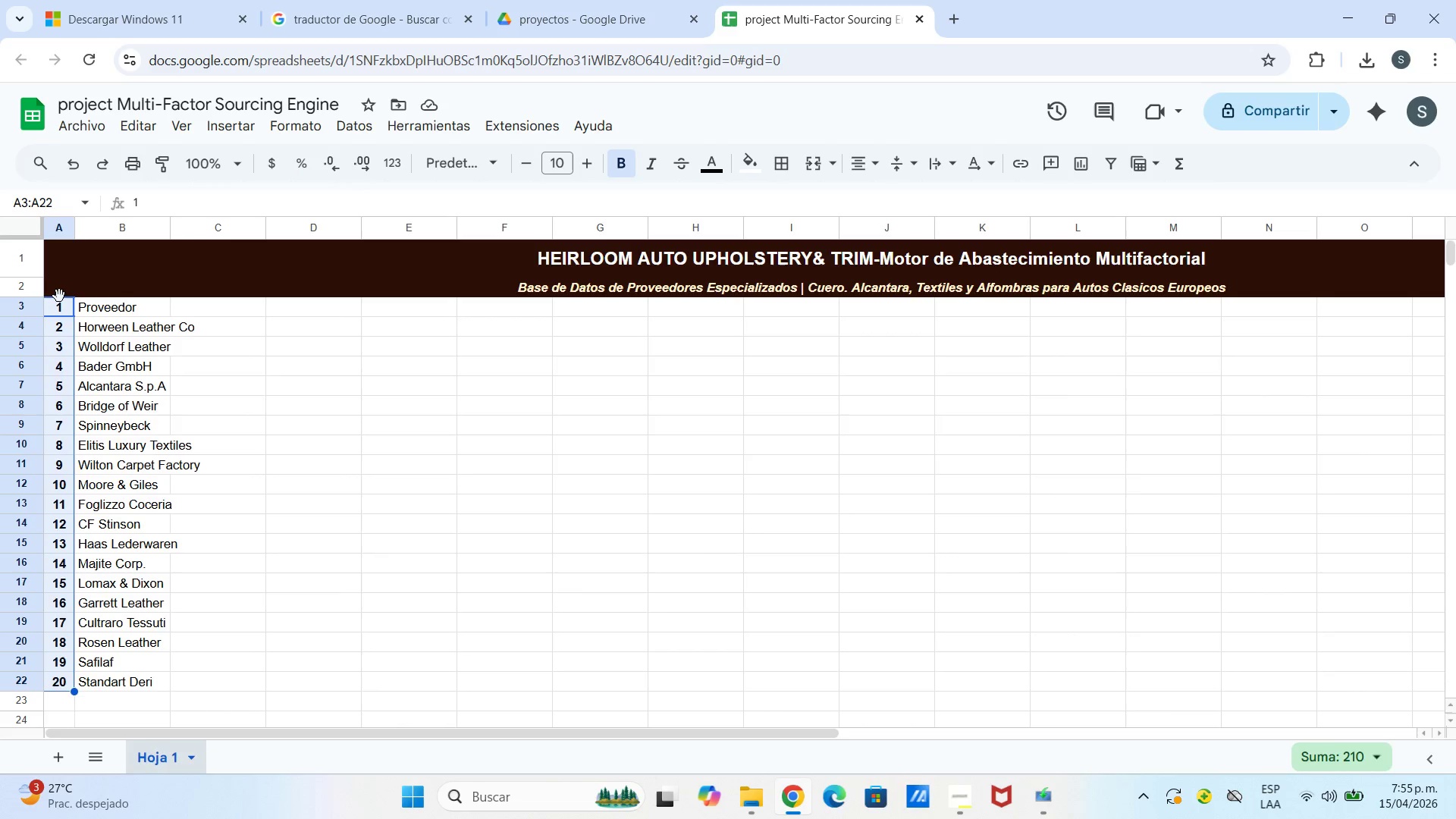 
left_click_drag(start_coordinate=[58, 297], to_coordinate=[55, 326])
 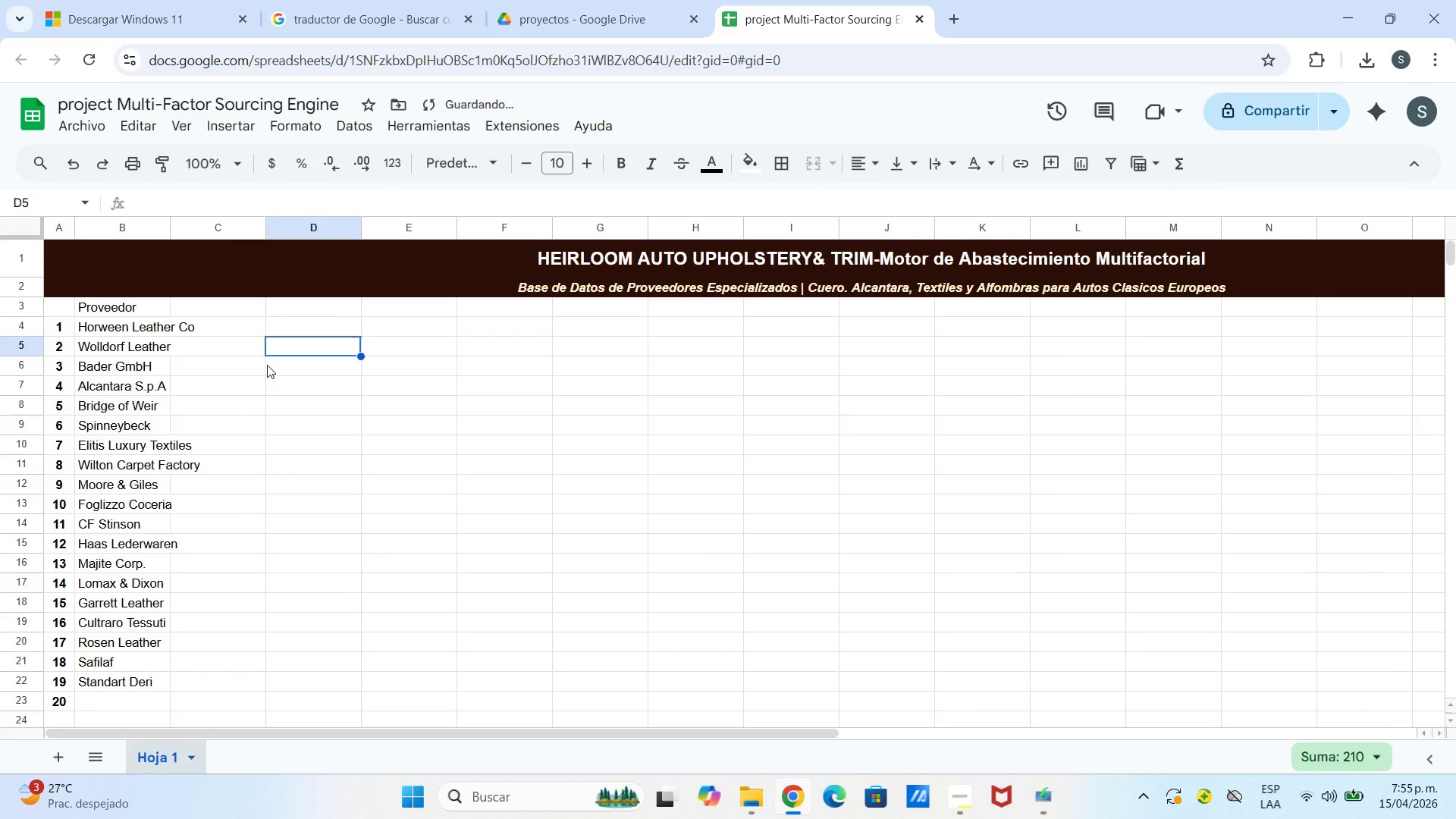 
scroll: coordinate [259, 377], scroll_direction: up, amount: 1.0
 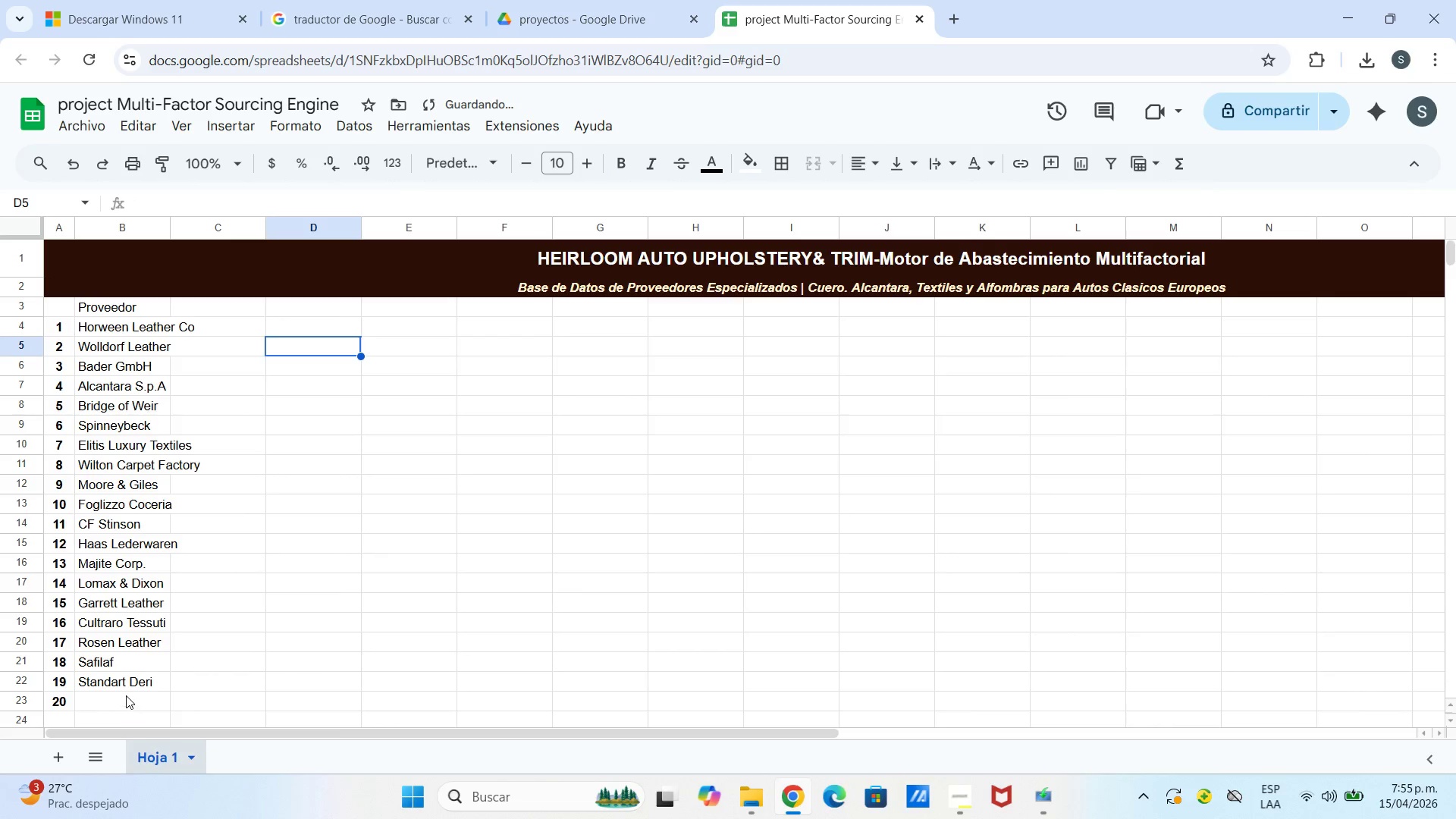 
double_click([126, 695])
 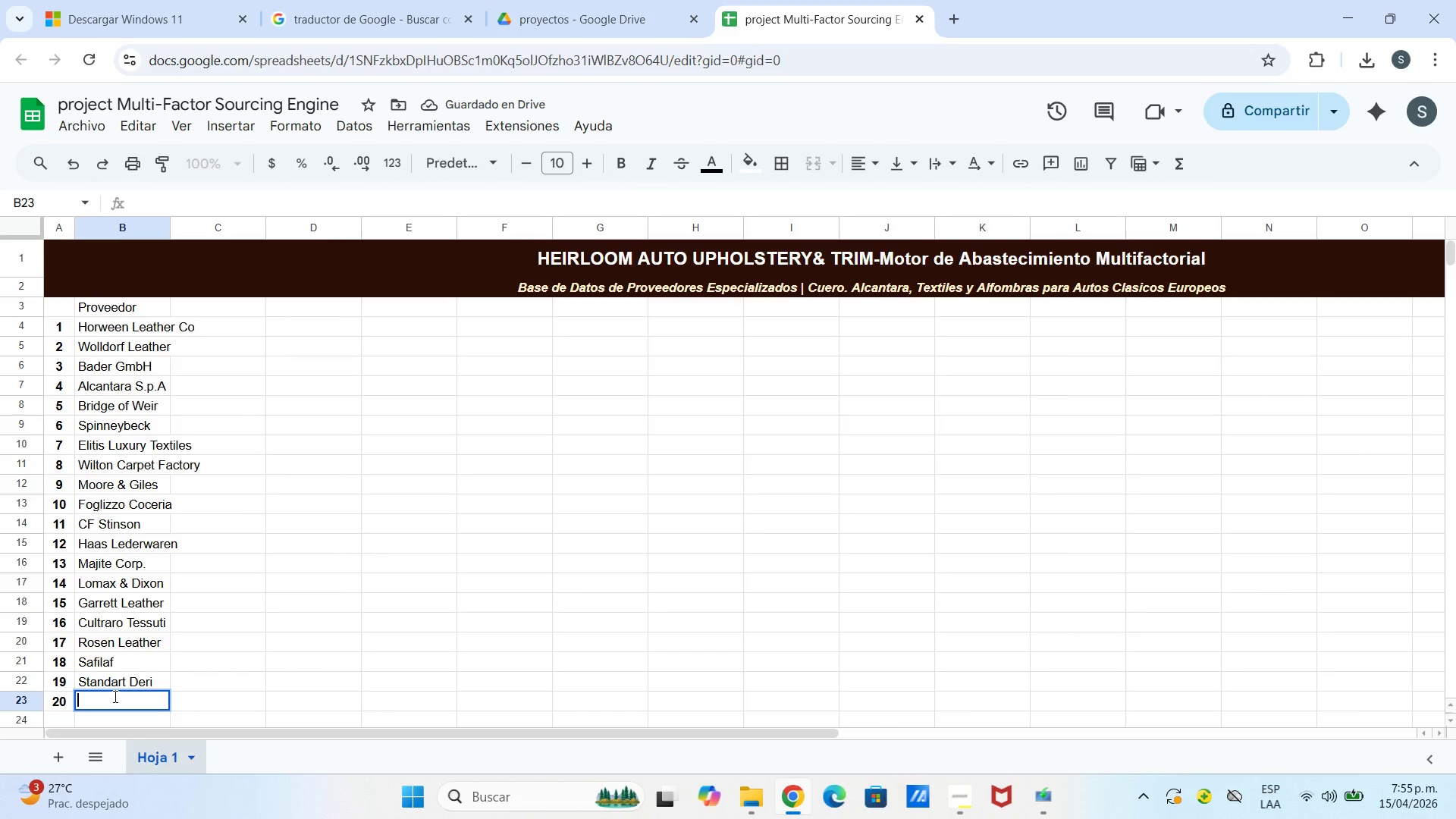 
type(Vipeltex)
 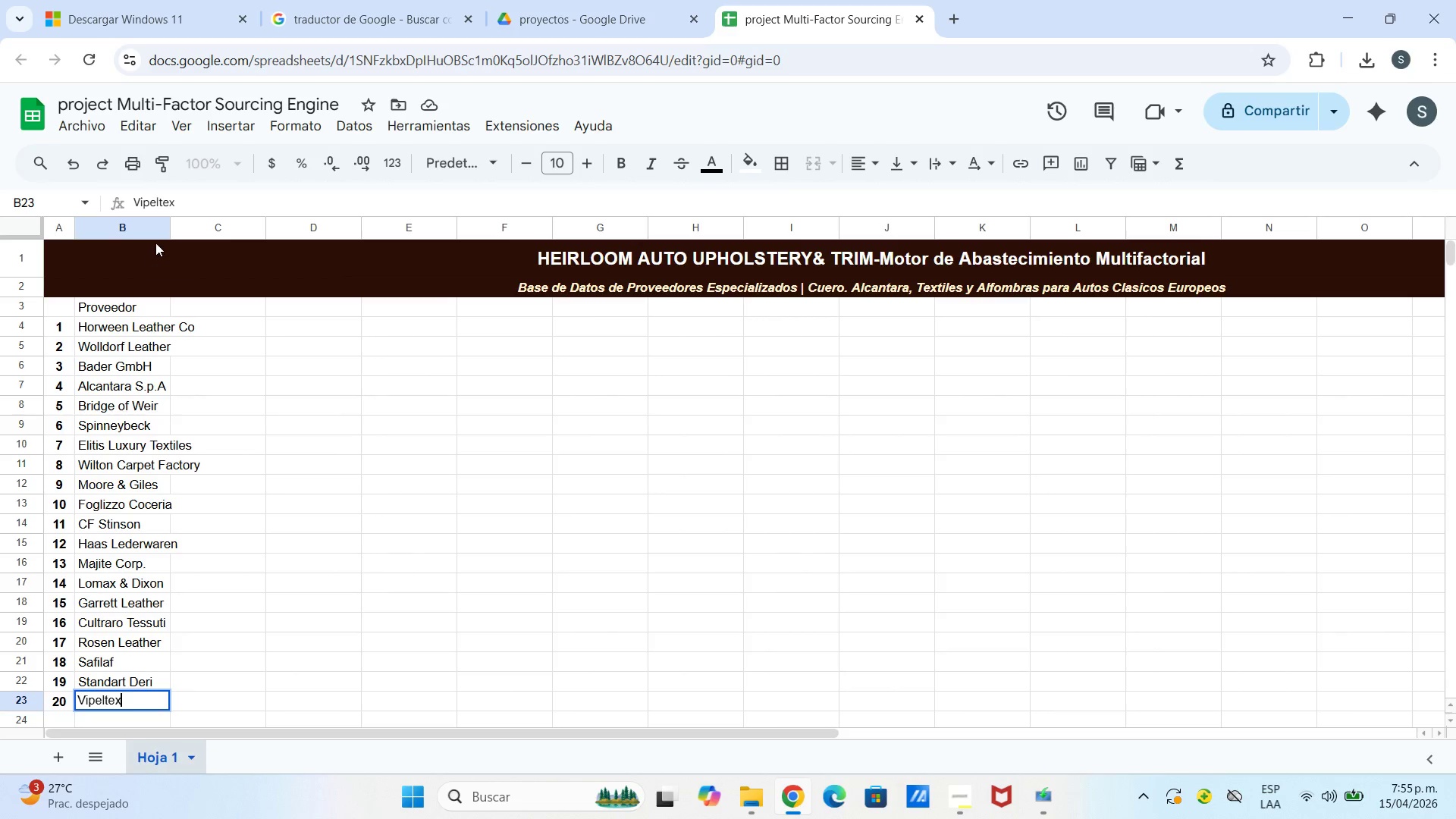 
left_click_drag(start_coordinate=[166, 231], to_coordinate=[194, 237])
 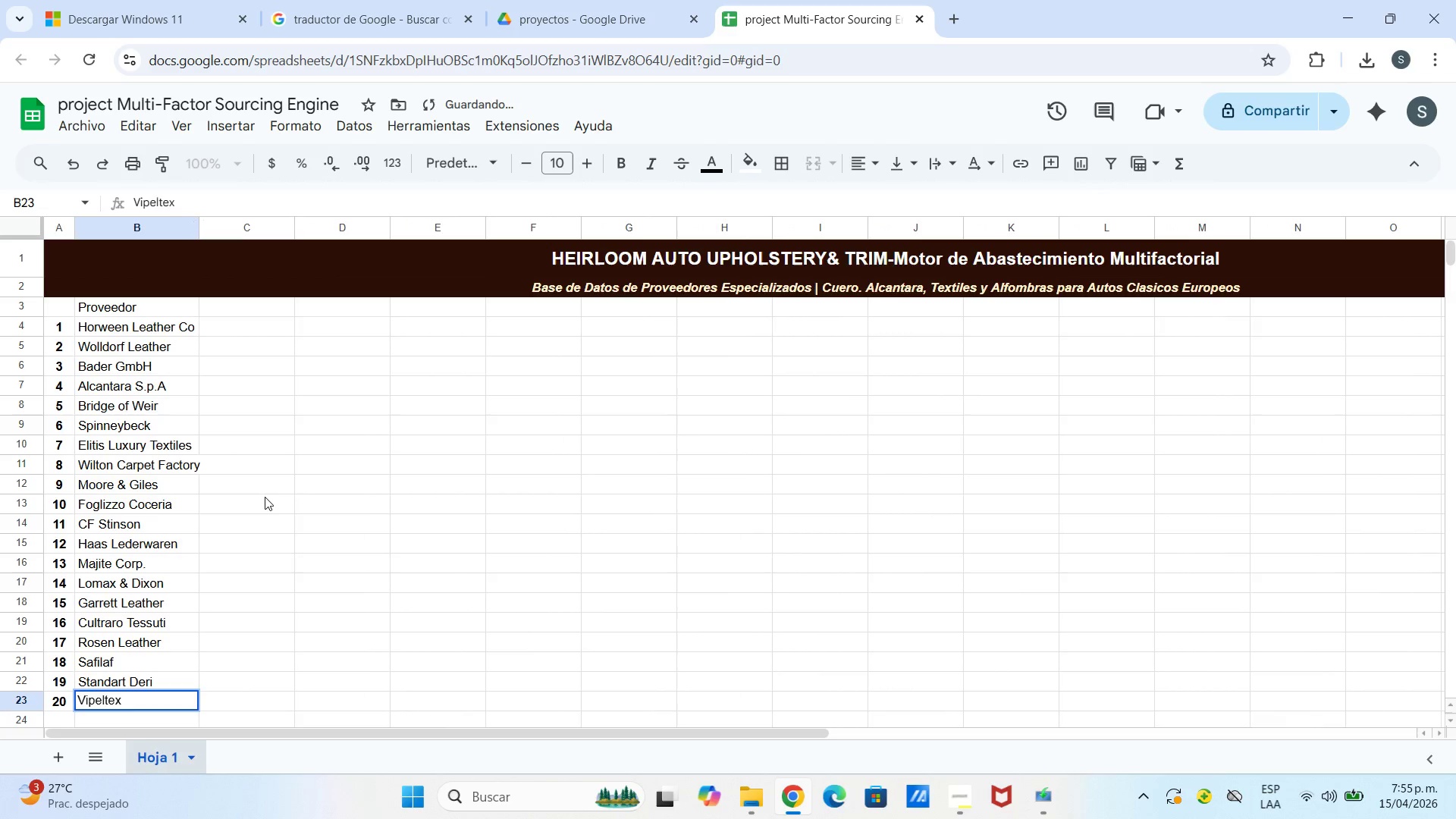 
left_click([265, 497])
 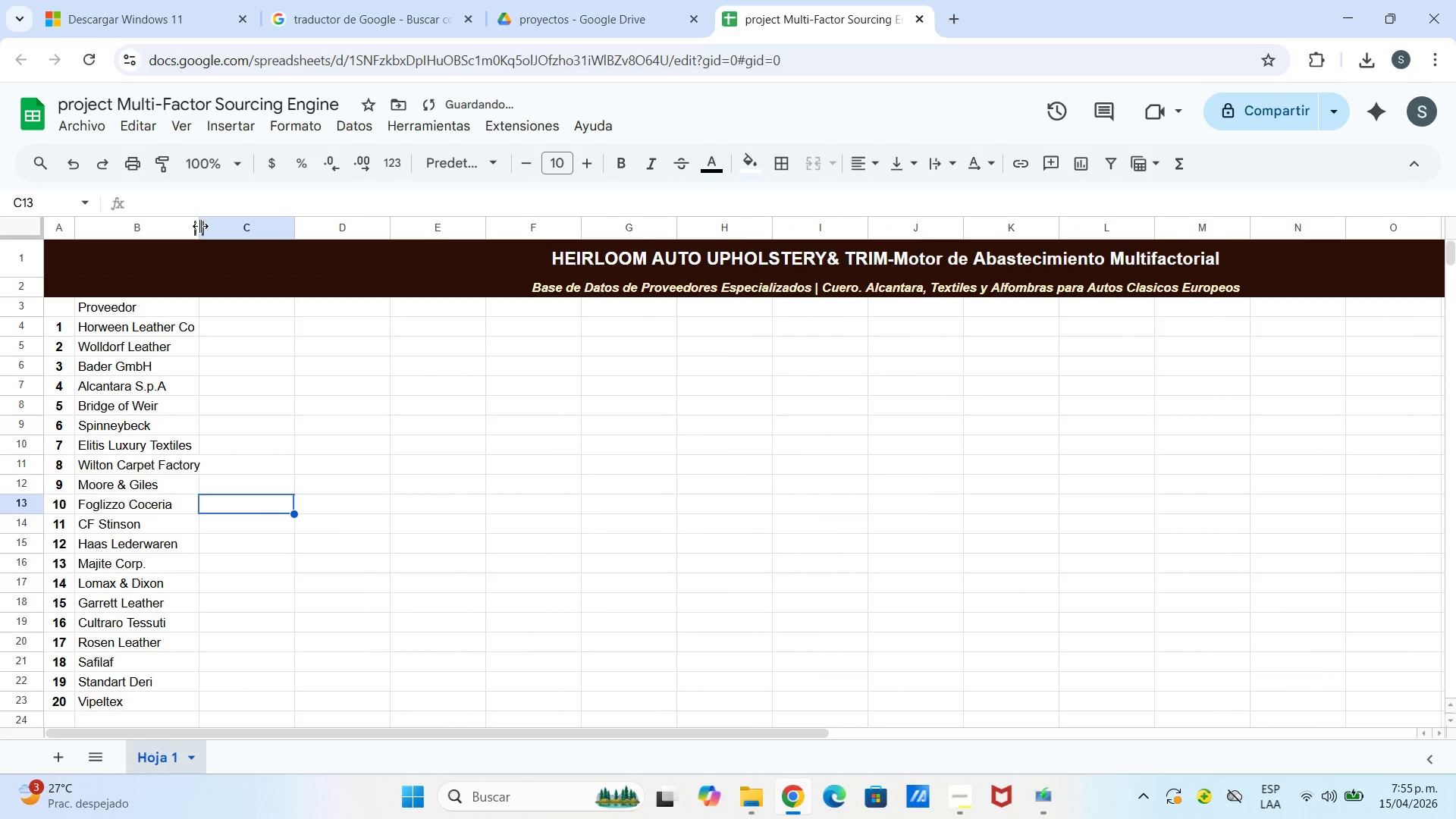 
left_click_drag(start_coordinate=[200, 226], to_coordinate=[211, 228])
 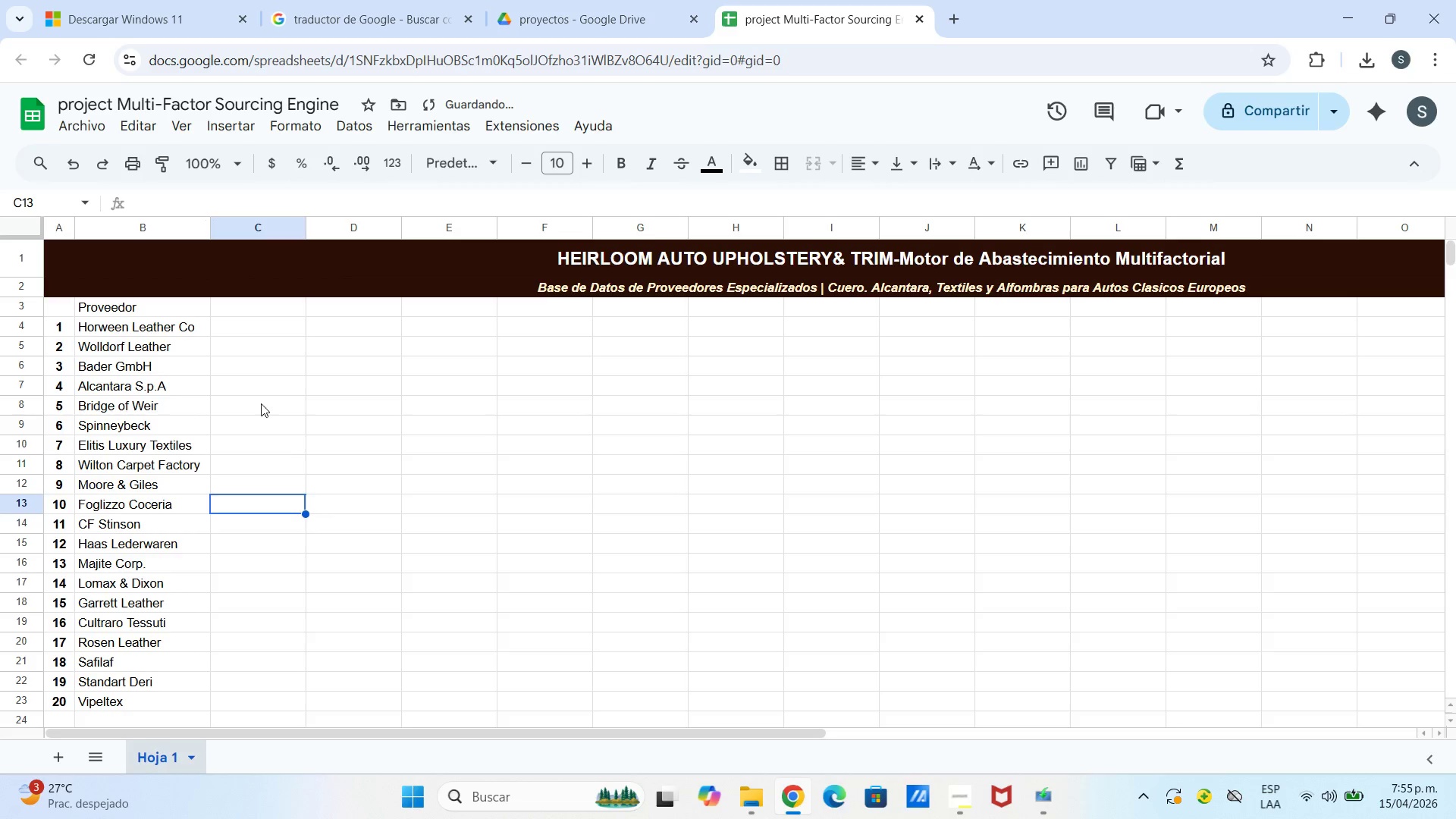 
double_click([243, 352])
 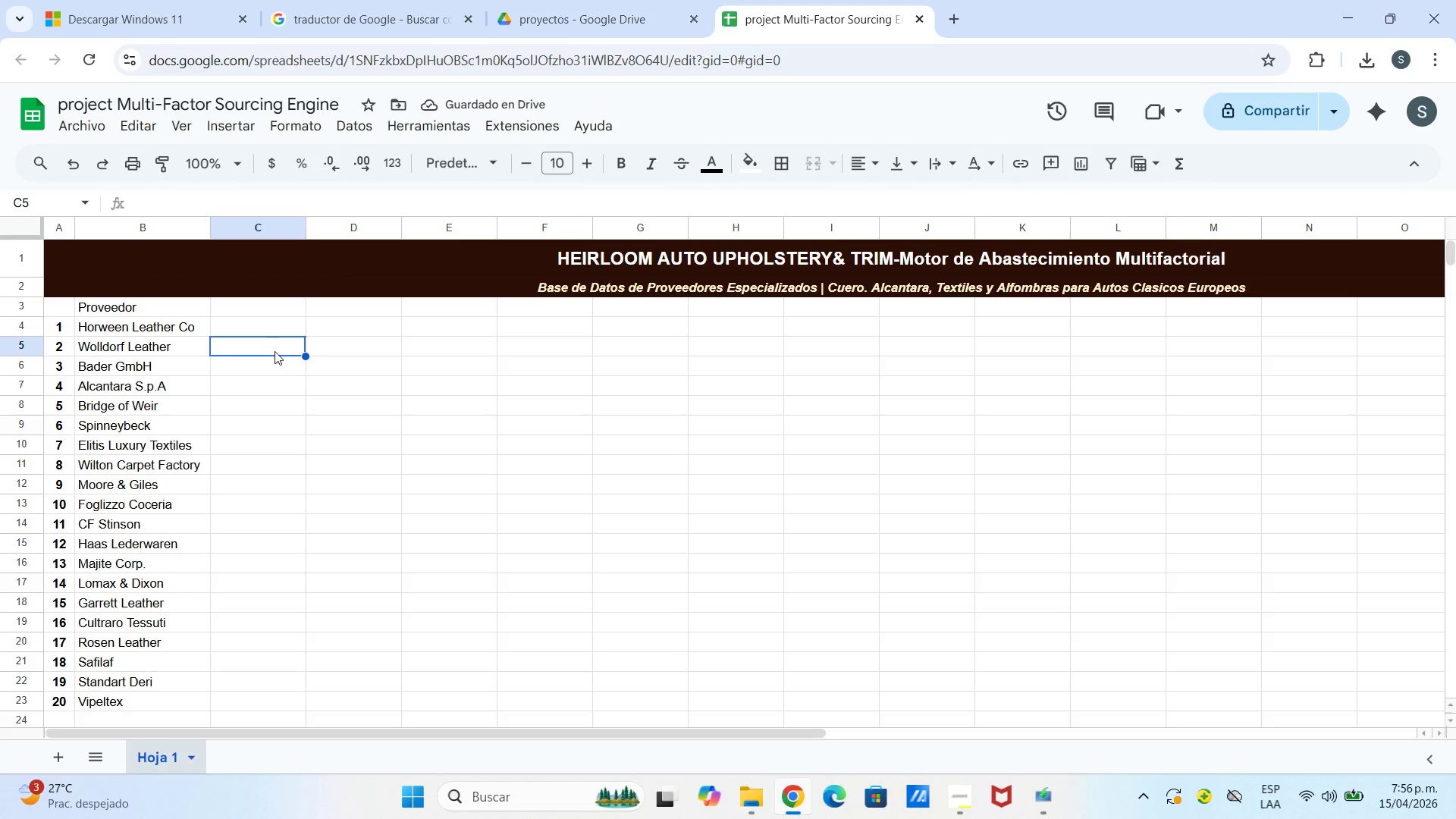 
left_click([274, 306])
 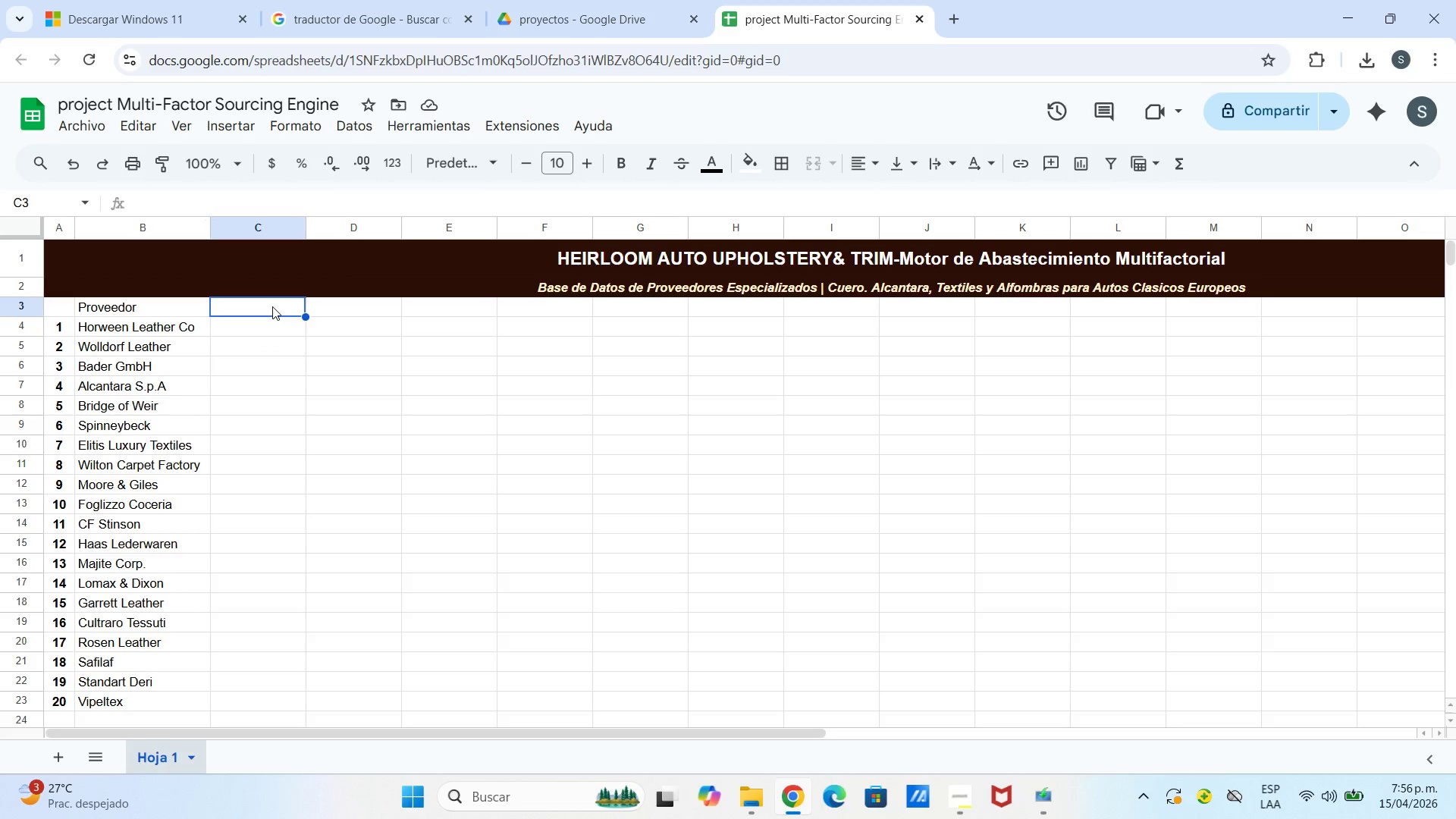 
type(Pai de Origen)
 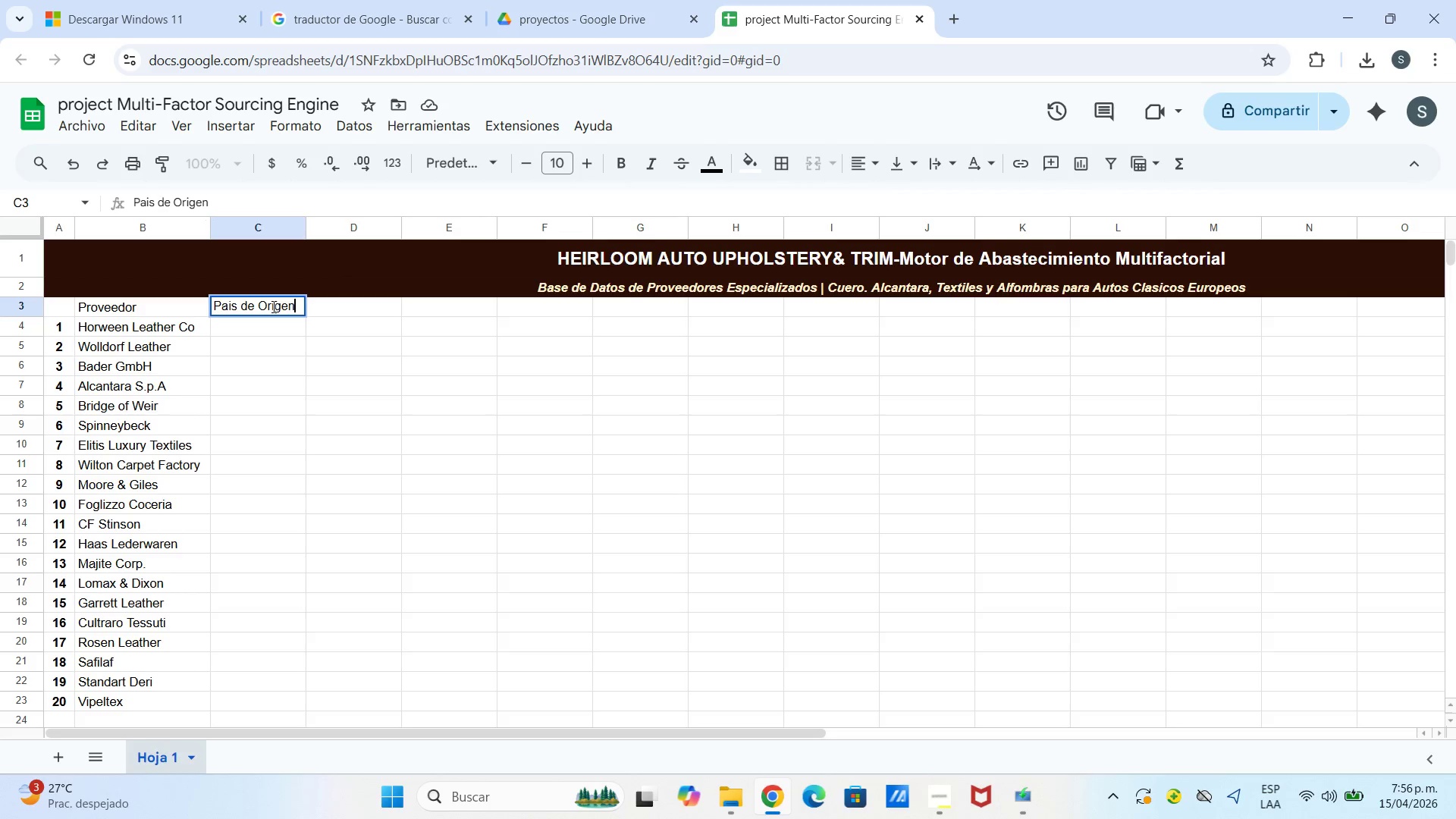 
key(ArrowRight)
 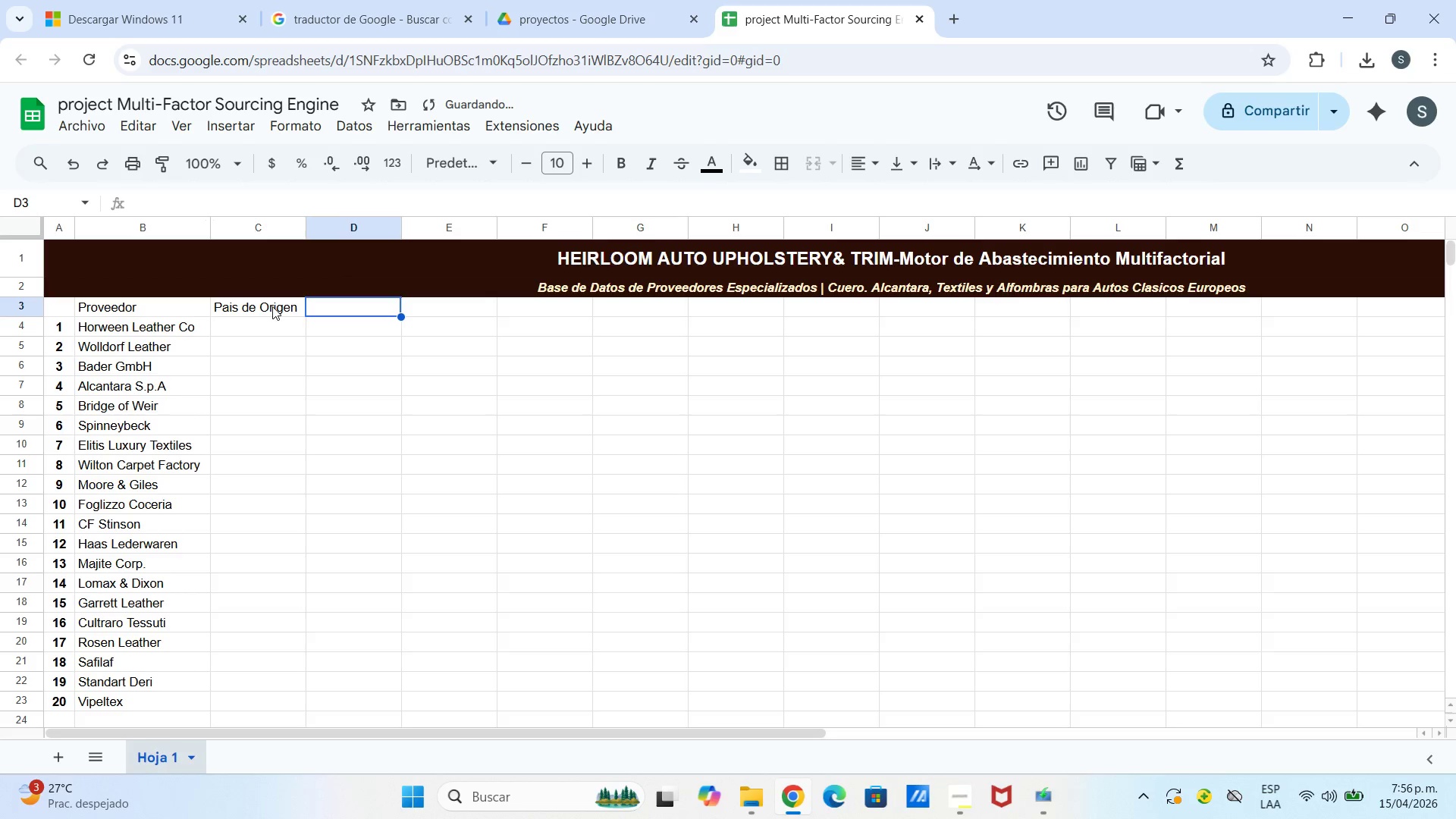 
type(Tipo de Material)
 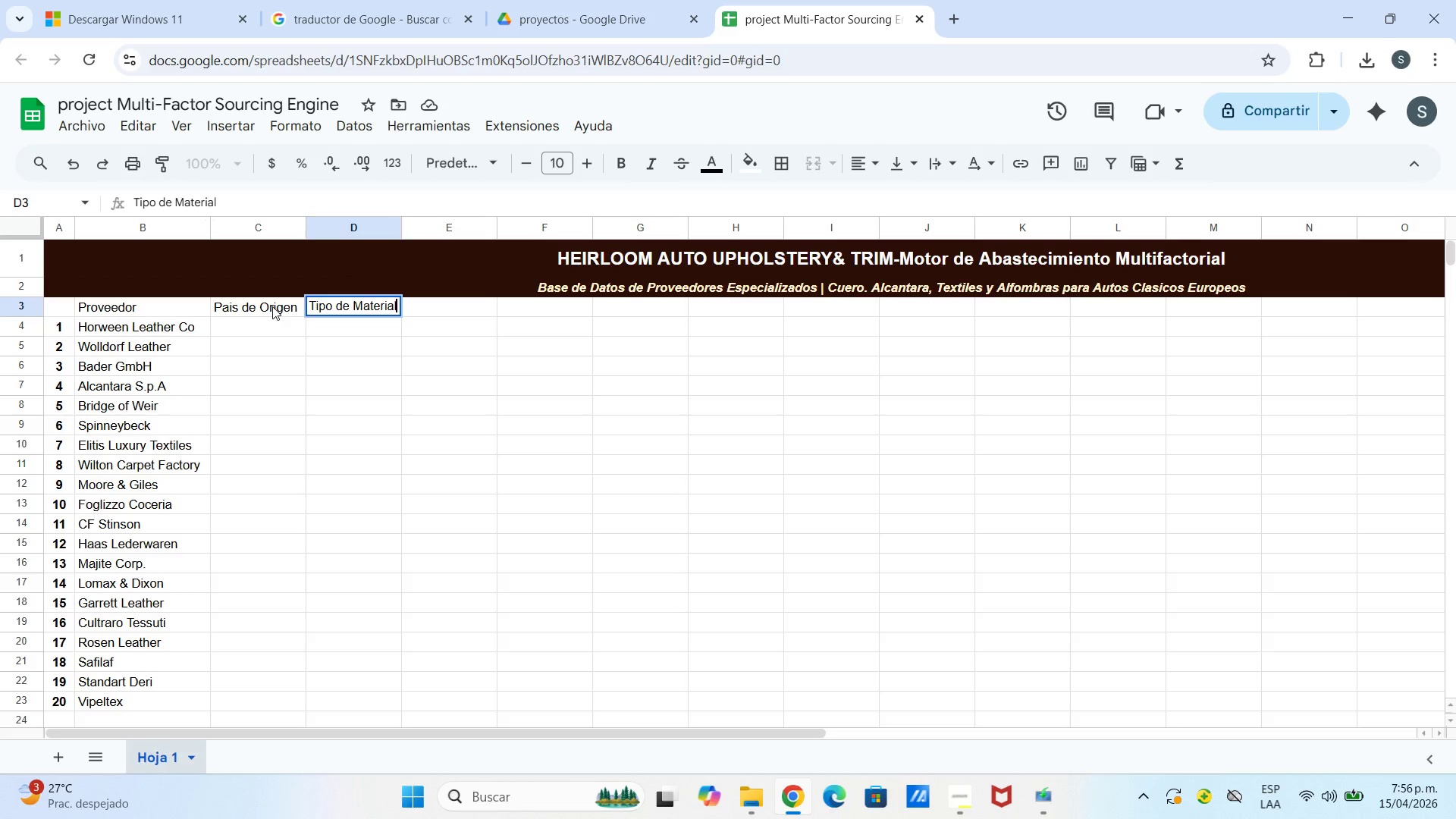 
key(ArrowRight)
 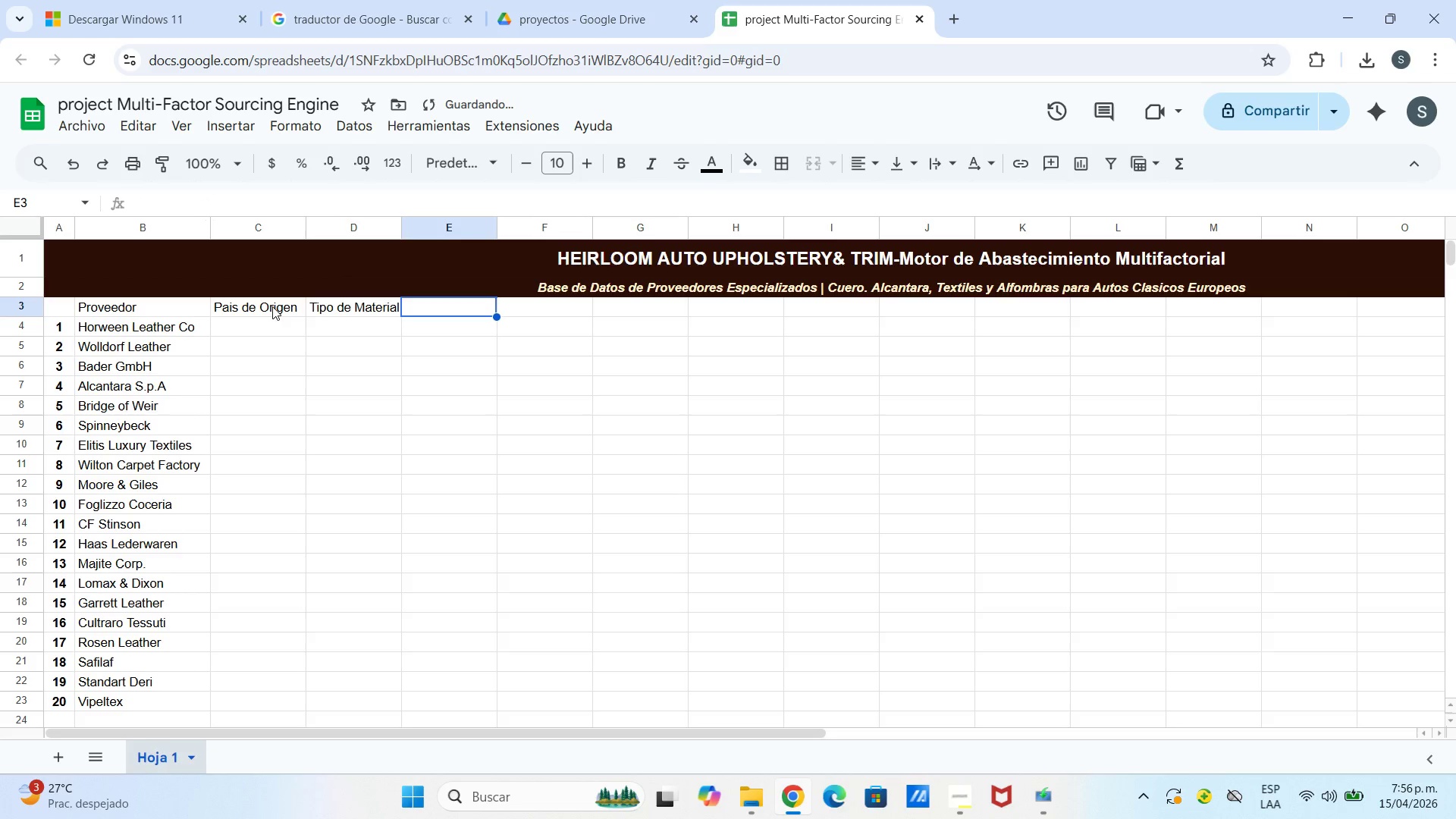 
type(Calidad)
 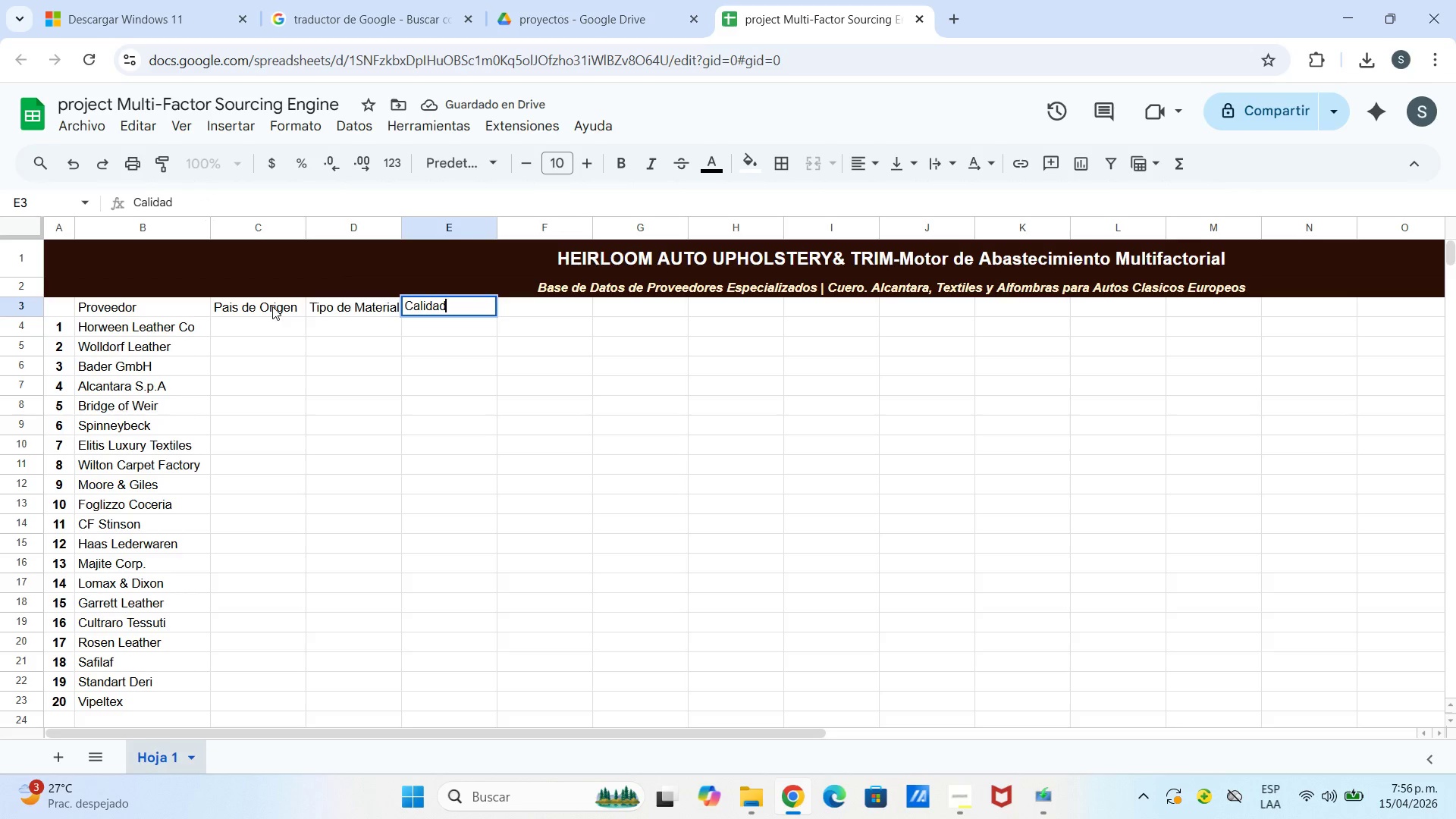 
key(Control+Enter)
 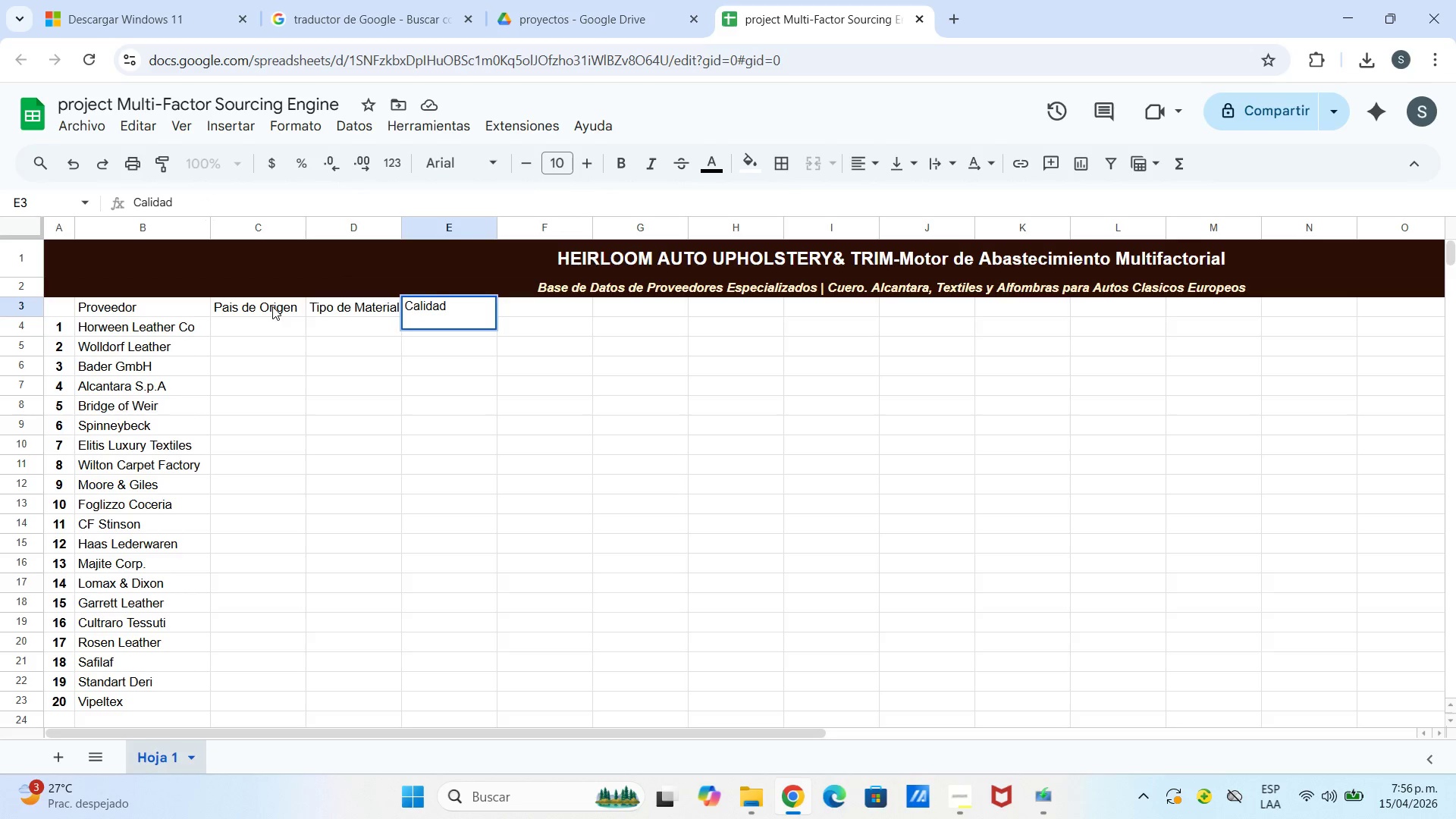 
key(Control+8)
 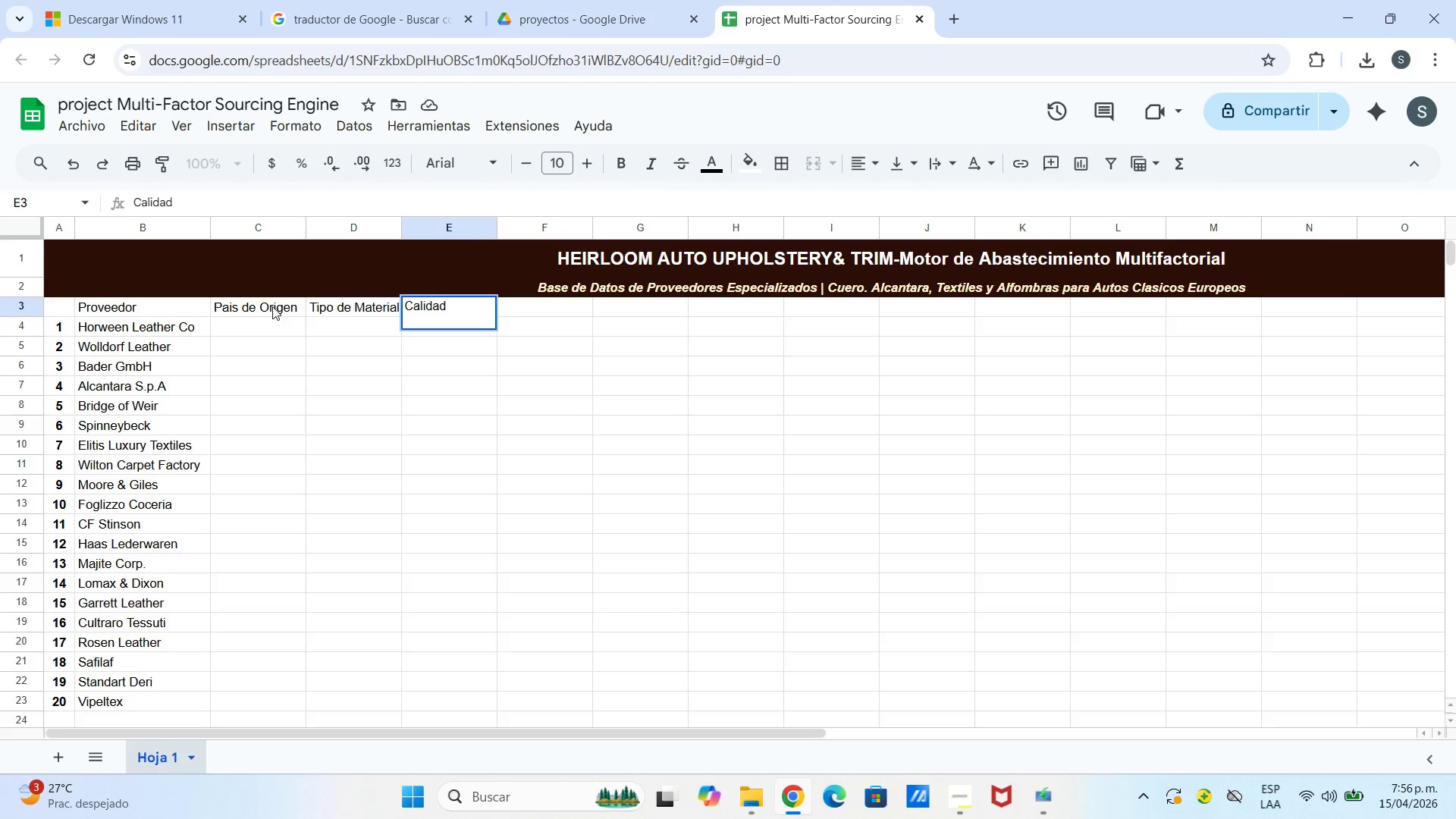 
type(1-10)
 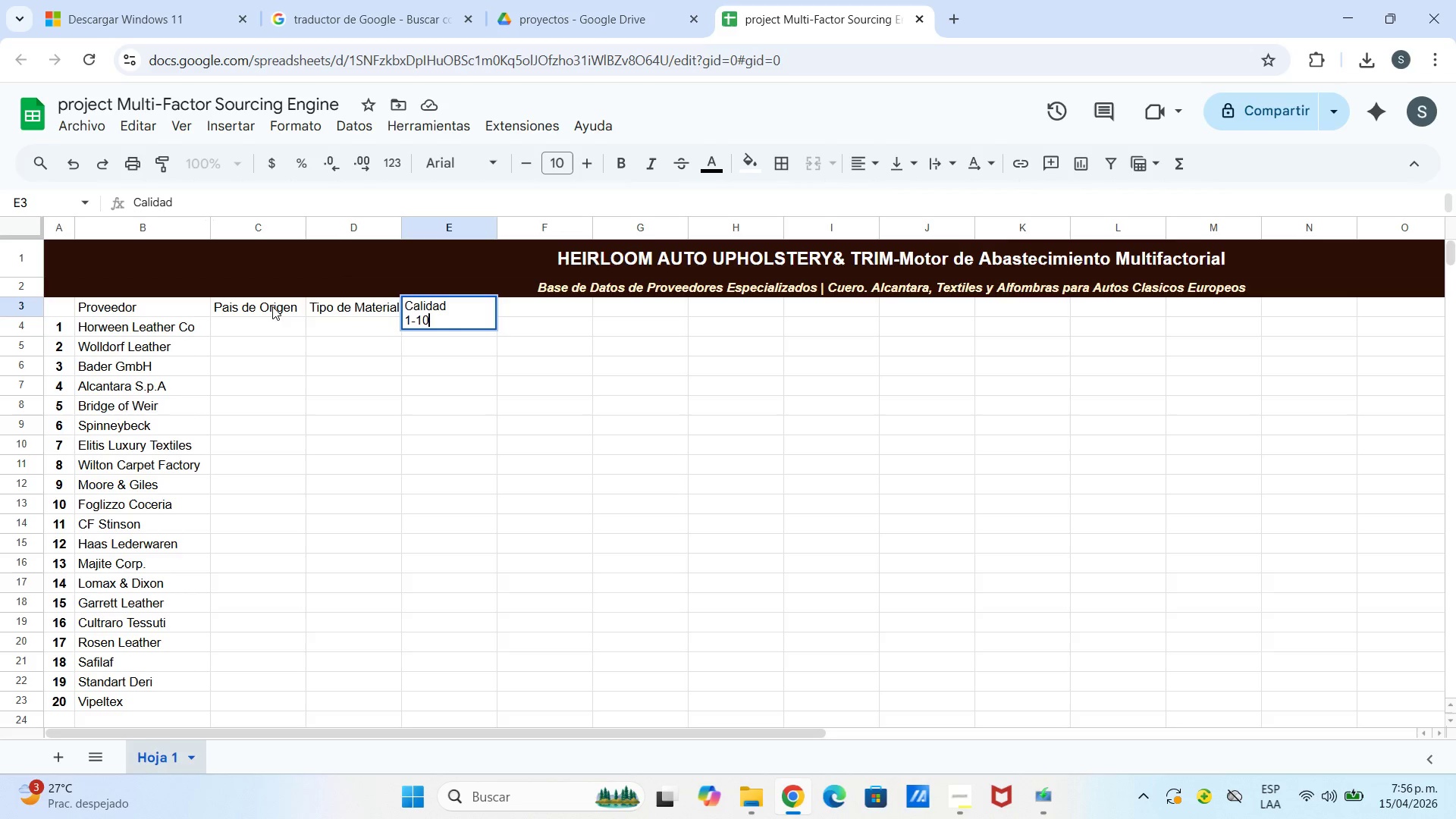 
key(Control+9)
 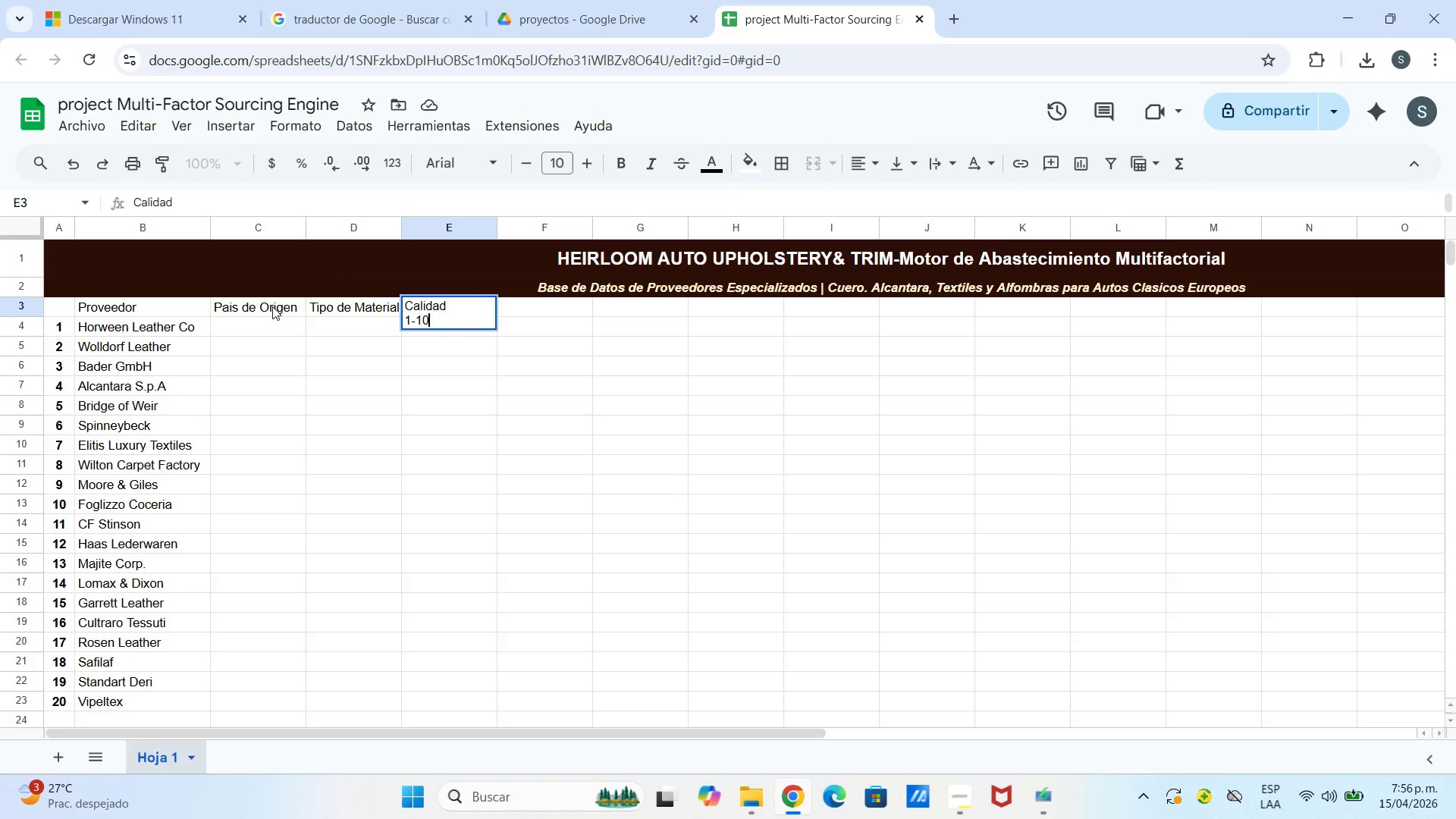 
key(Shift+9)
 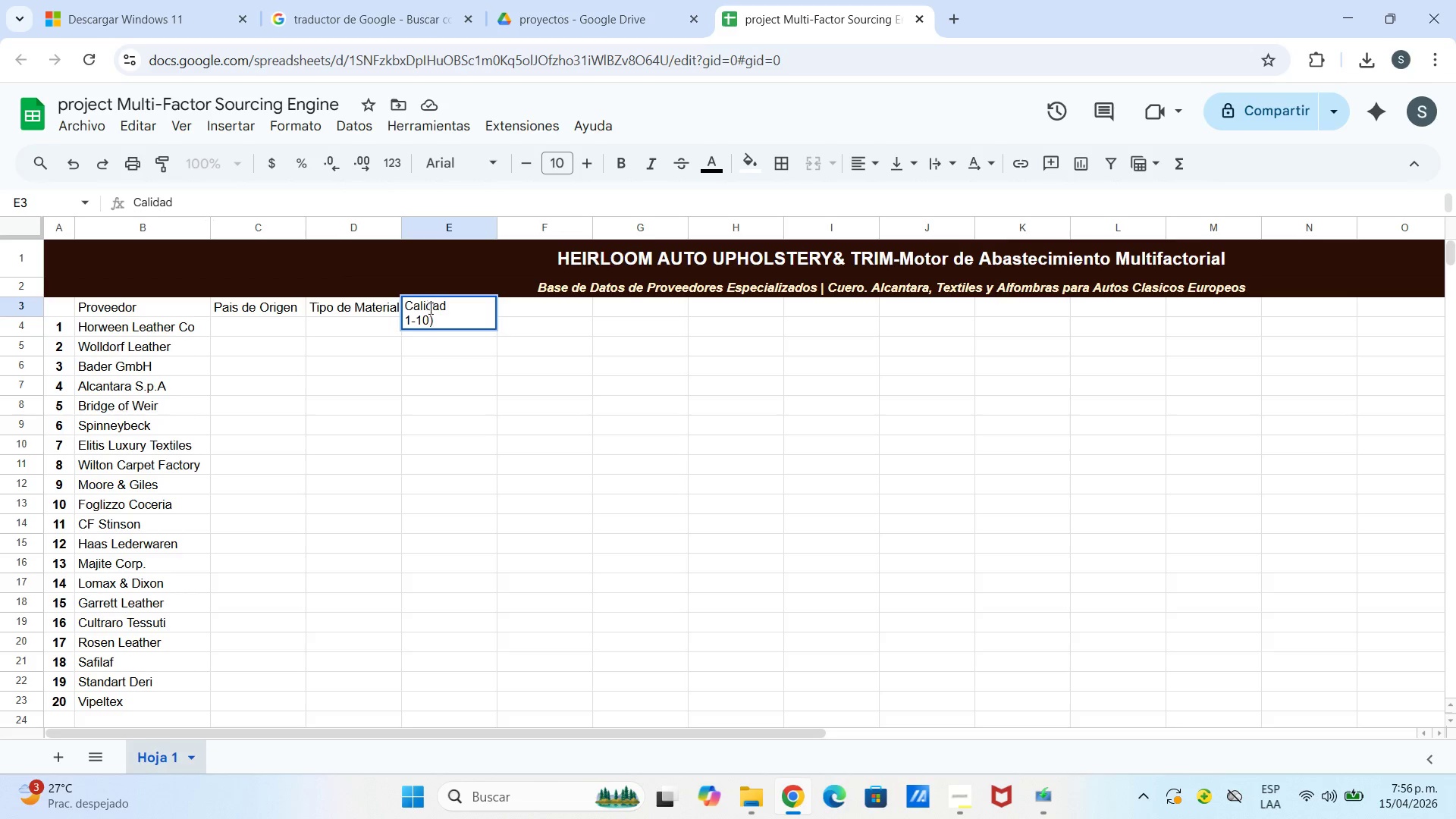 
left_click([404, 322])
 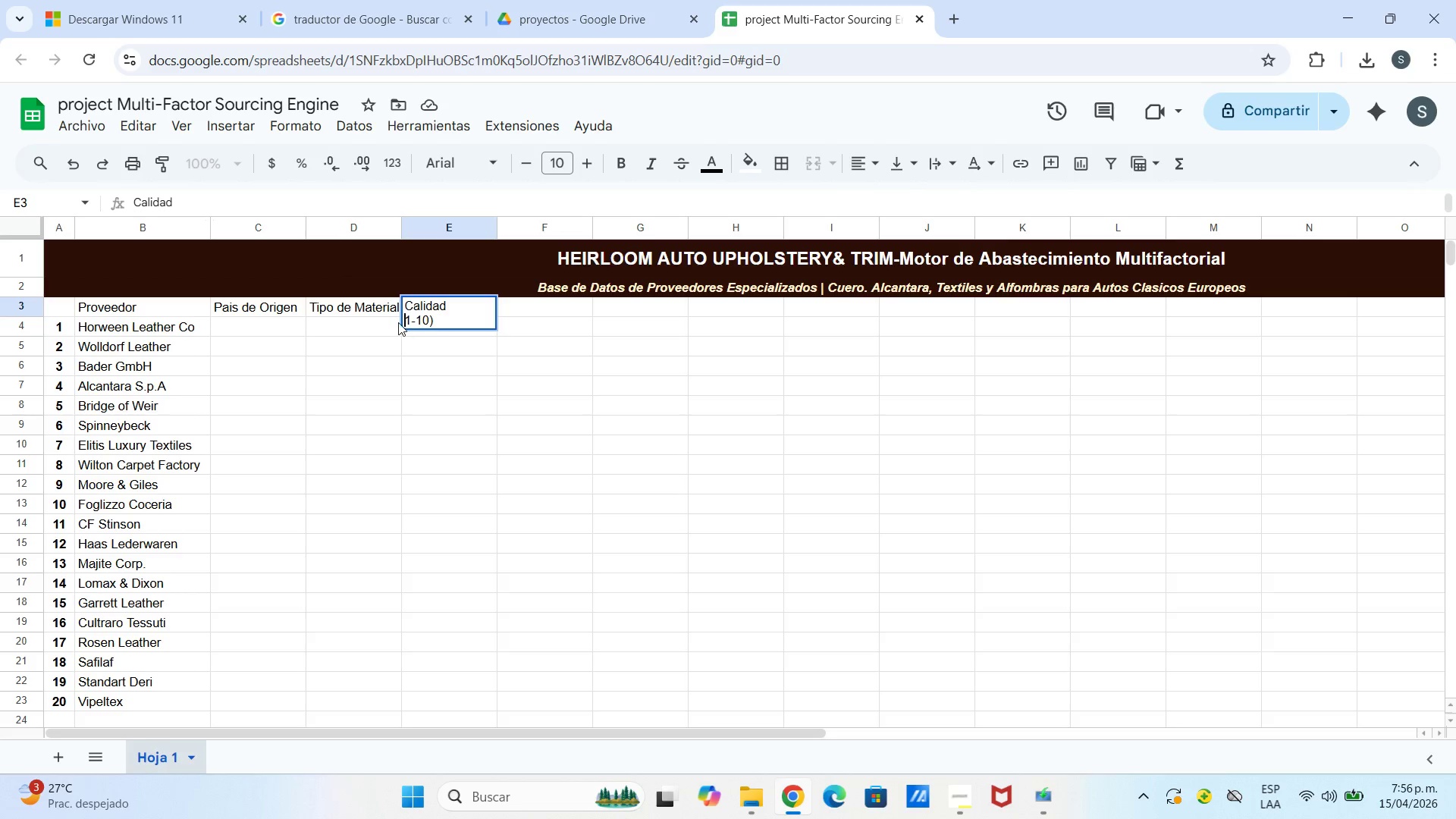 
key(Shift+8)
 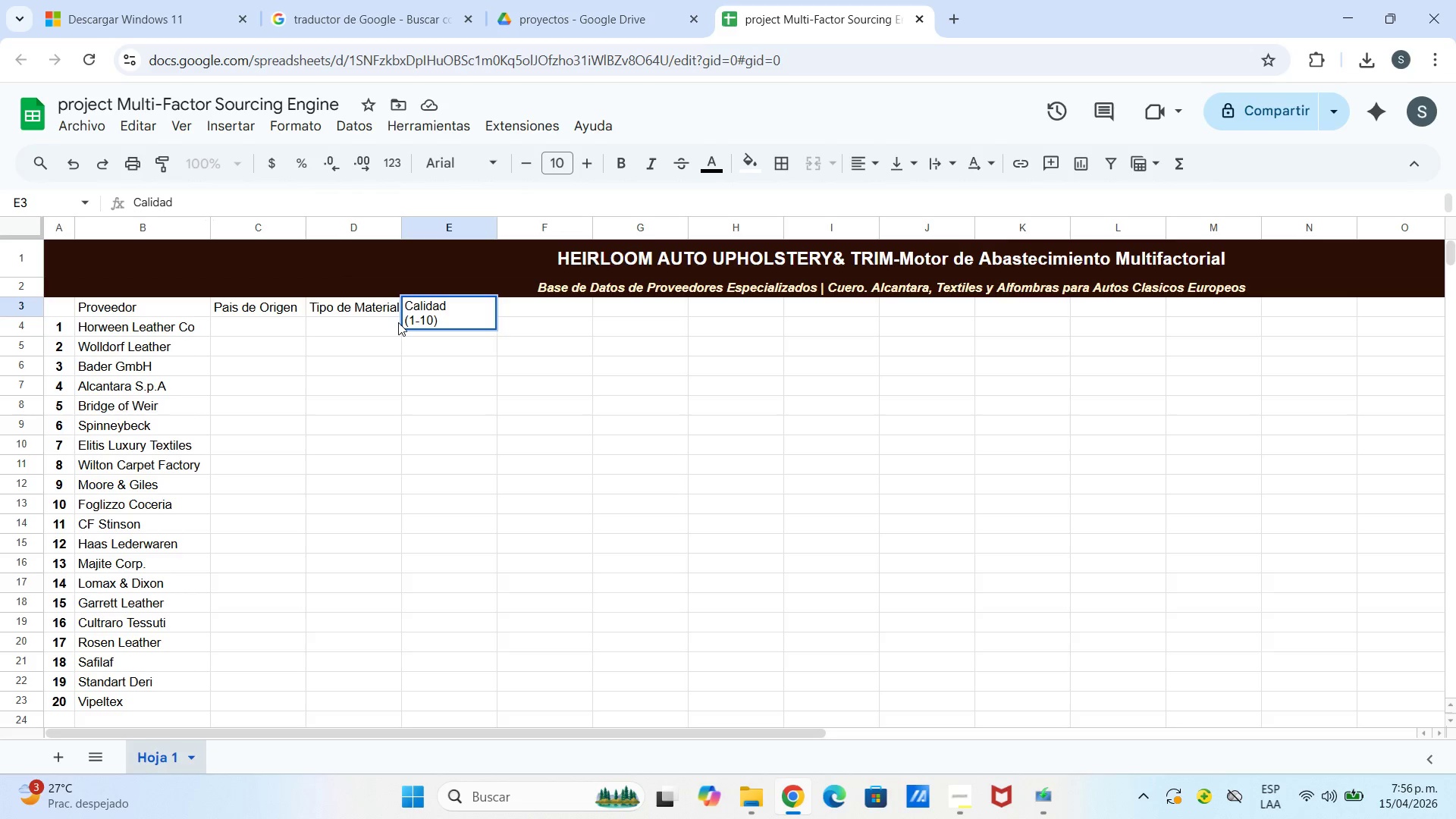 
key(ArrowRight)
 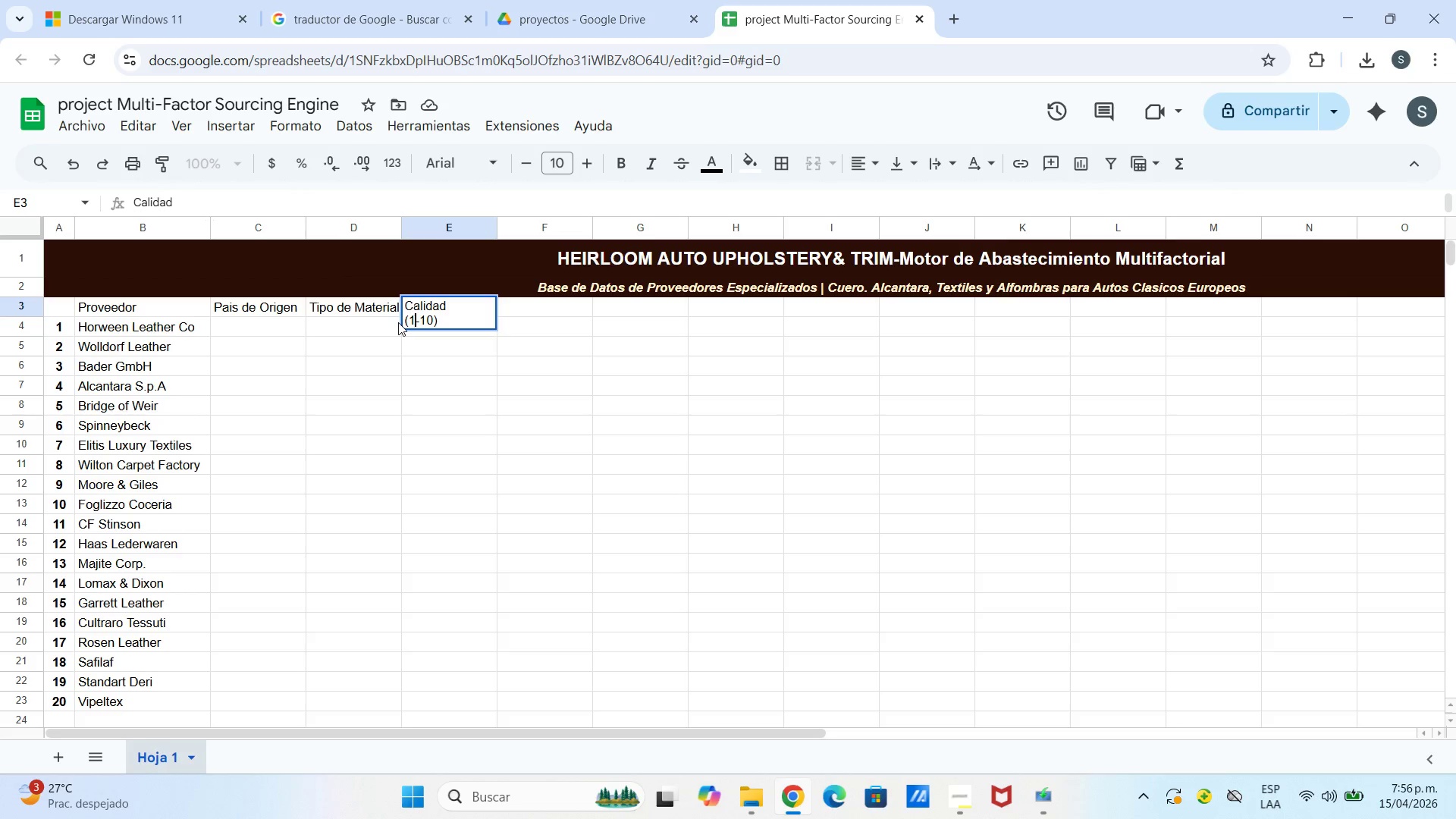 
key(ArrowRight)
 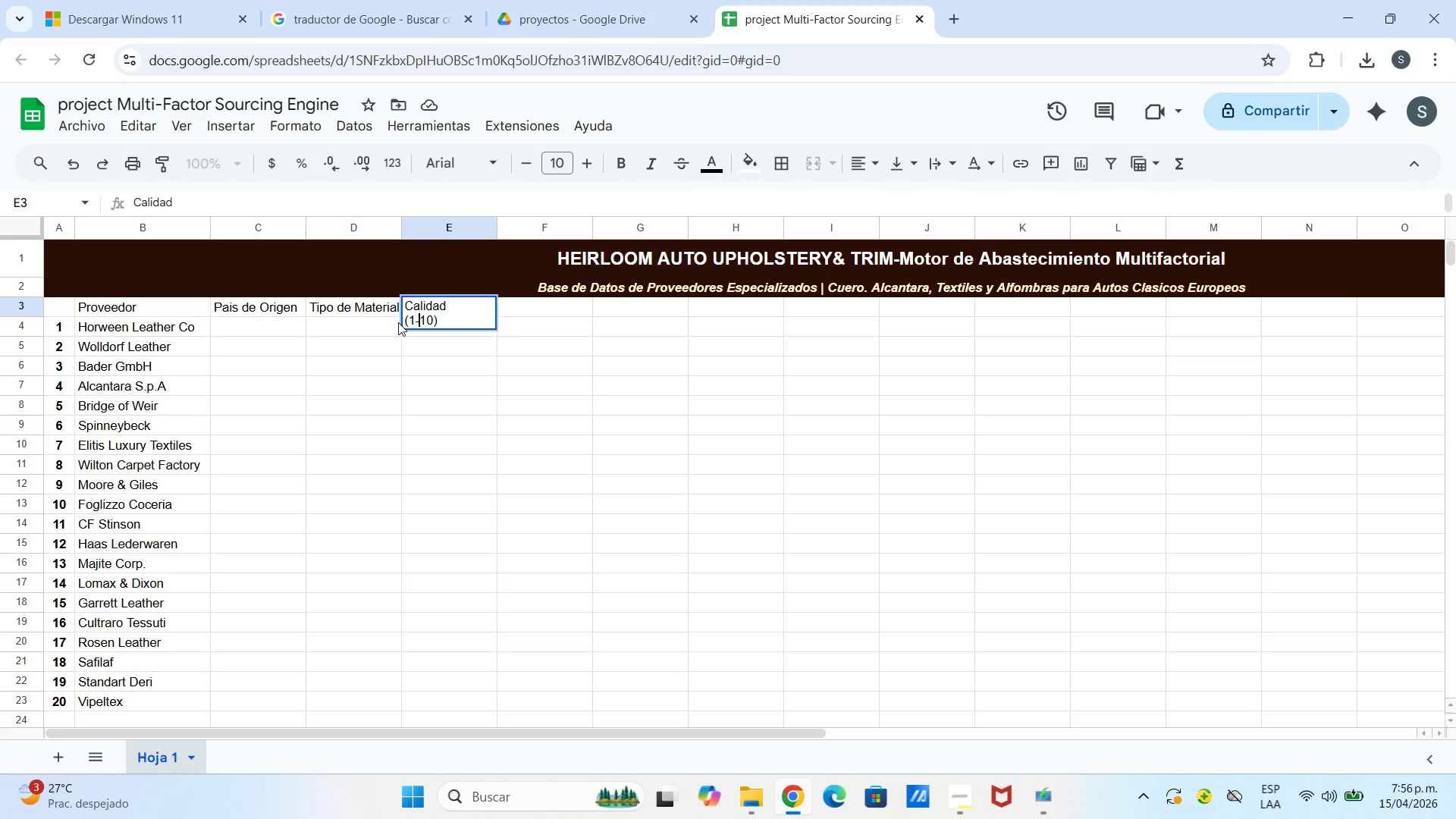 
key(ArrowRight)
 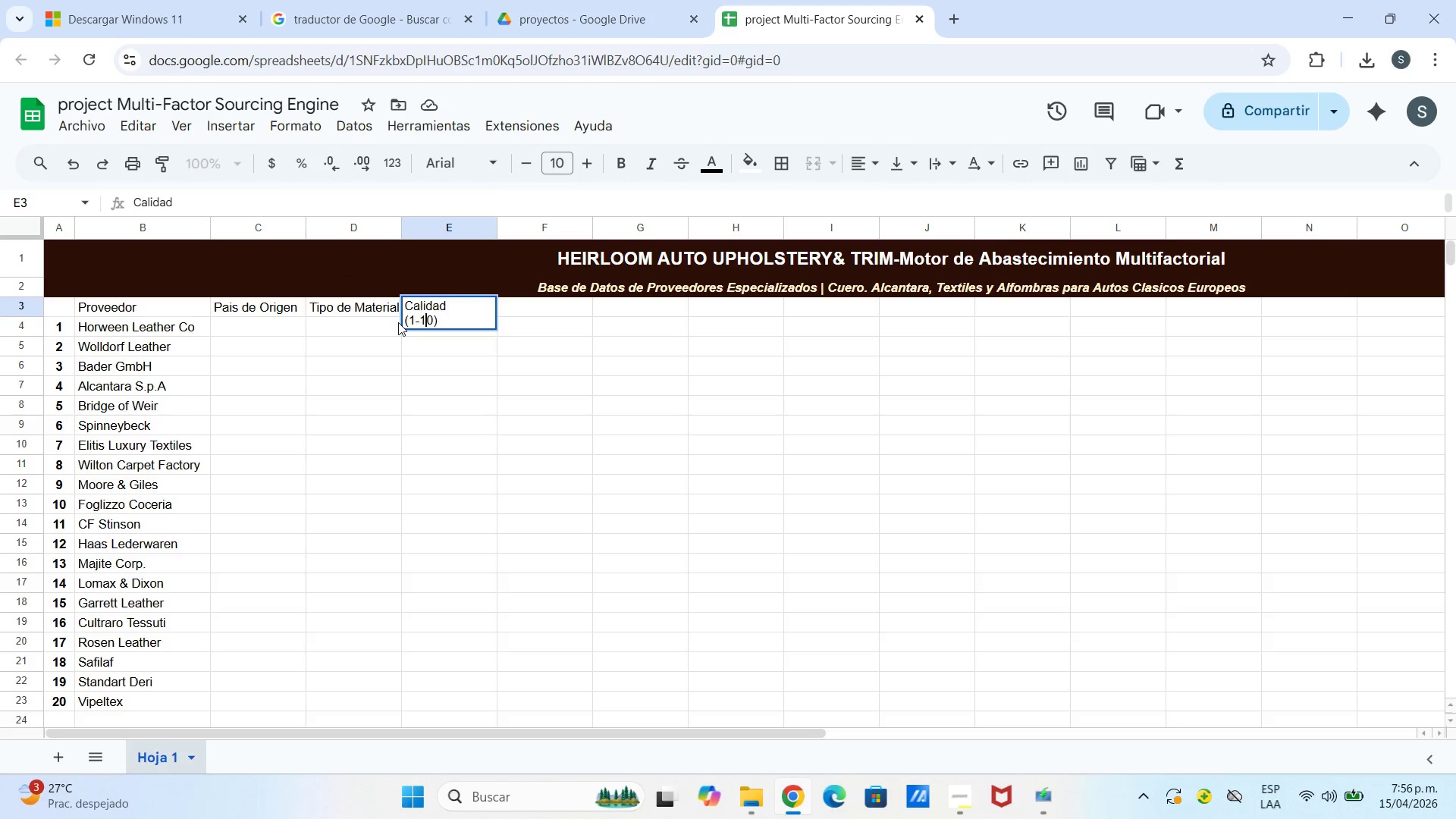 
key(ArrowRight)
 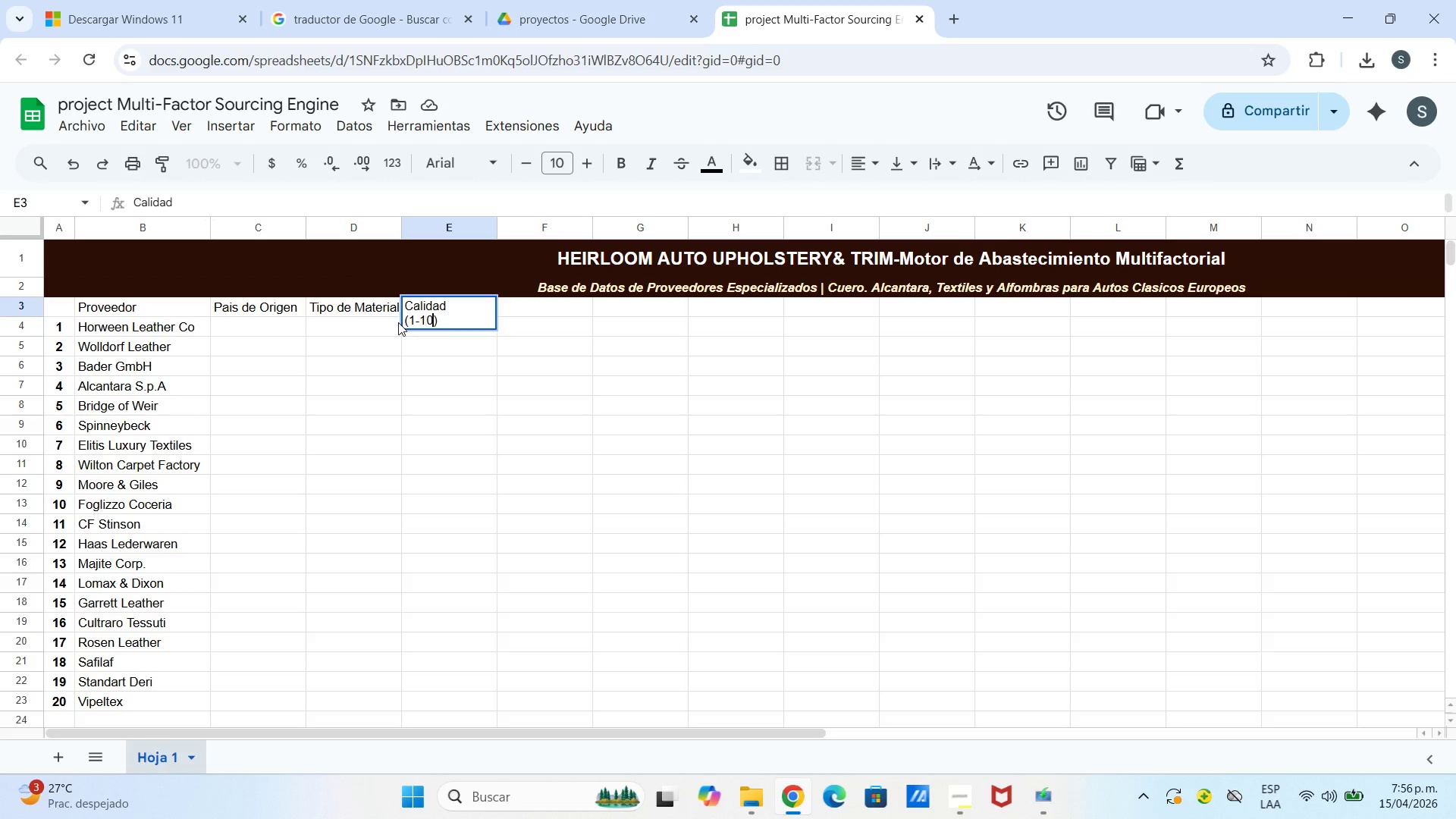 
key(ArrowRight)
 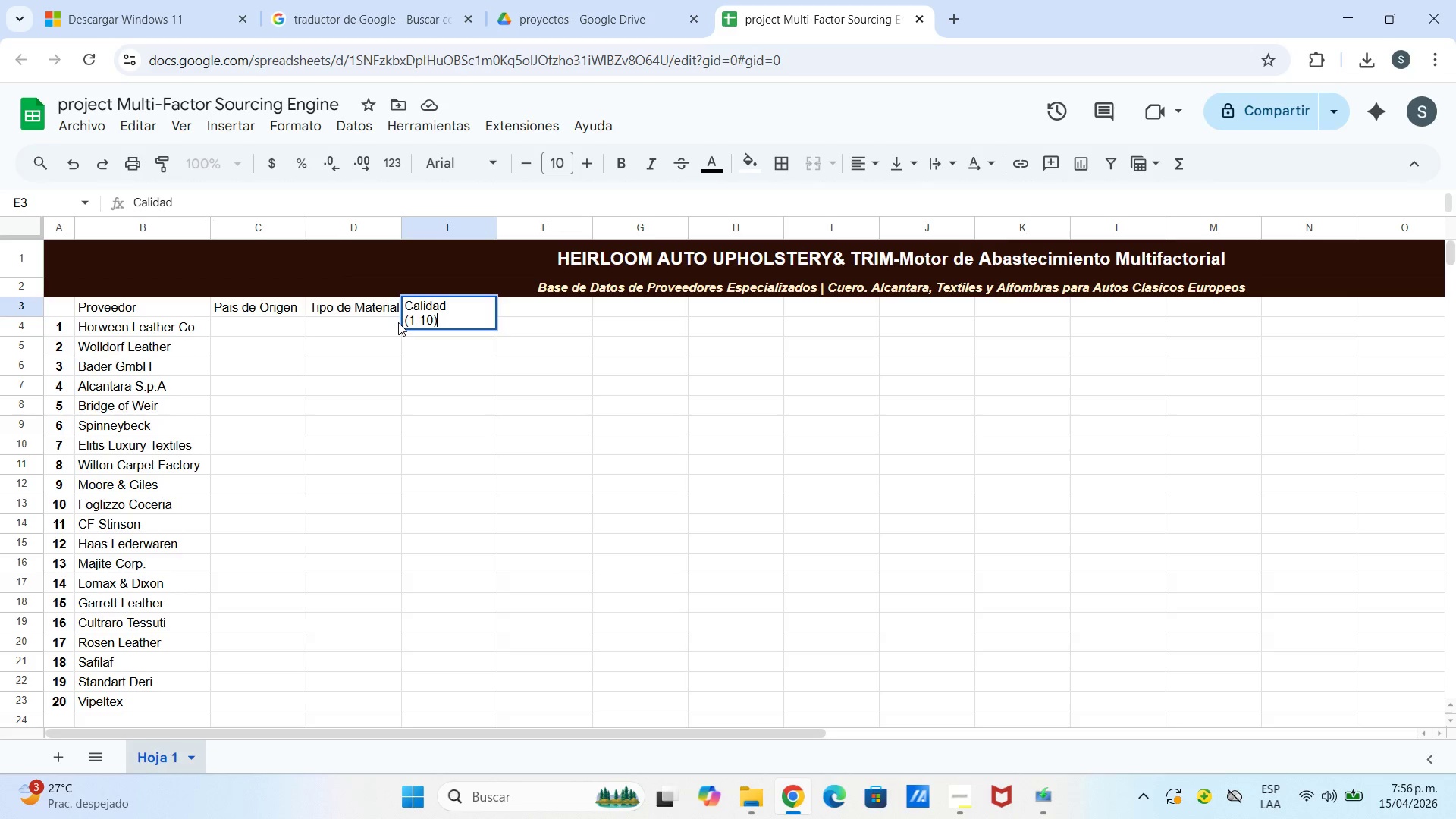 
key(ArrowRight)
 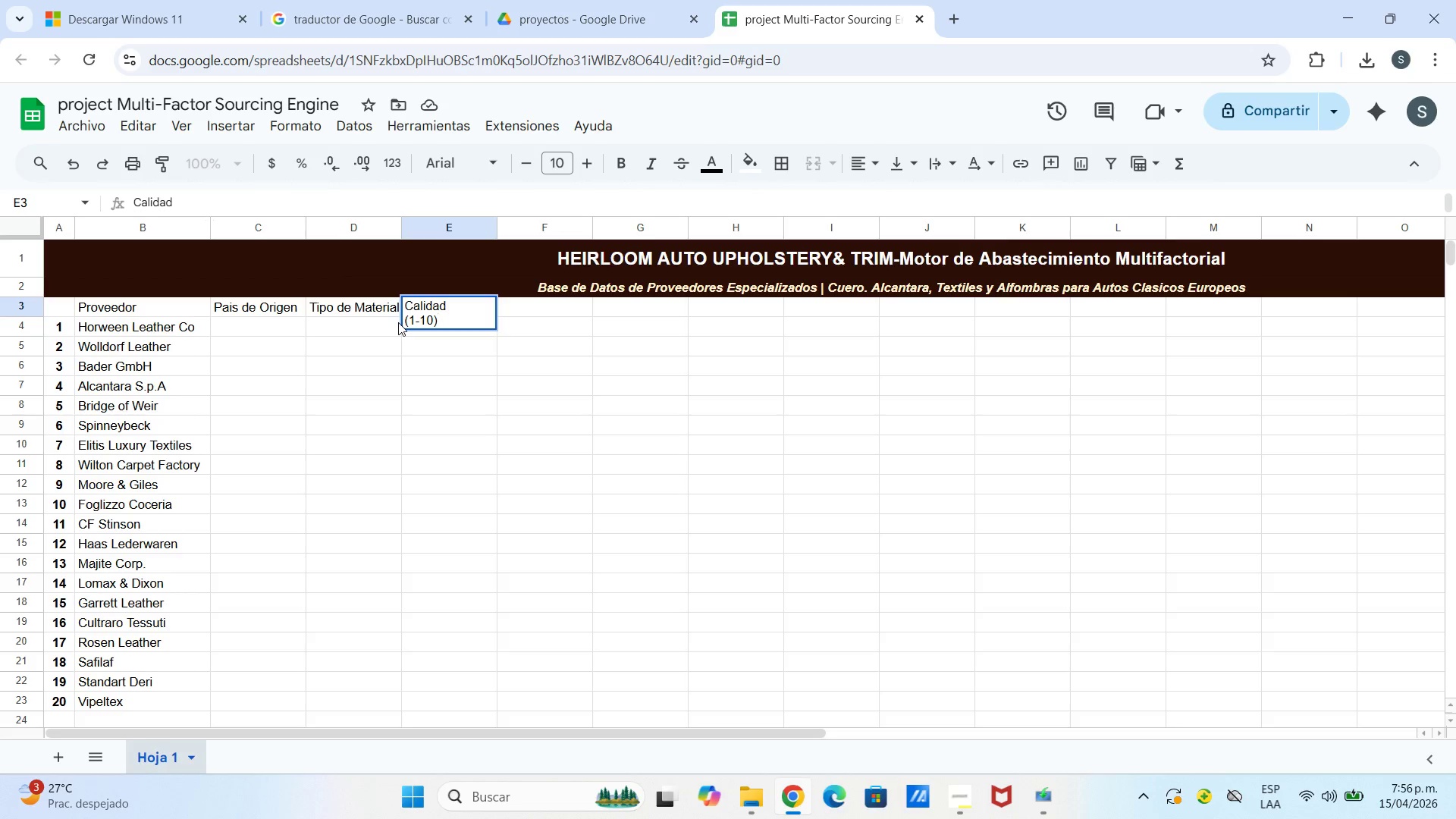 
key(ArrowRight)
 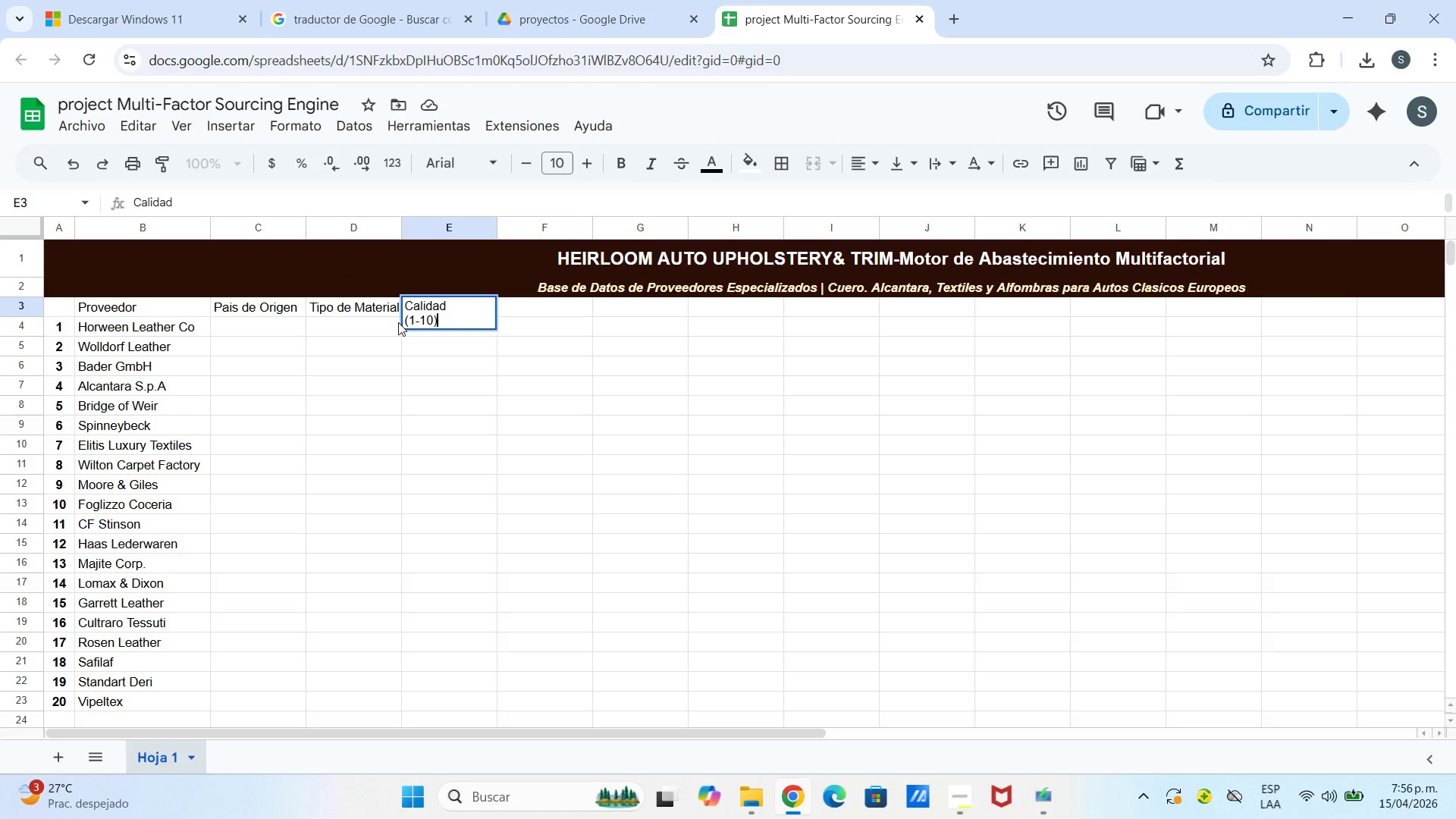 
key(Enter)
 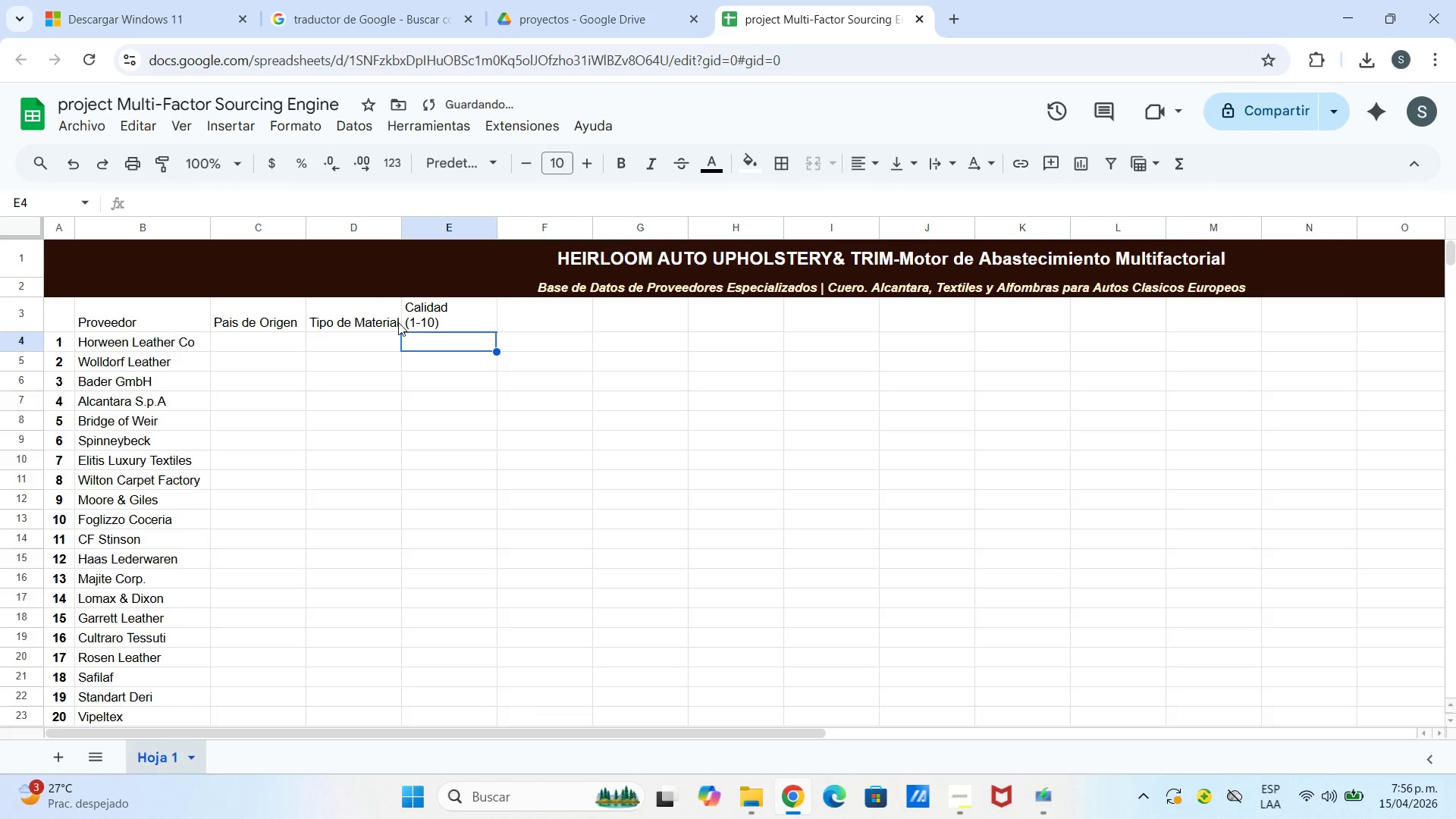 
key(ArrowRight)
 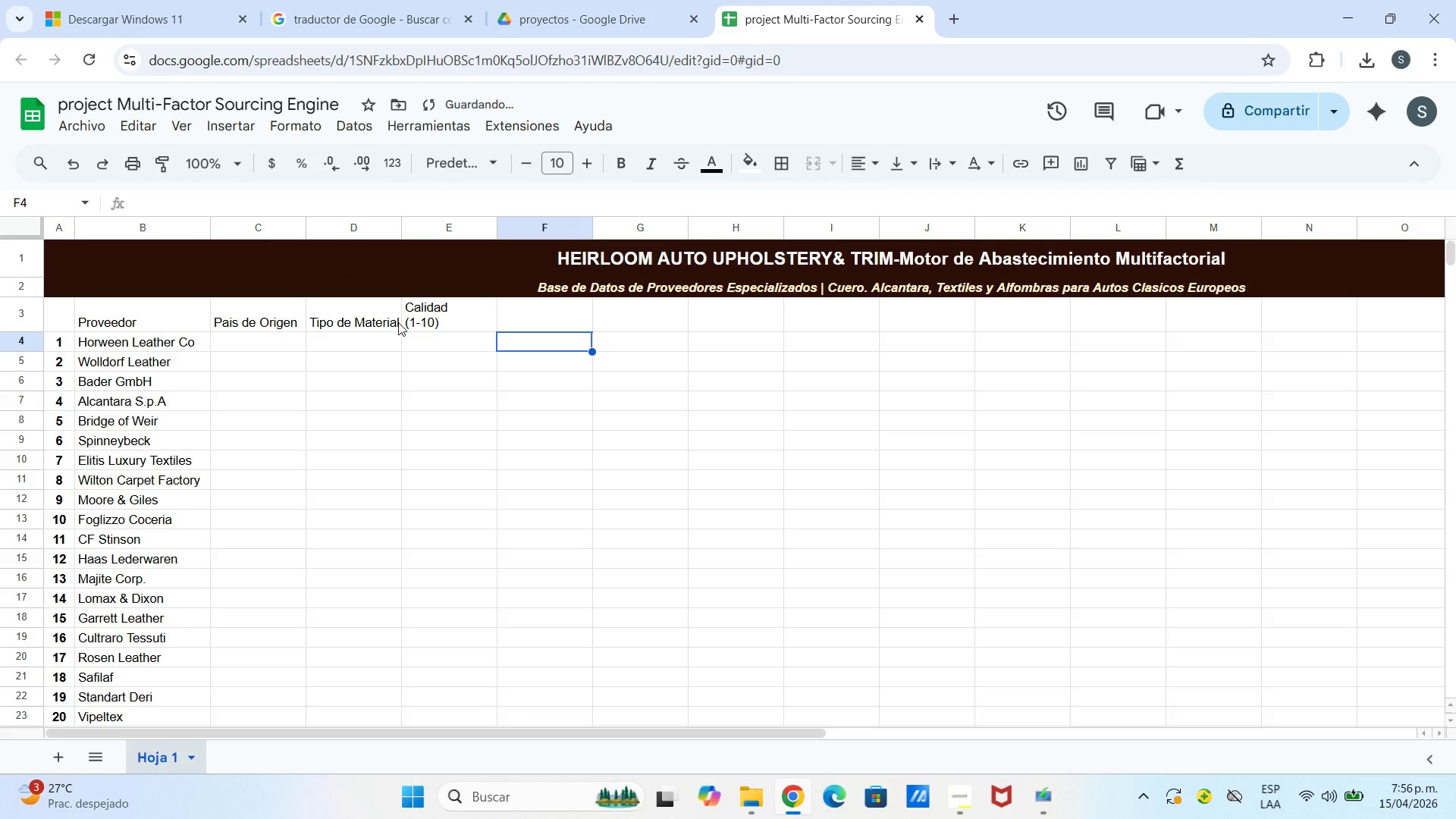 
key(ArrowUp)
 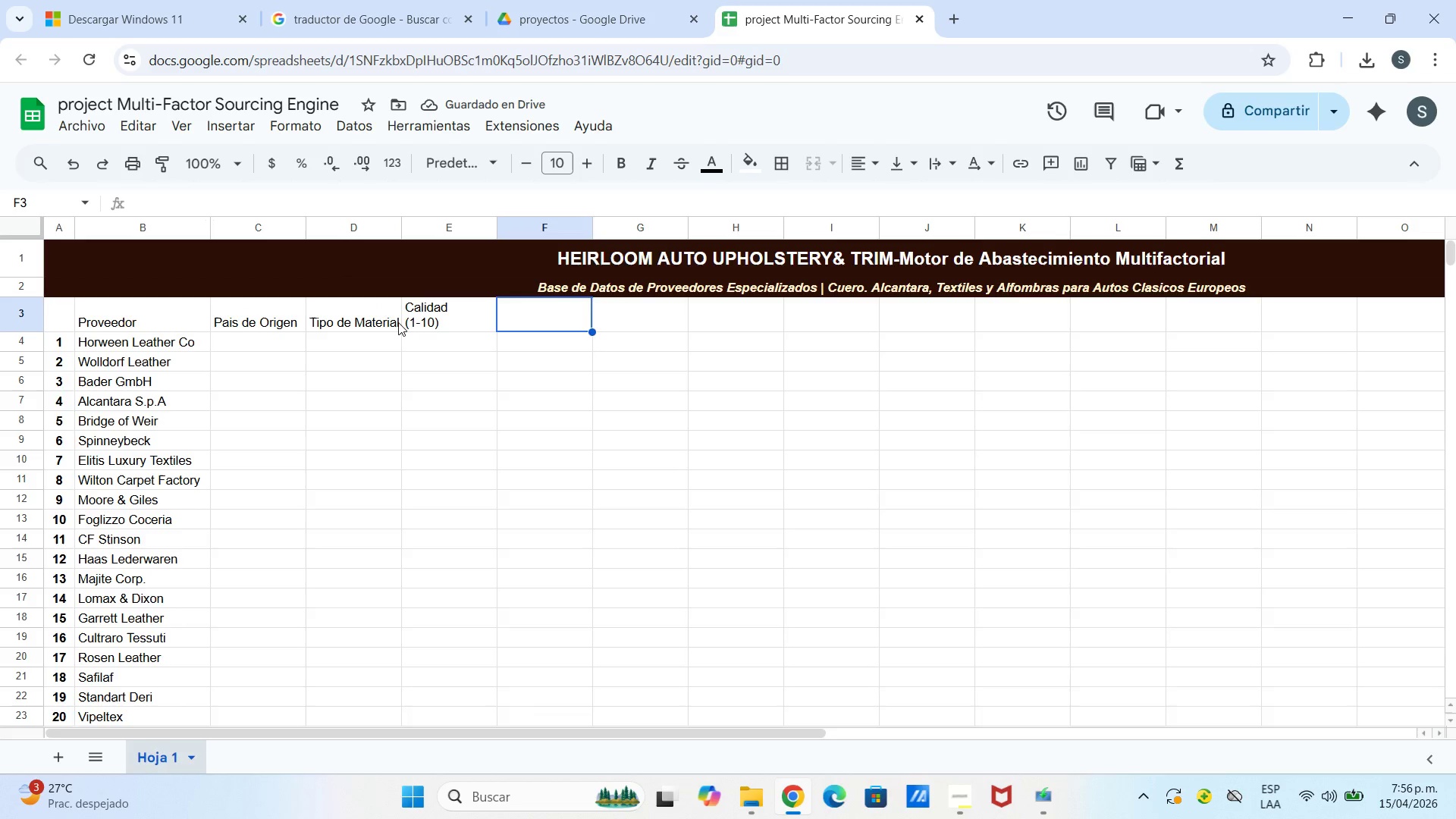 
type(Precio Base)
 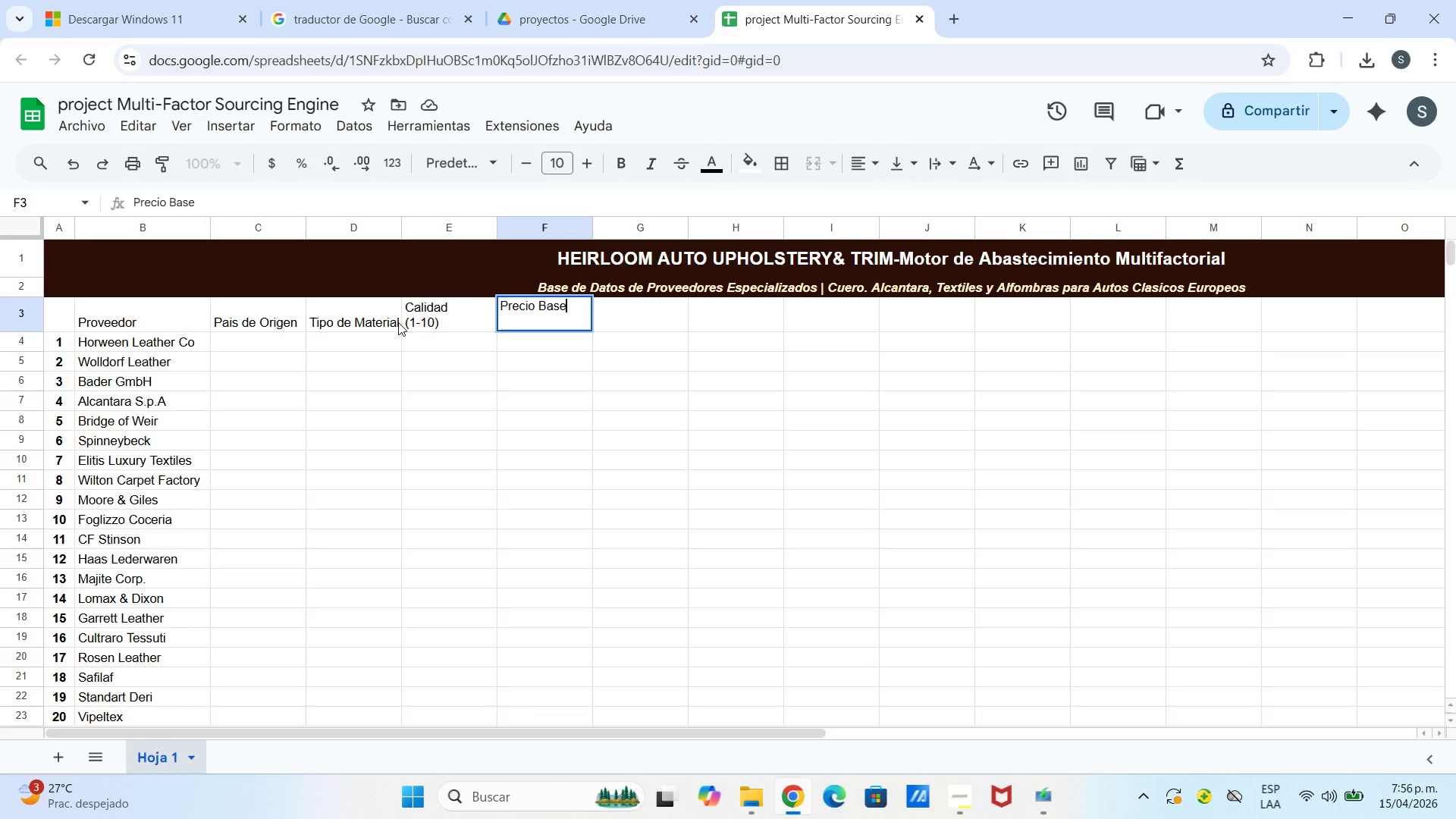 
key(Control+Enter)
 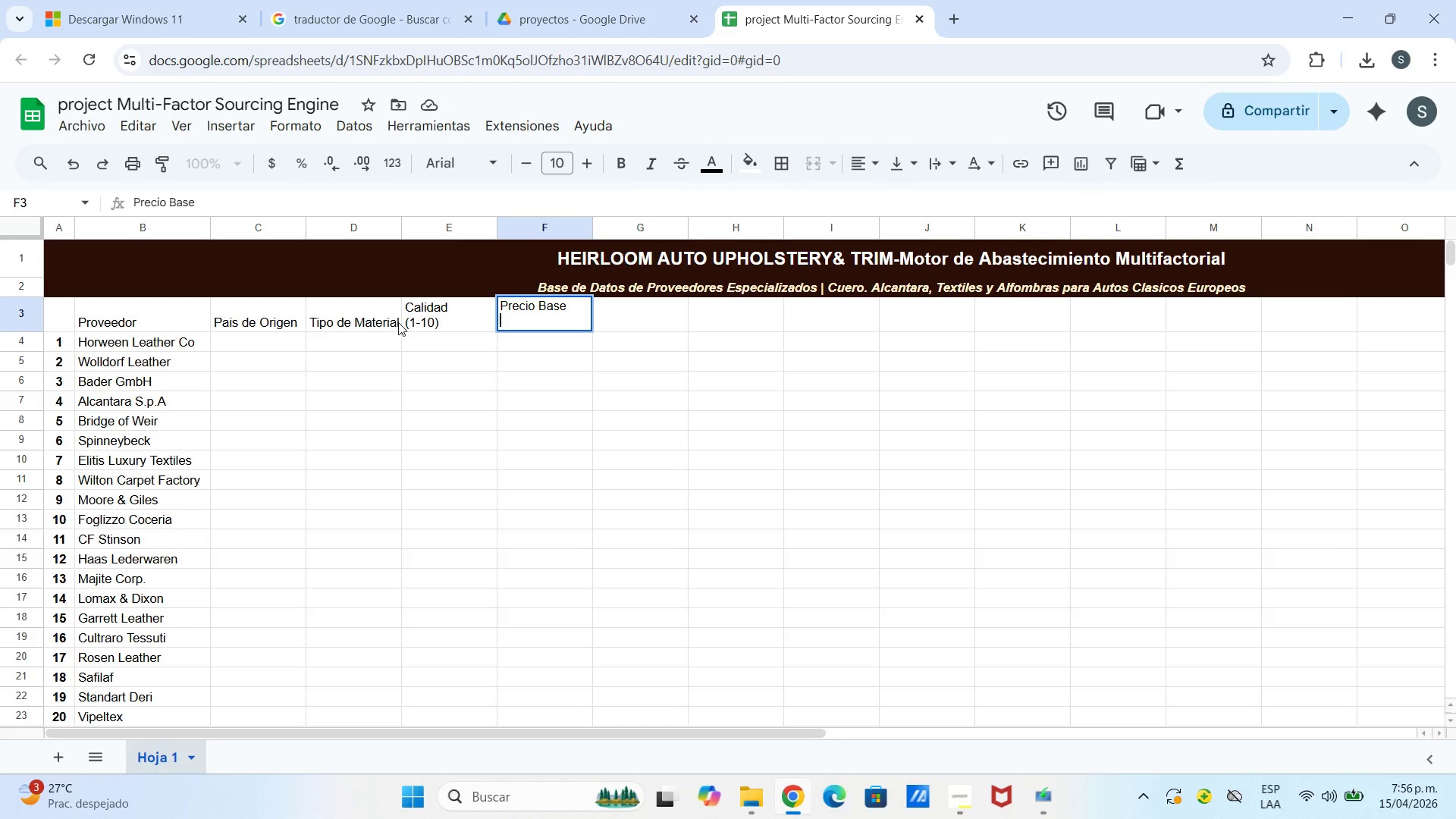 
type(*USD&unidad()
 